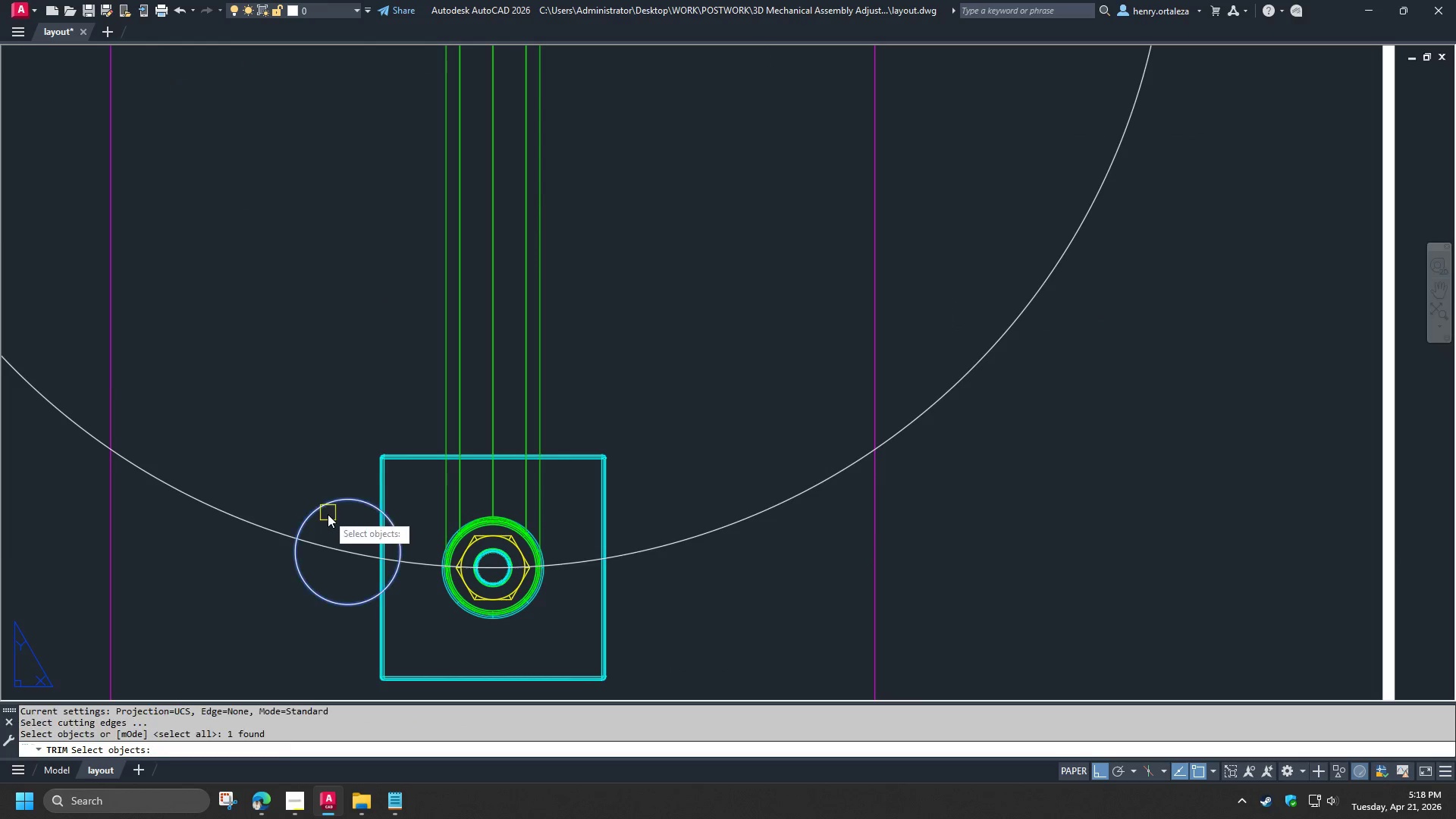 
key(Space)
 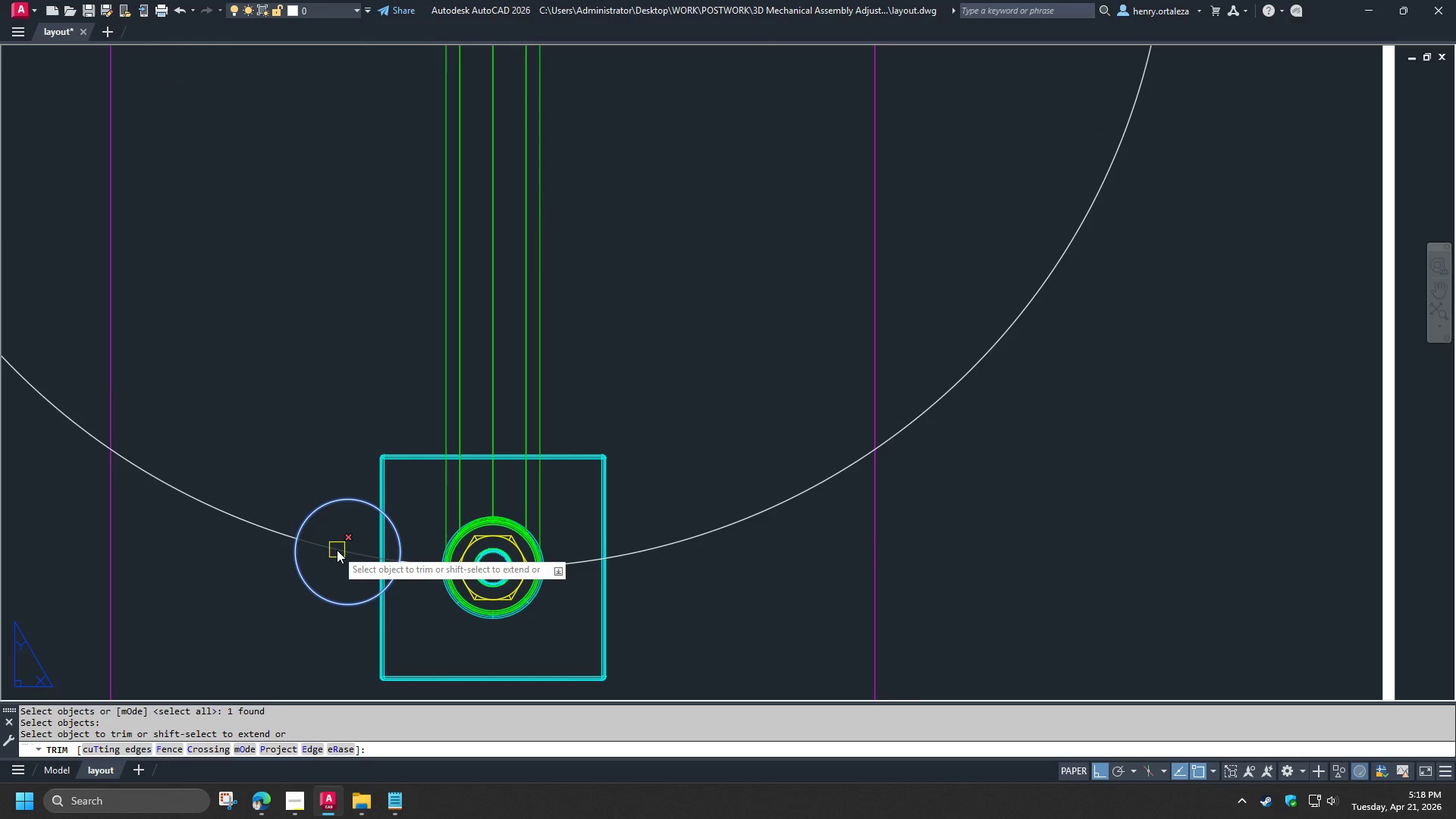 
left_click([337, 550])
 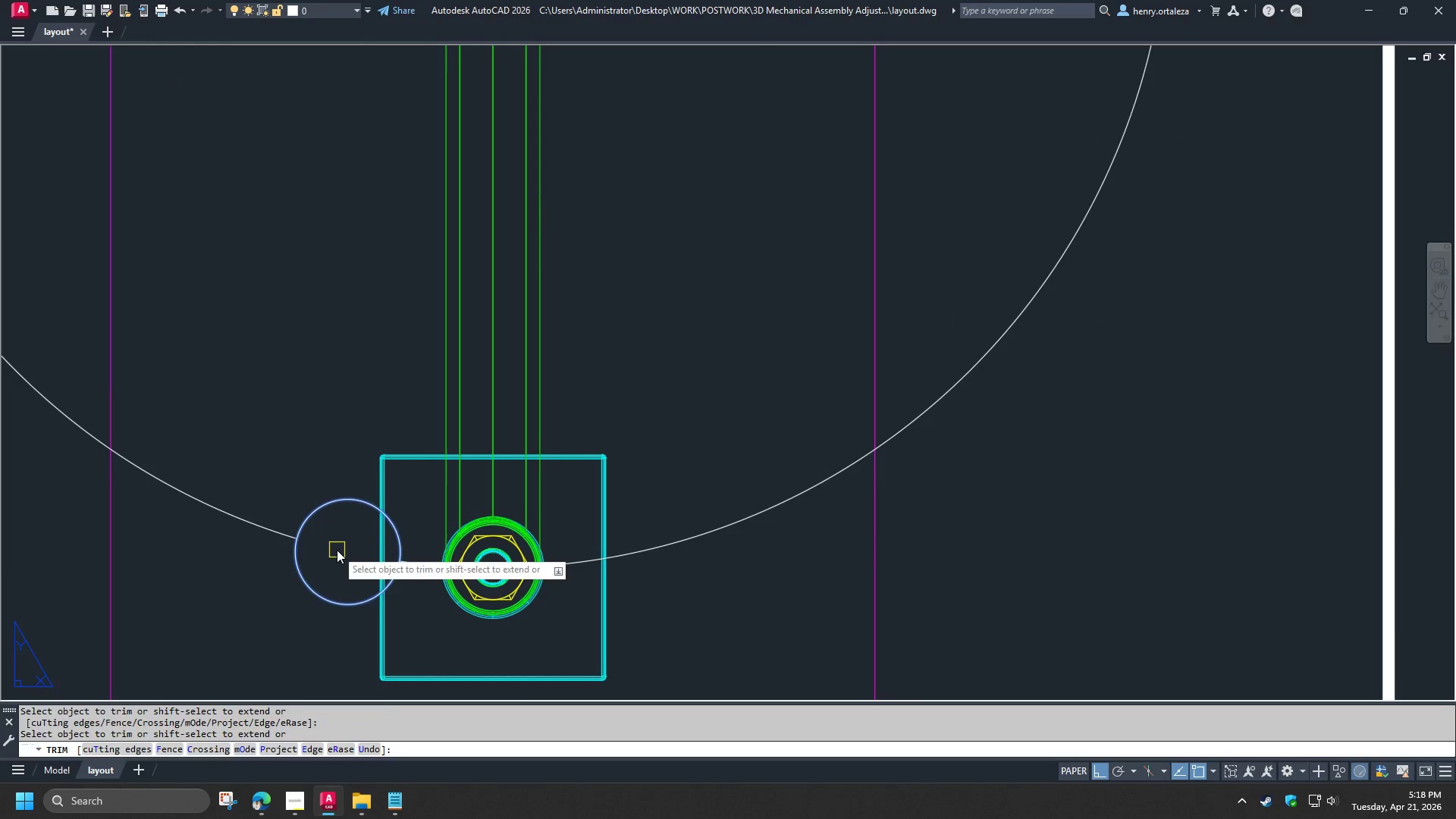 
key(Space)
 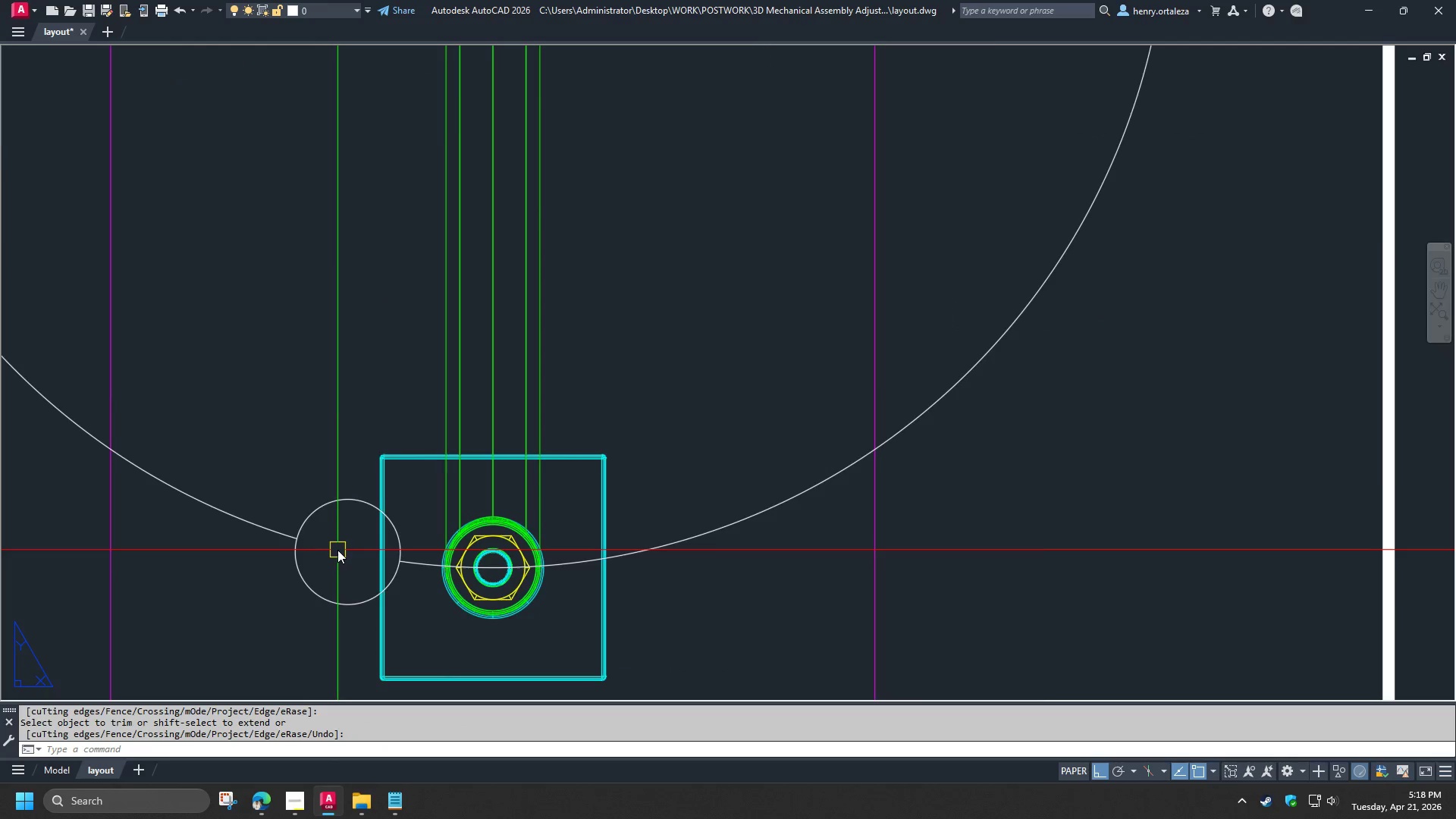 
scroll: coordinate [337, 550], scroll_direction: down, amount: 2.0
 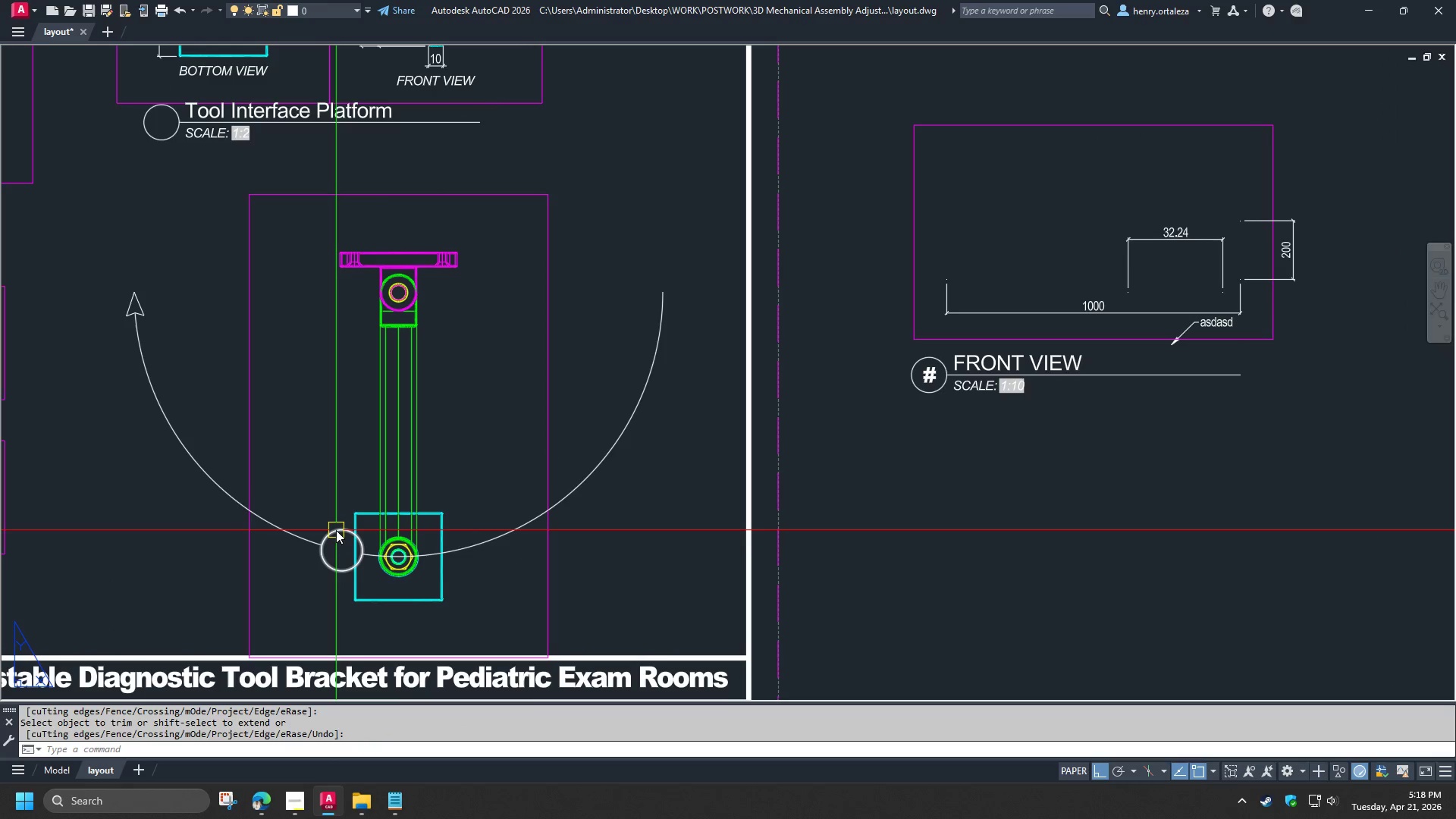 
left_click([336, 530])
 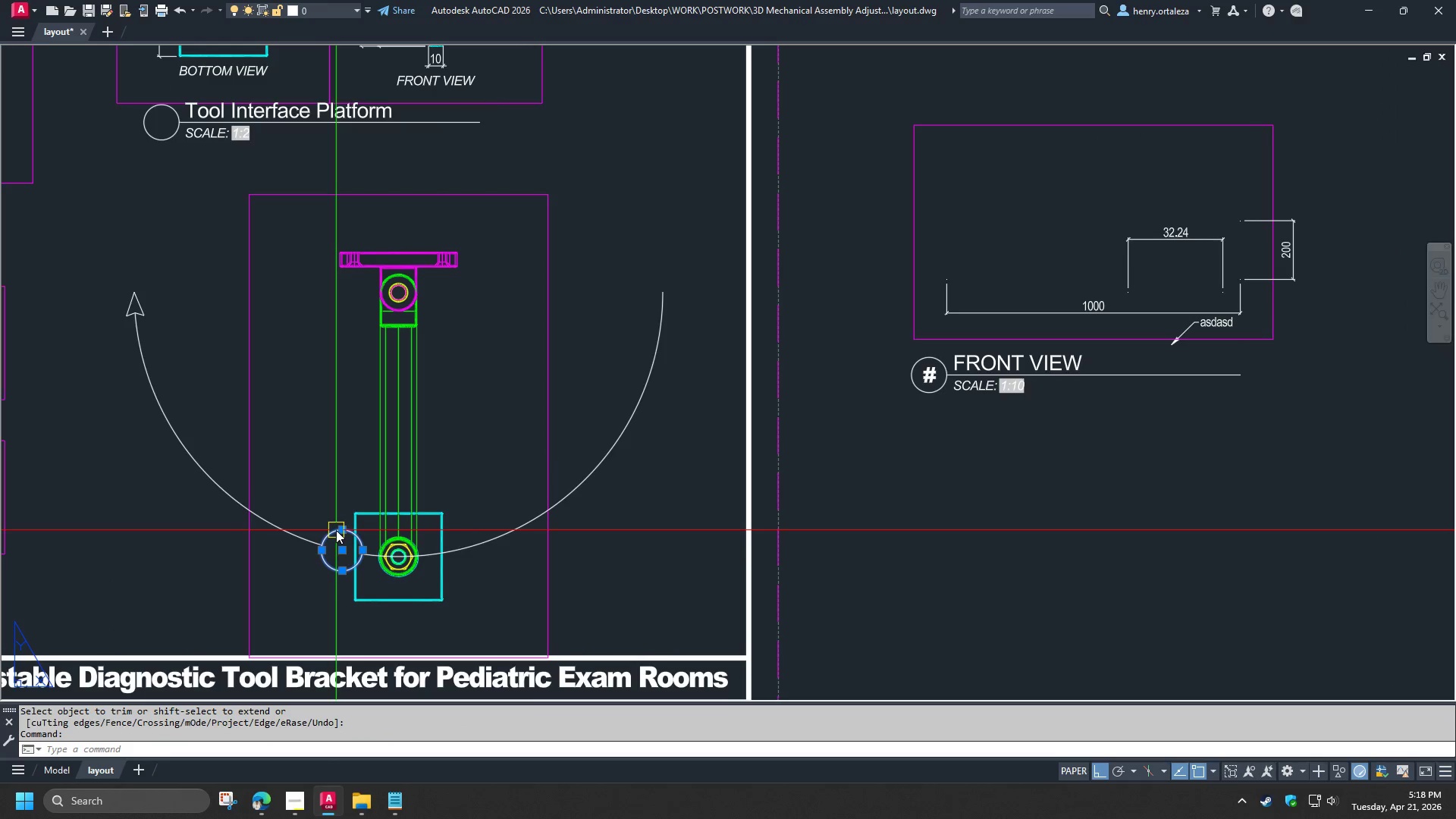 
key(E)
 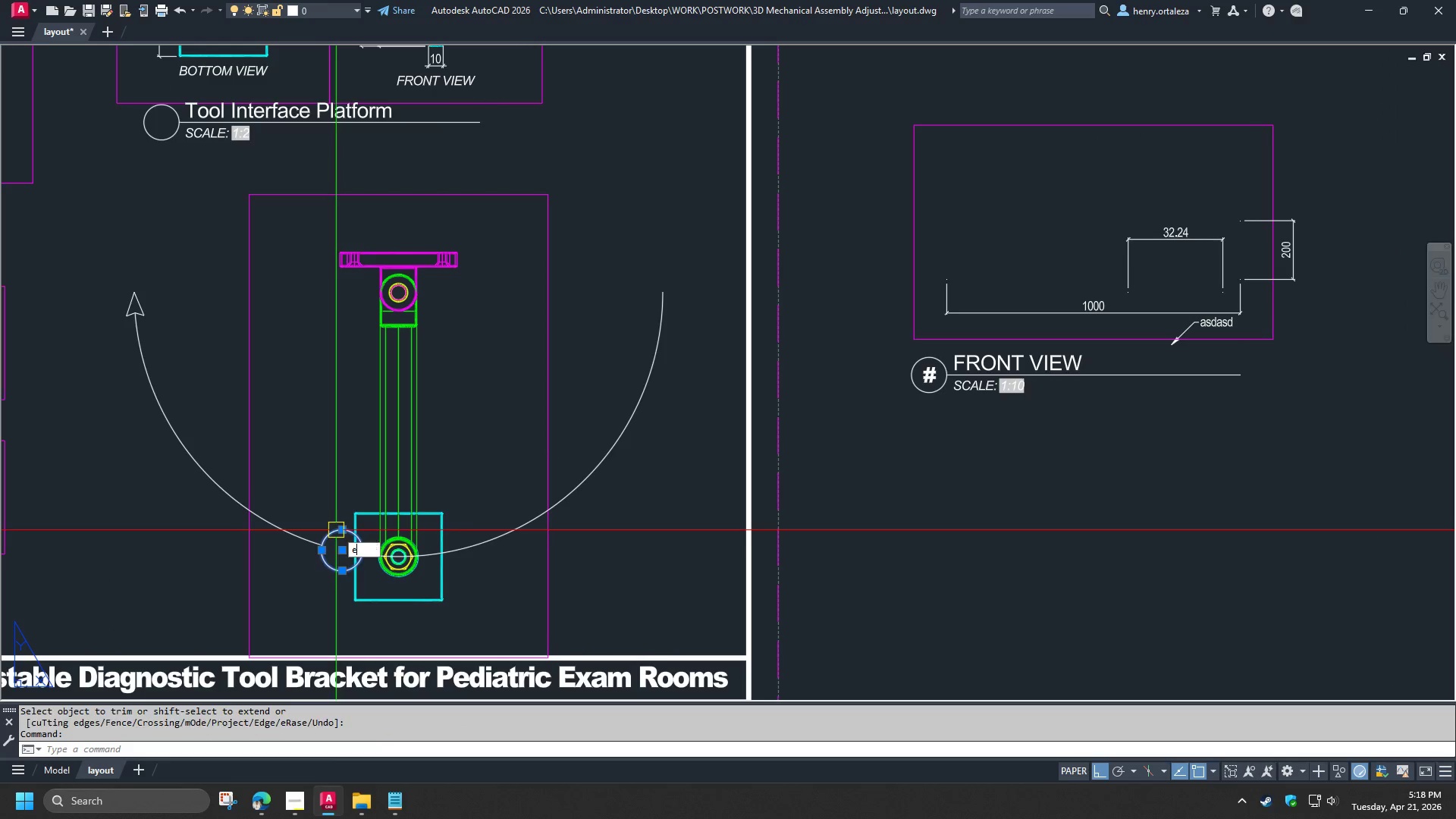 
key(Space)
 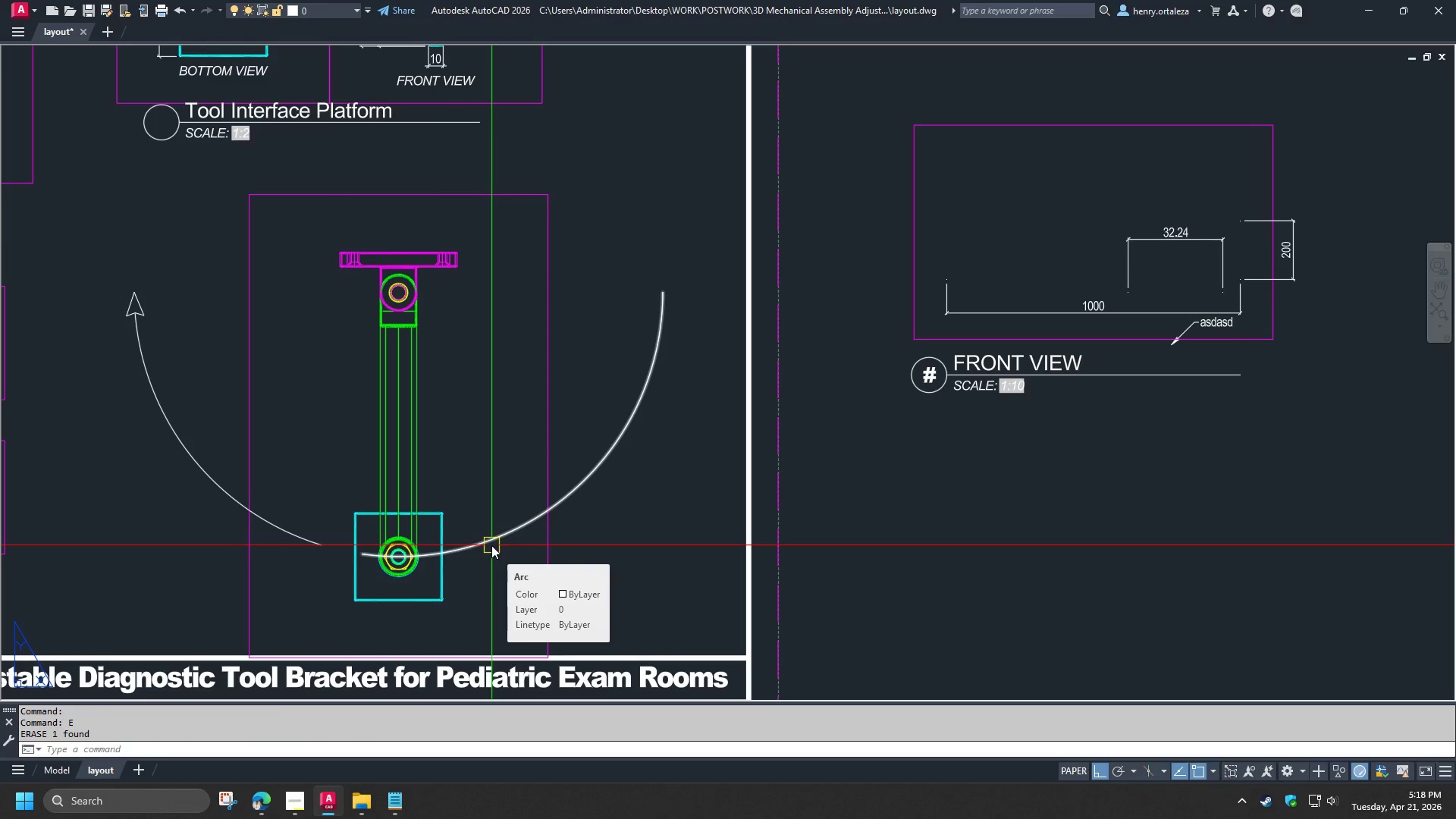 
left_click([491, 545])
 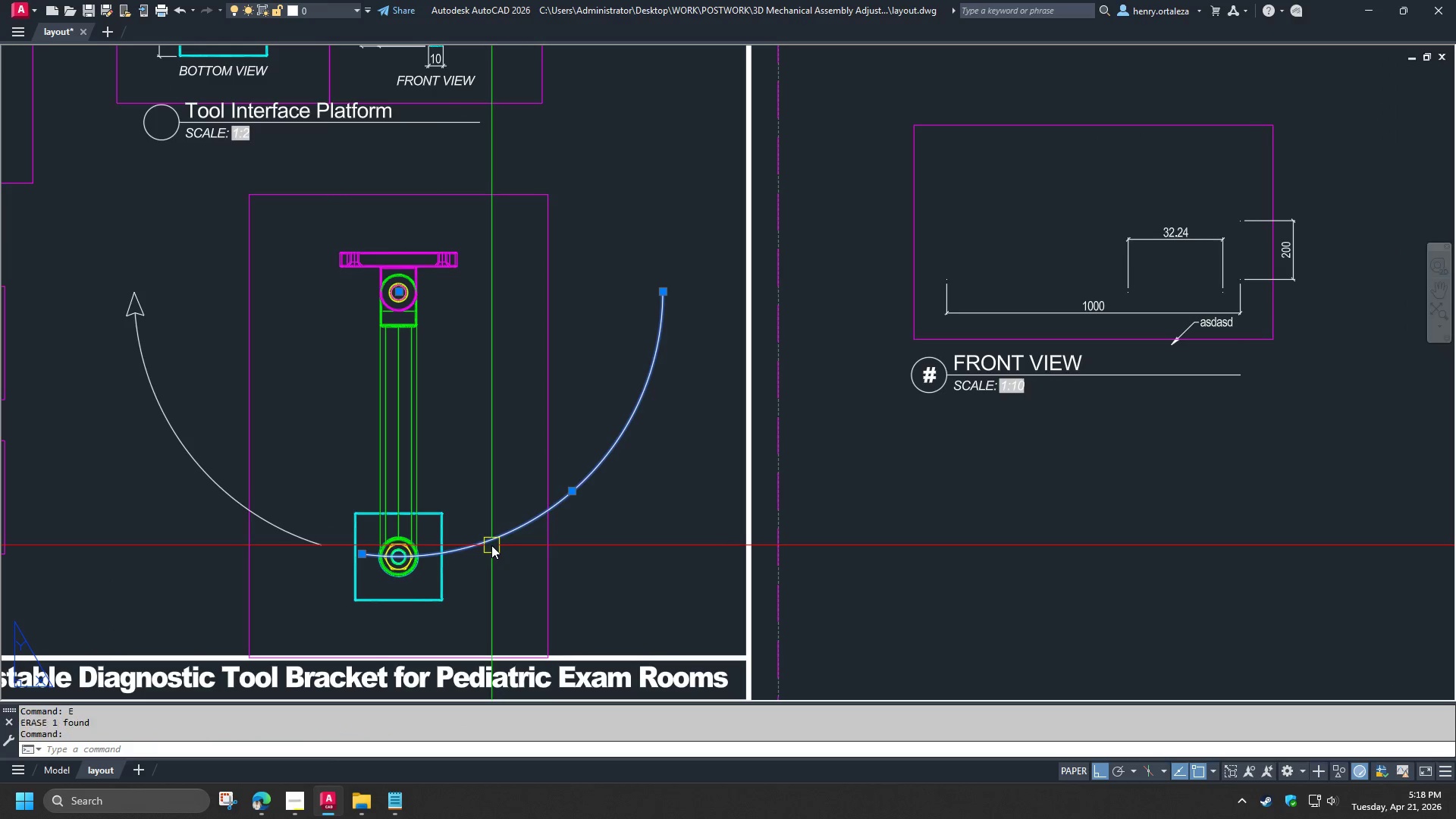 
key(E)
 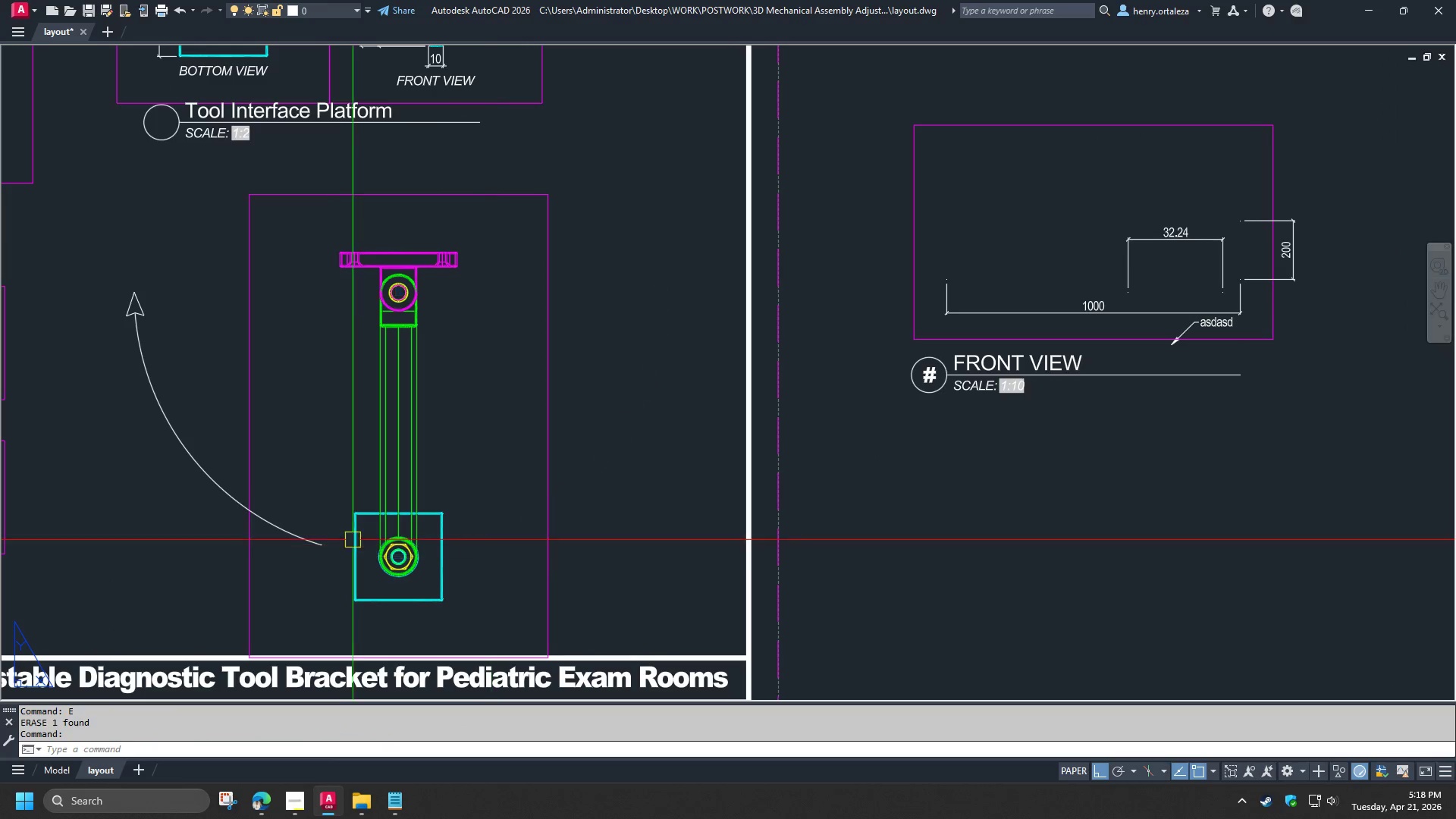 
key(Space)
 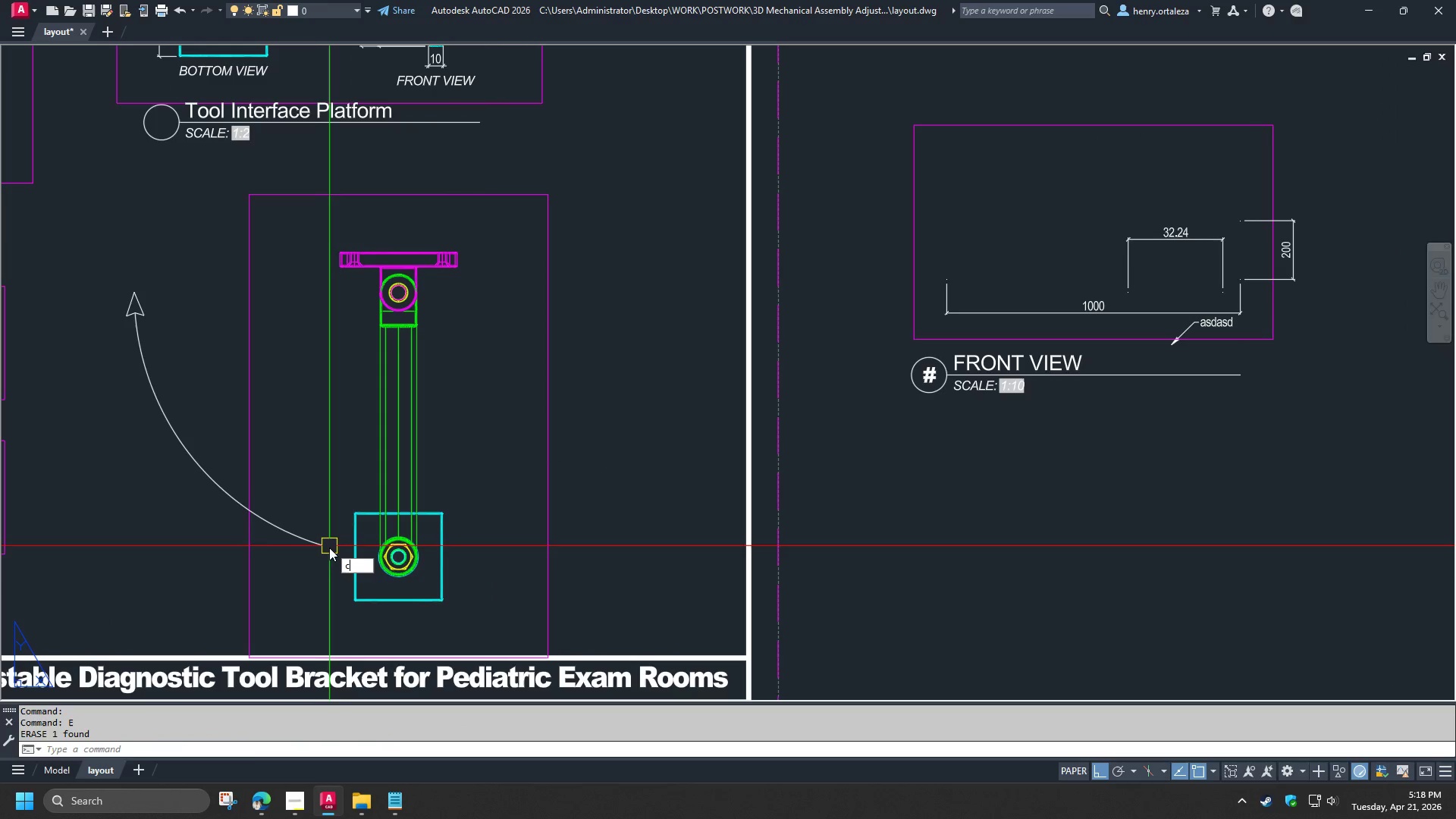 
key(C)
 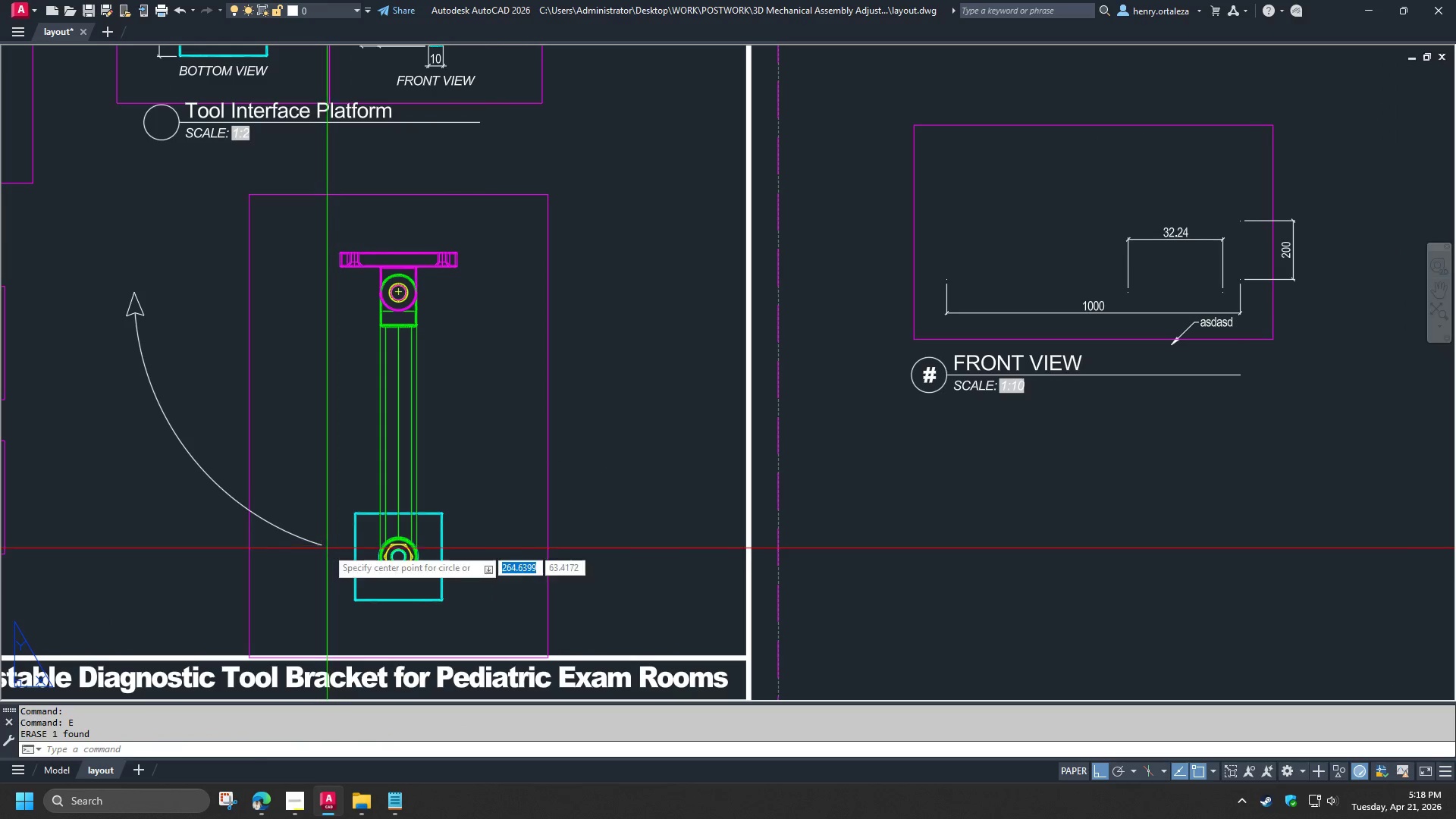 
key(Space)
 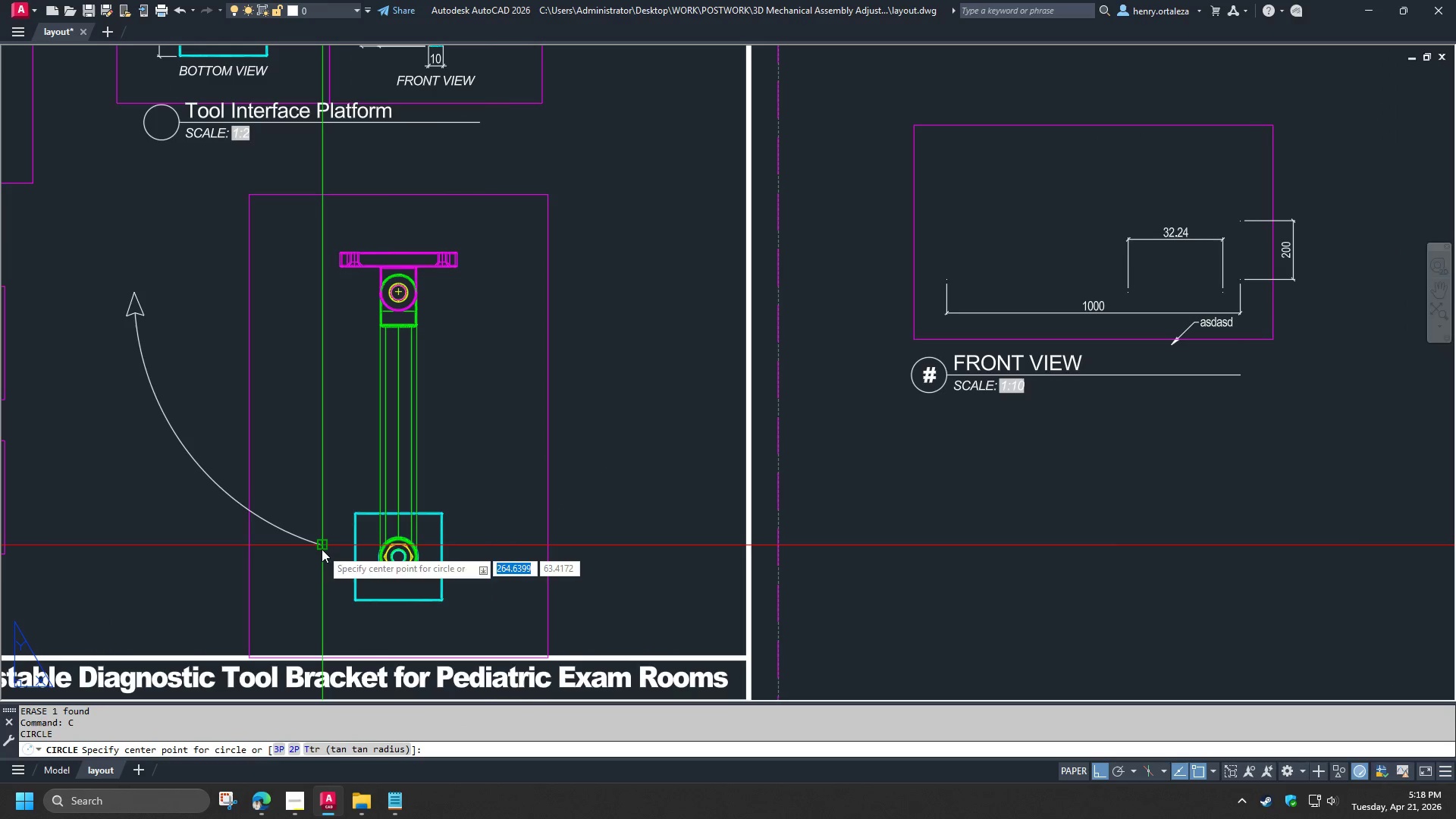 
left_click([322, 549])
 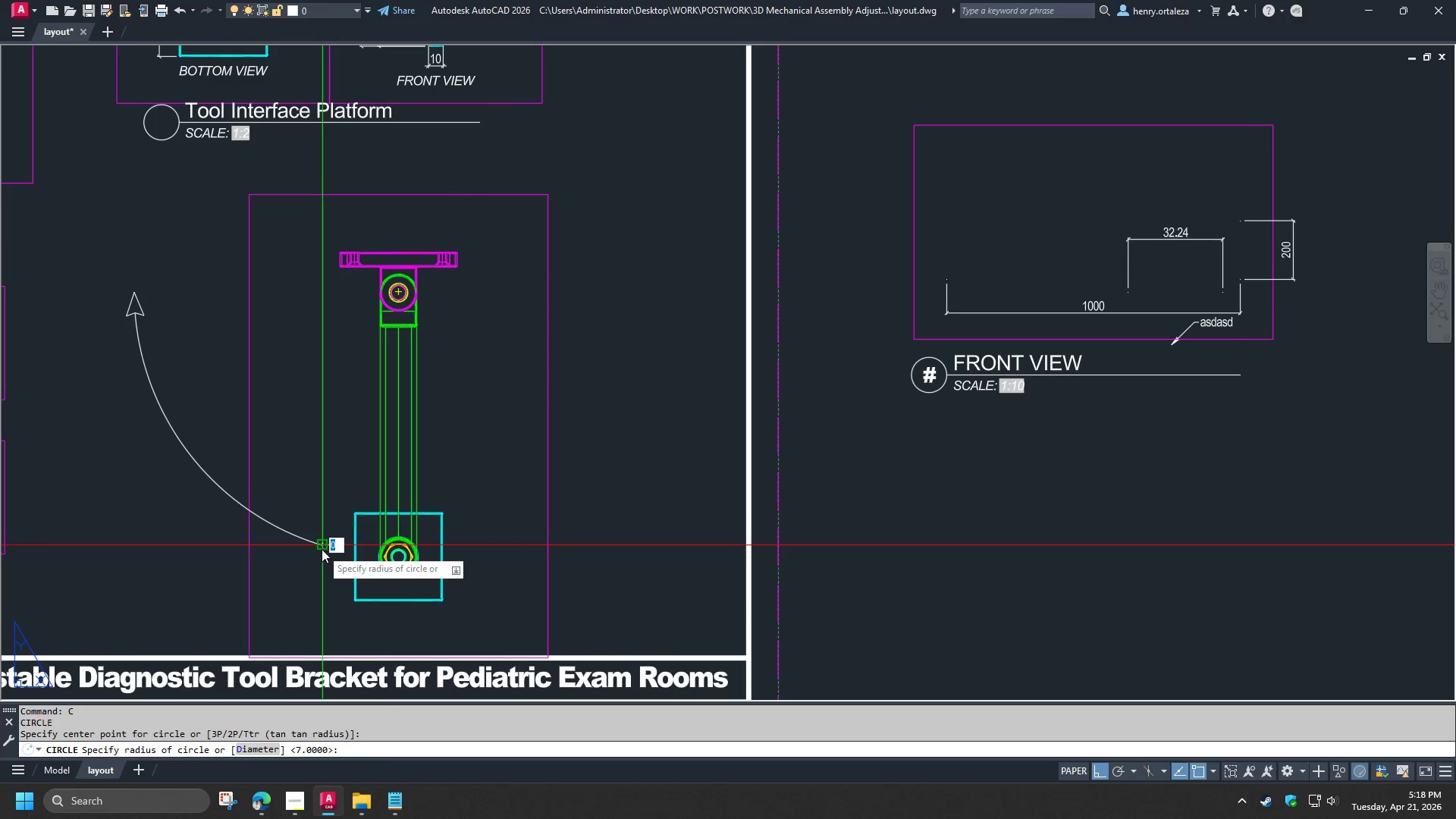 
key(Space)
 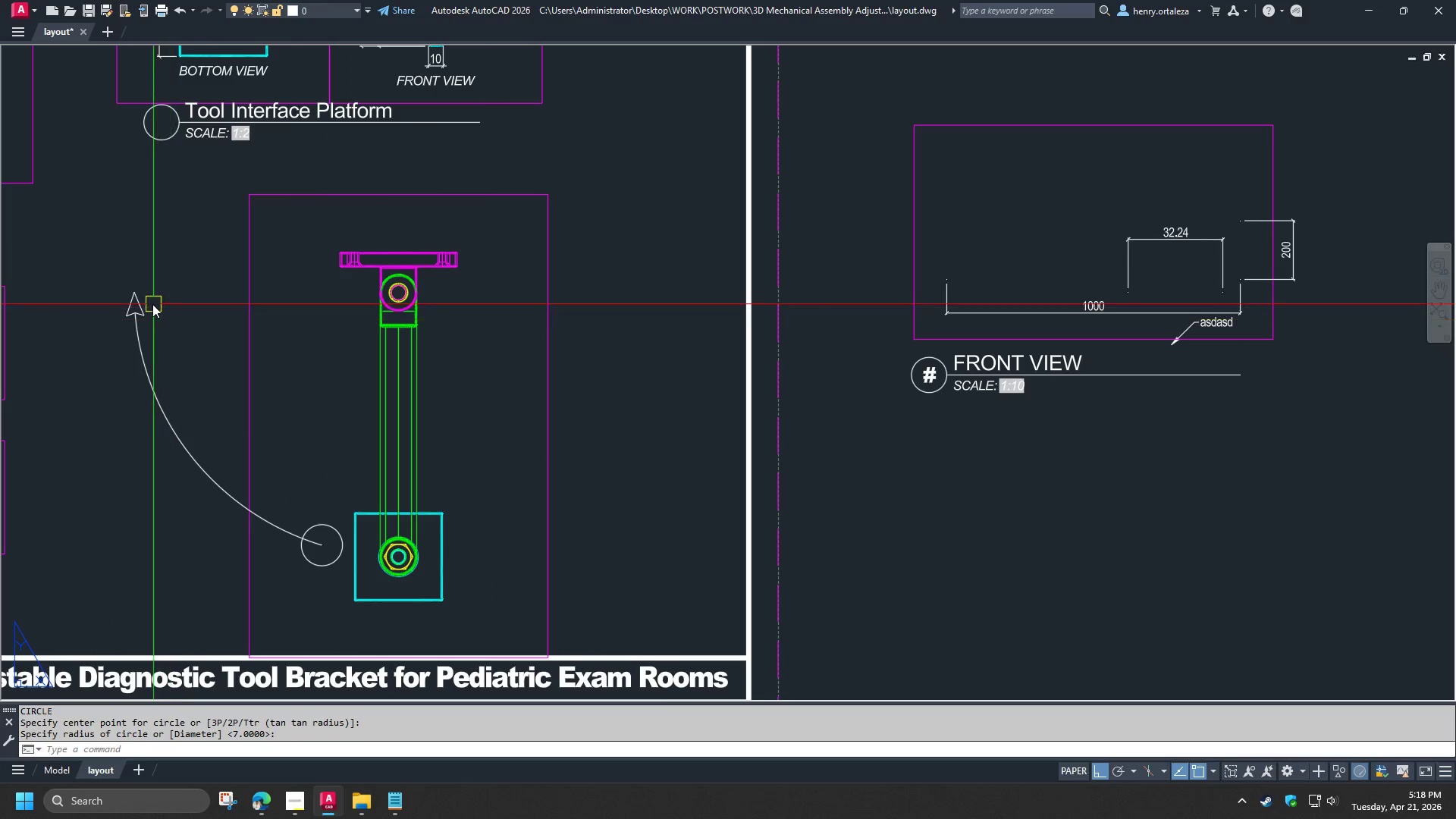 
left_click([146, 302])
 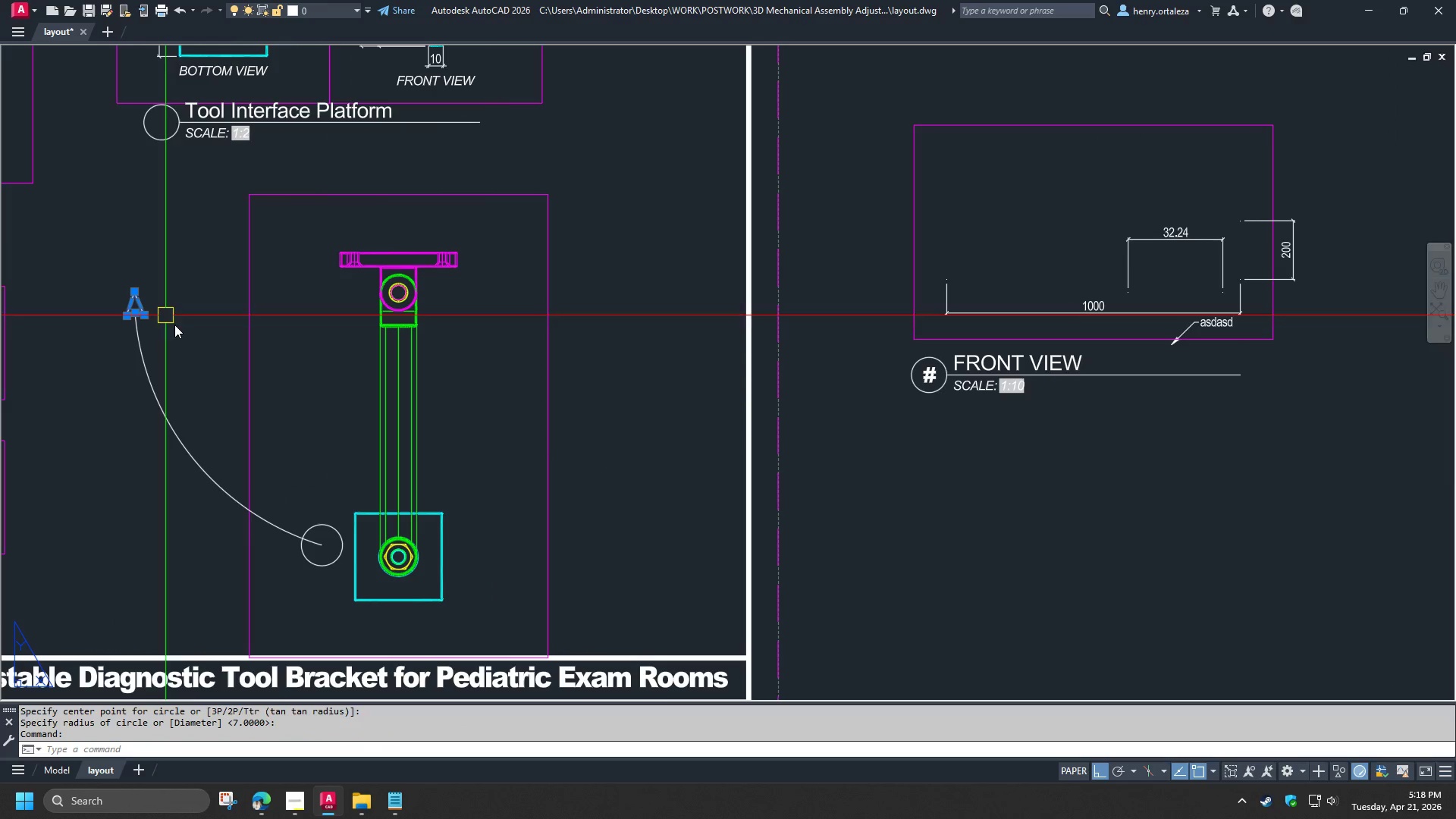 
type(co )
 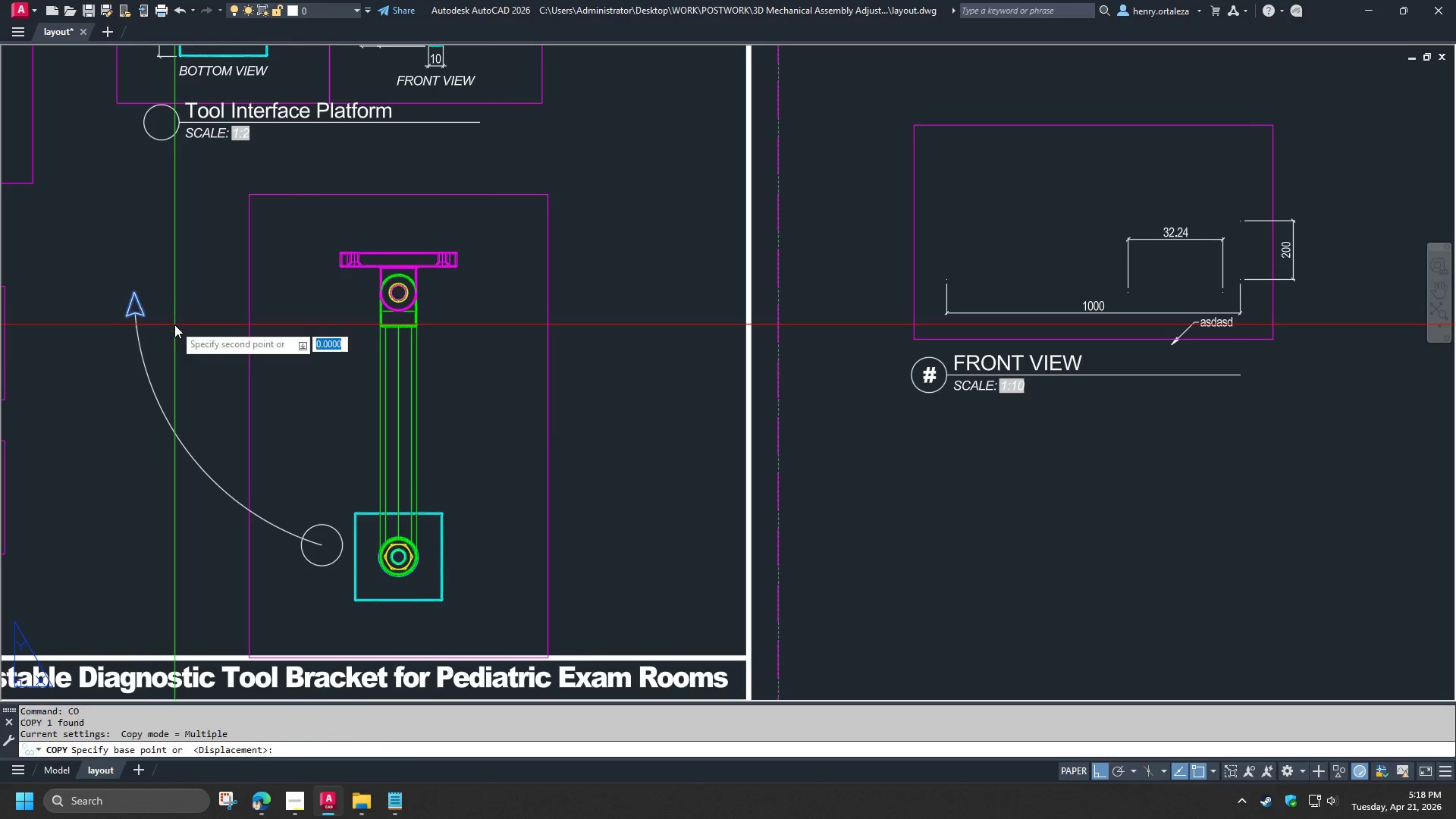 
left_click([174, 325])
 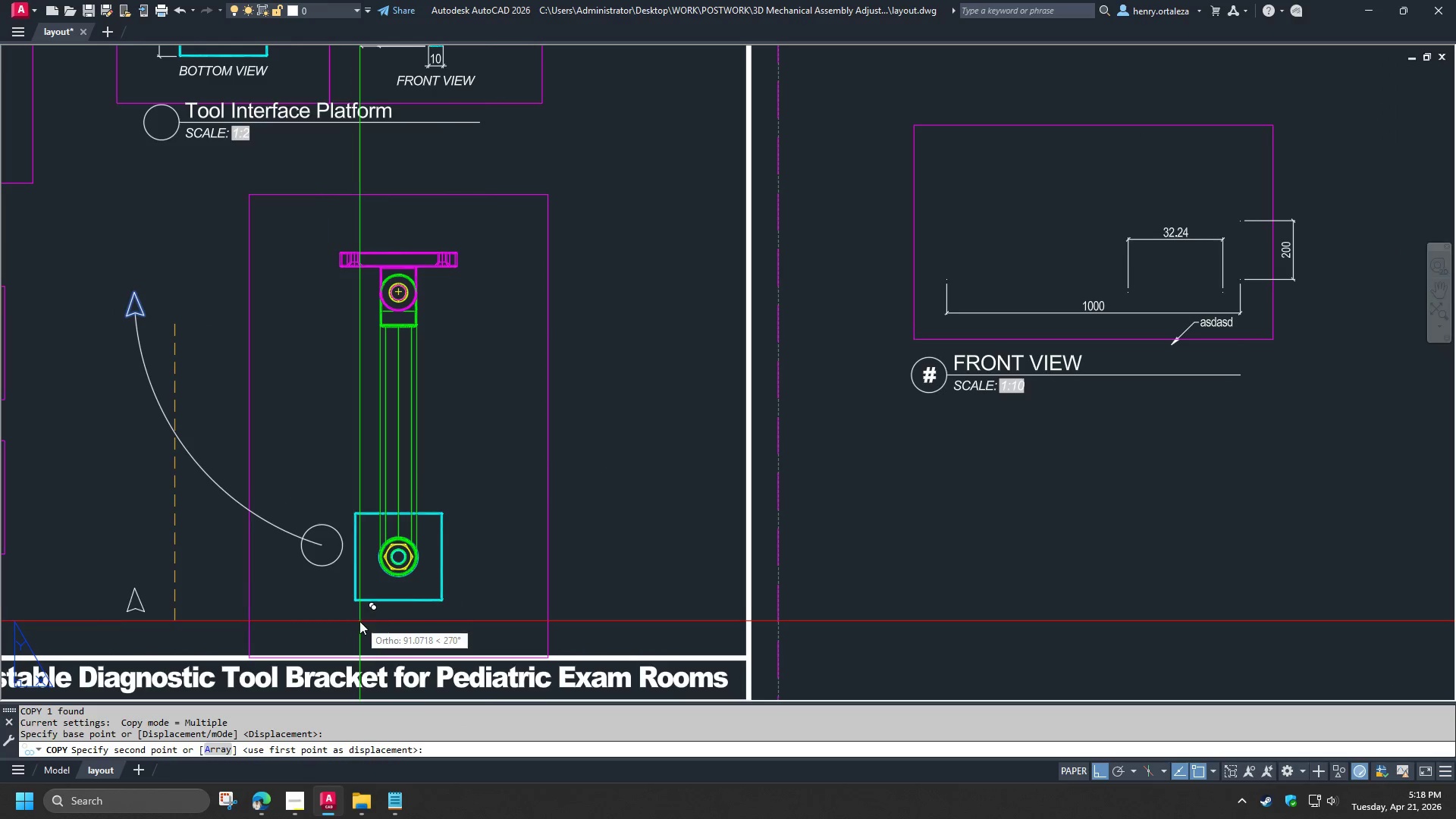 
hold_key(key=ShiftLeft, duration=1.08)
 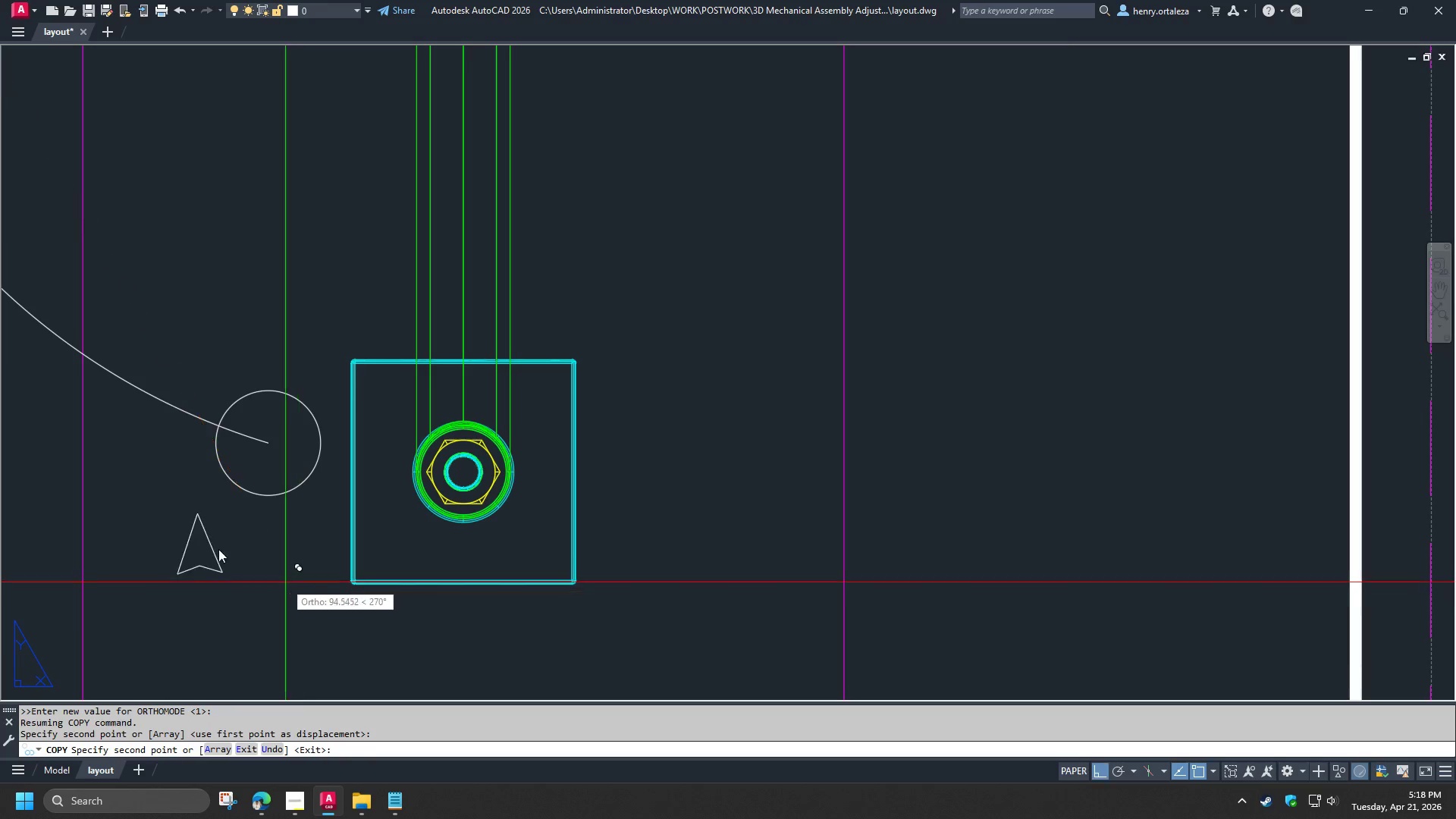 
scroll: coordinate [344, 602], scroll_direction: up, amount: 2.0
 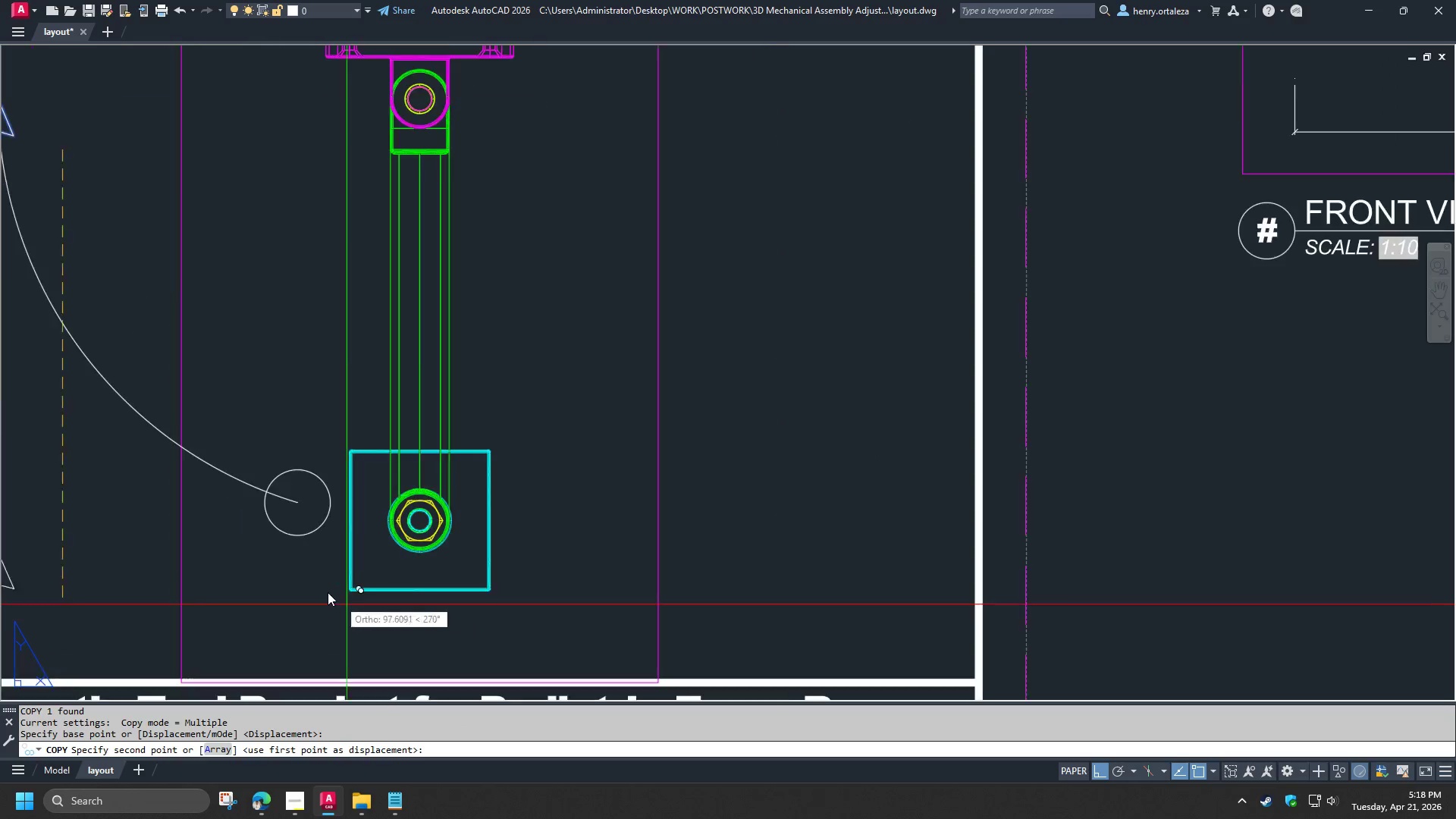 
key(Space)
 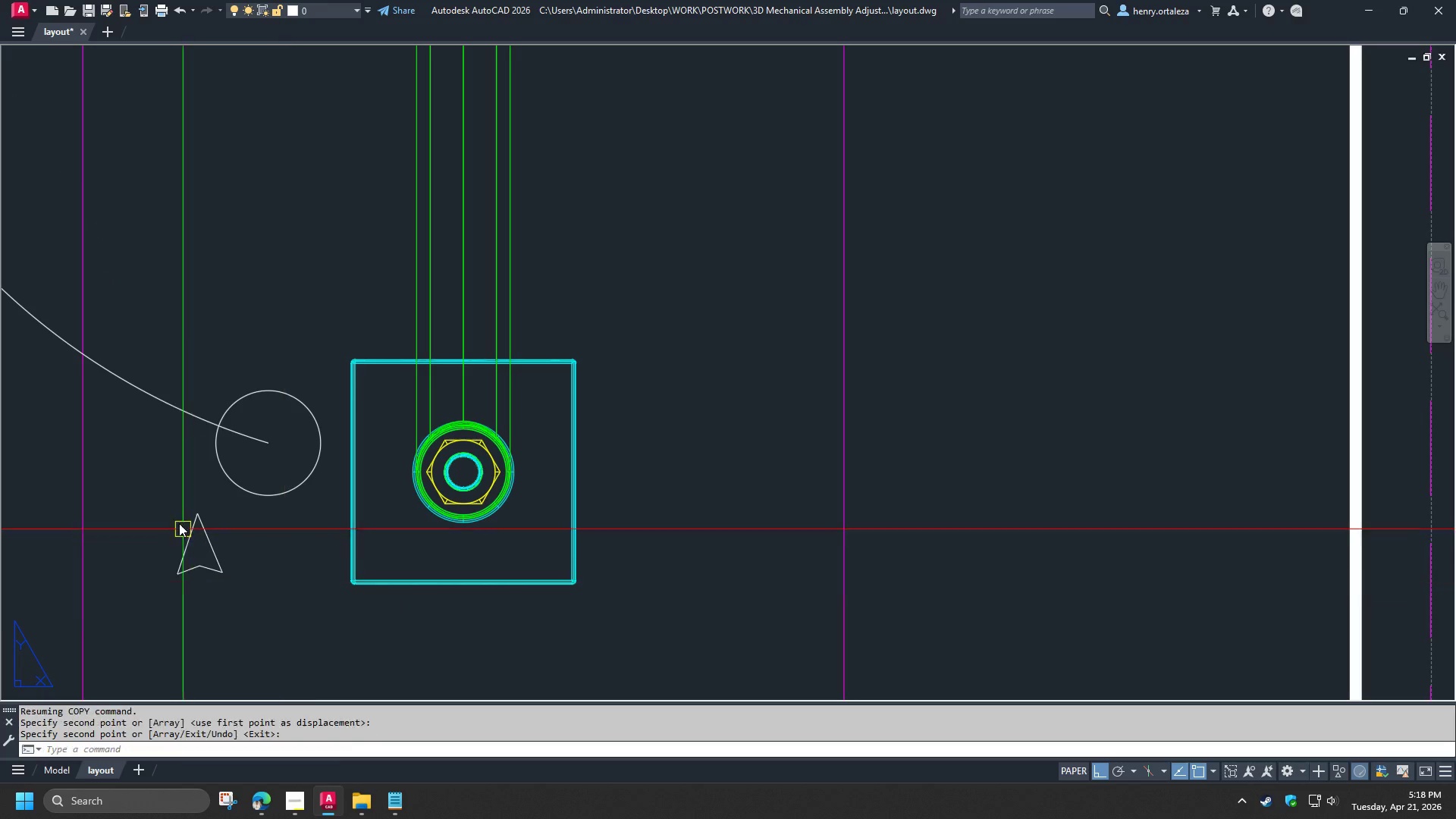 
scroll: coordinate [176, 521], scroll_direction: up, amount: 1.0
 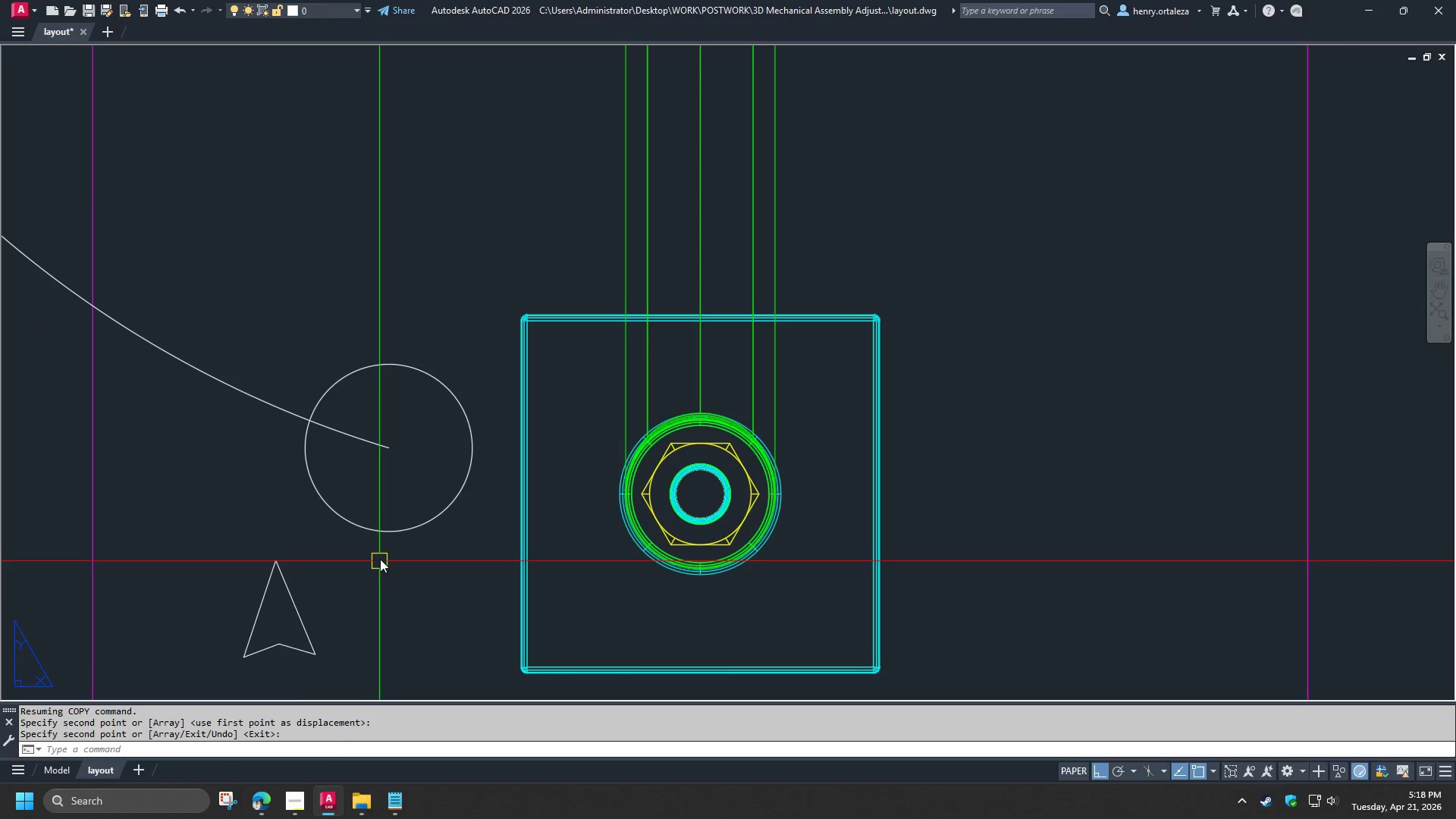 
scroll: coordinate [401, 580], scroll_direction: down, amount: 3.0
 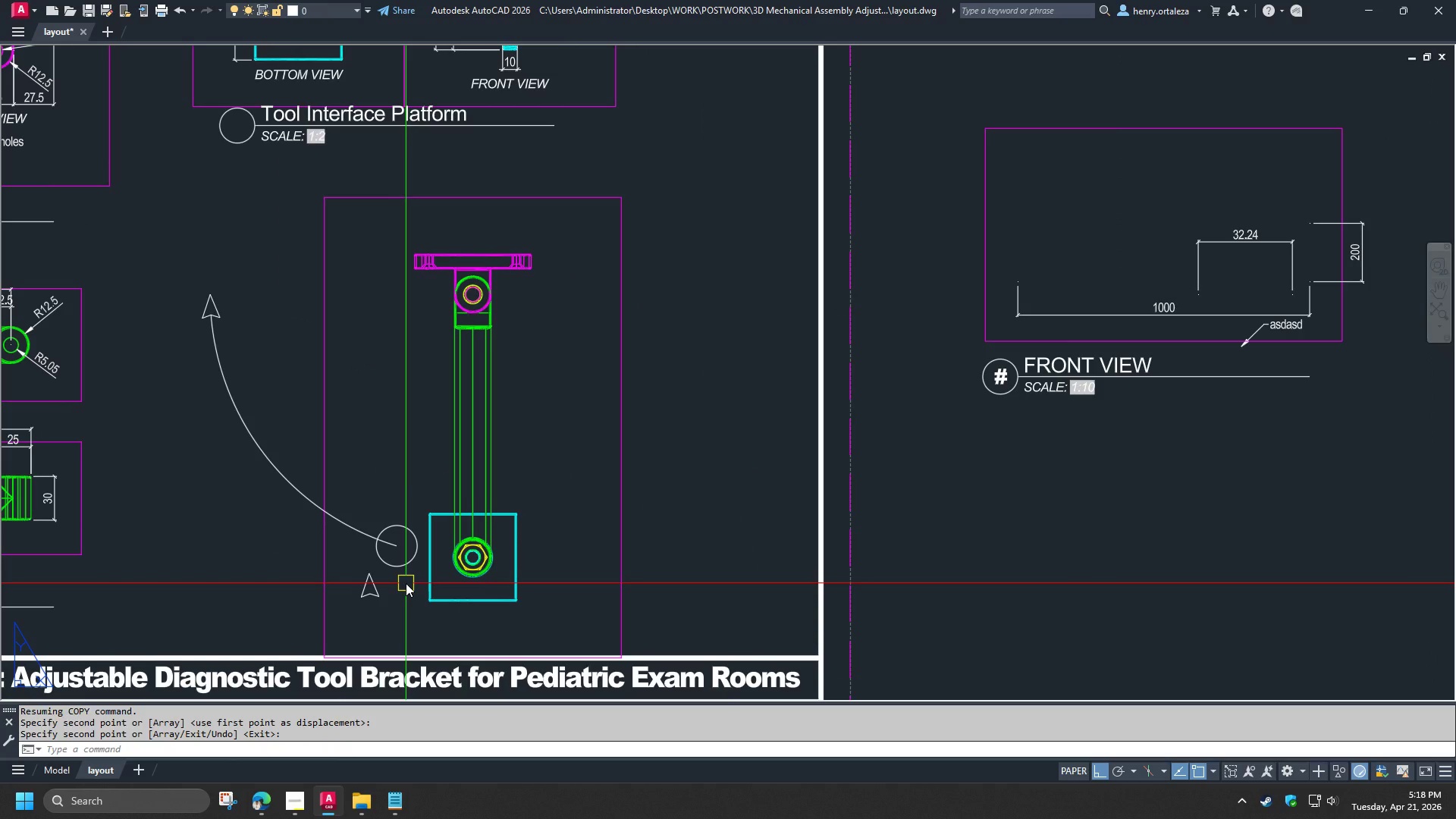 
key(Control+Z)
 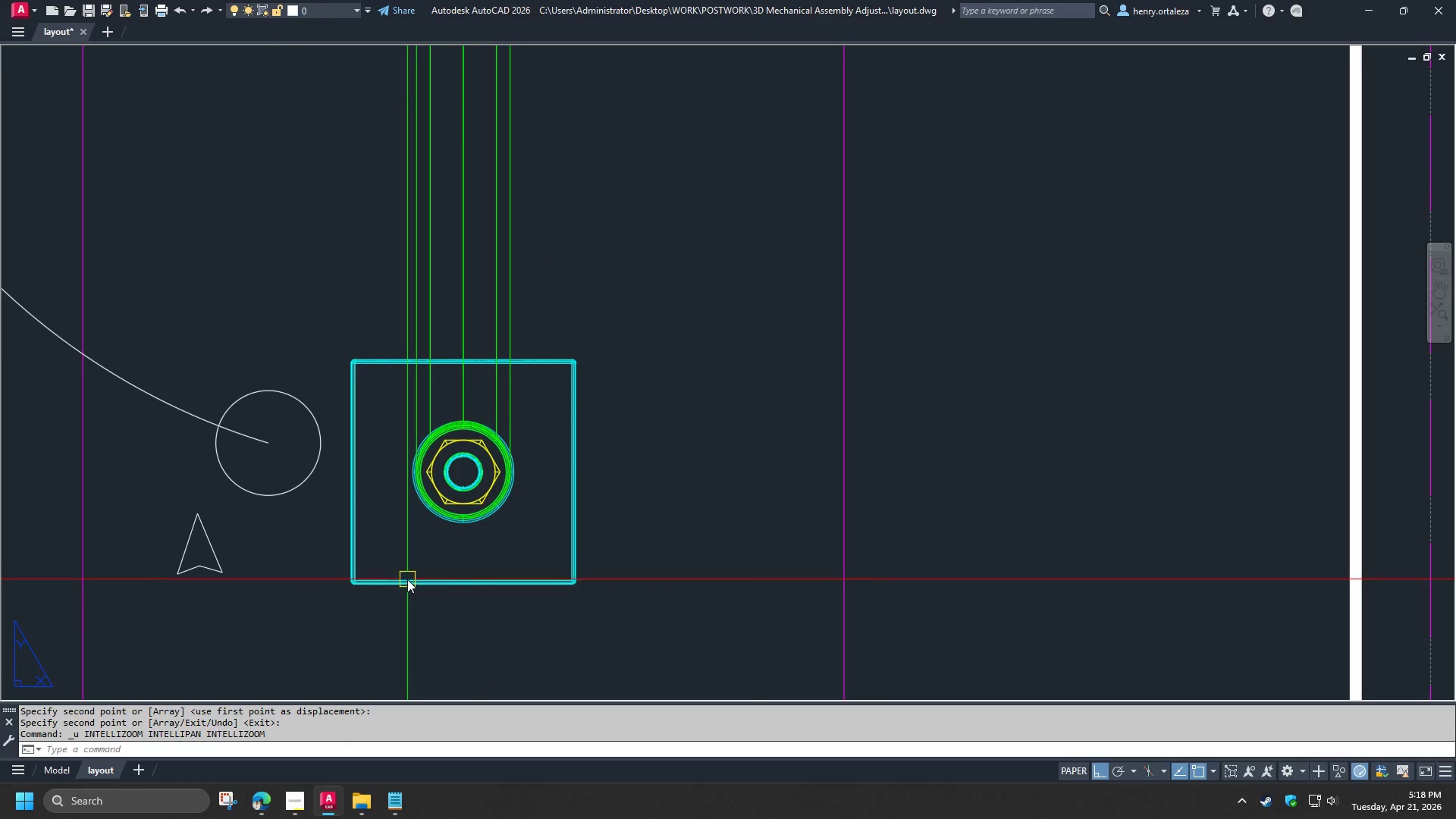 
key(Control+Z)
 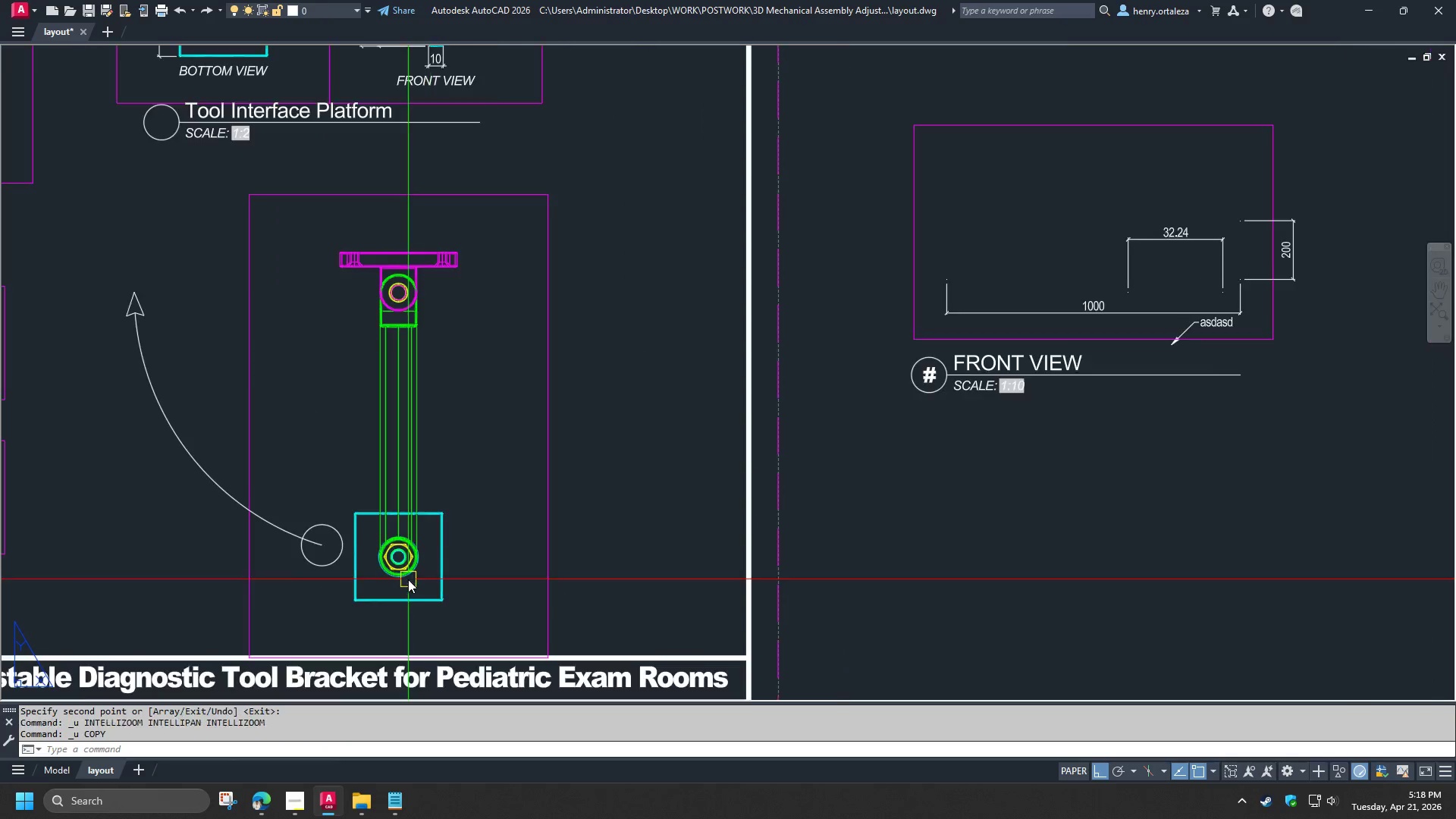 
key(Control+Z)
 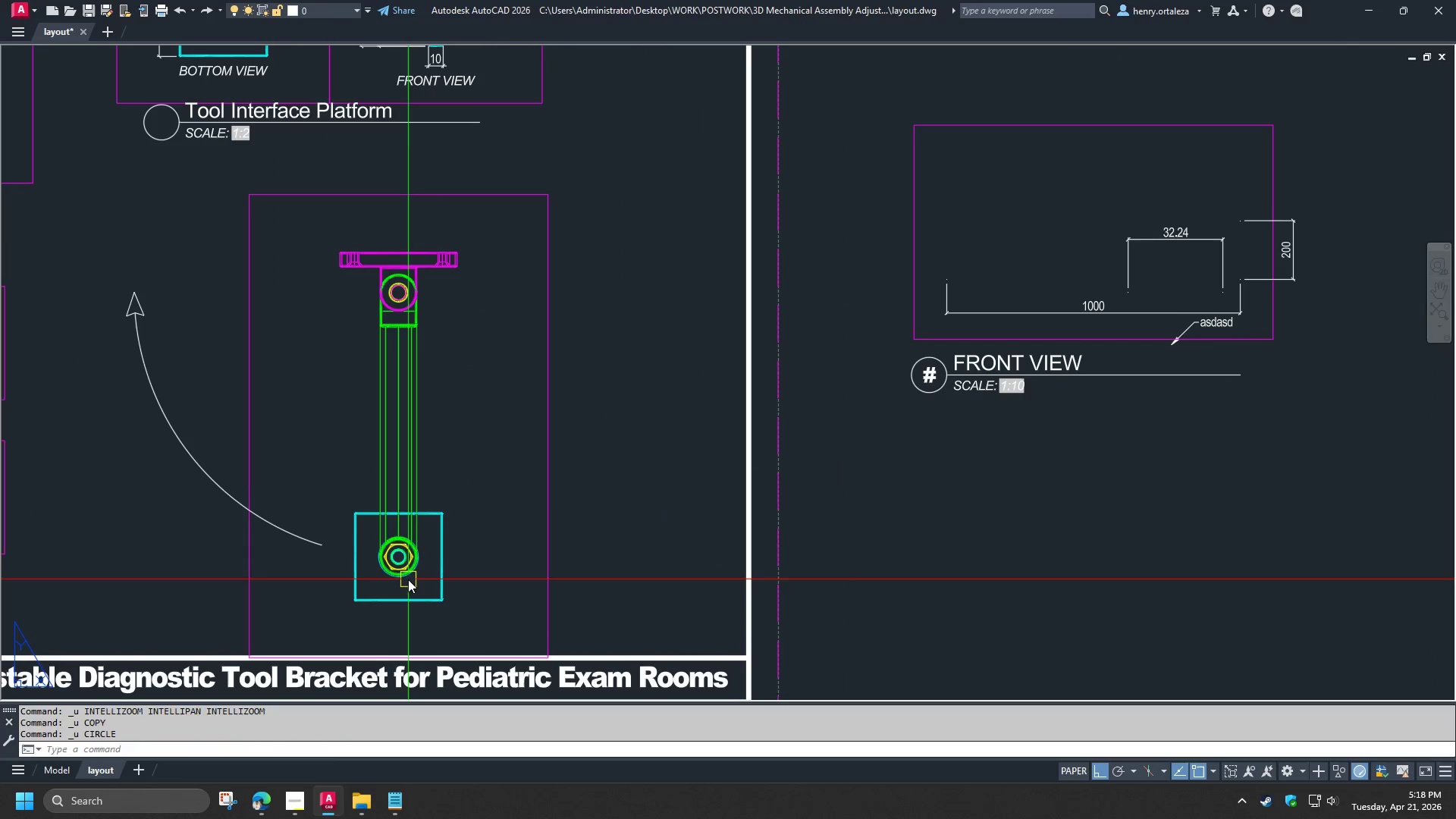 
key(Control+Z)
 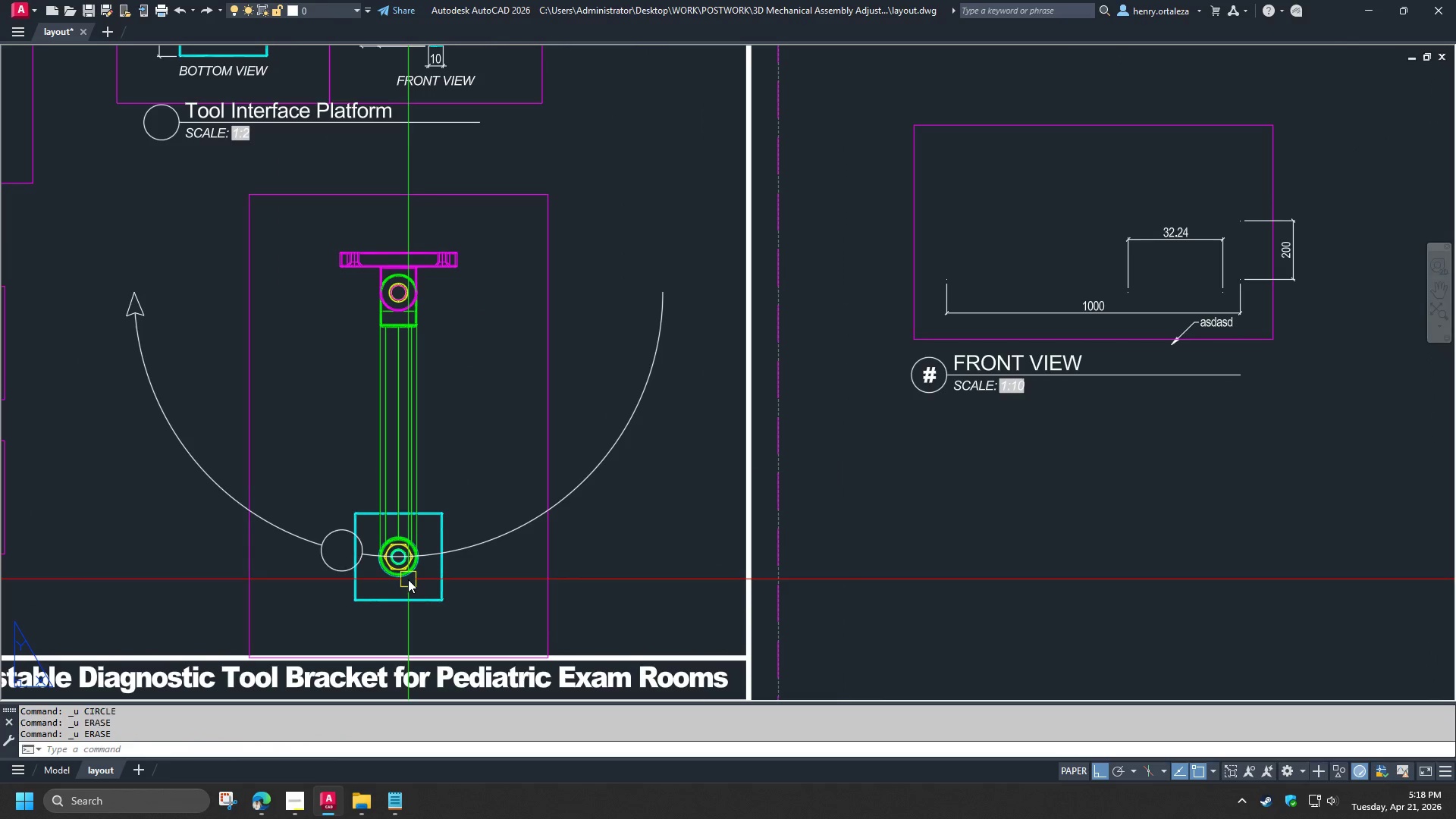 
key(Control+Z)
 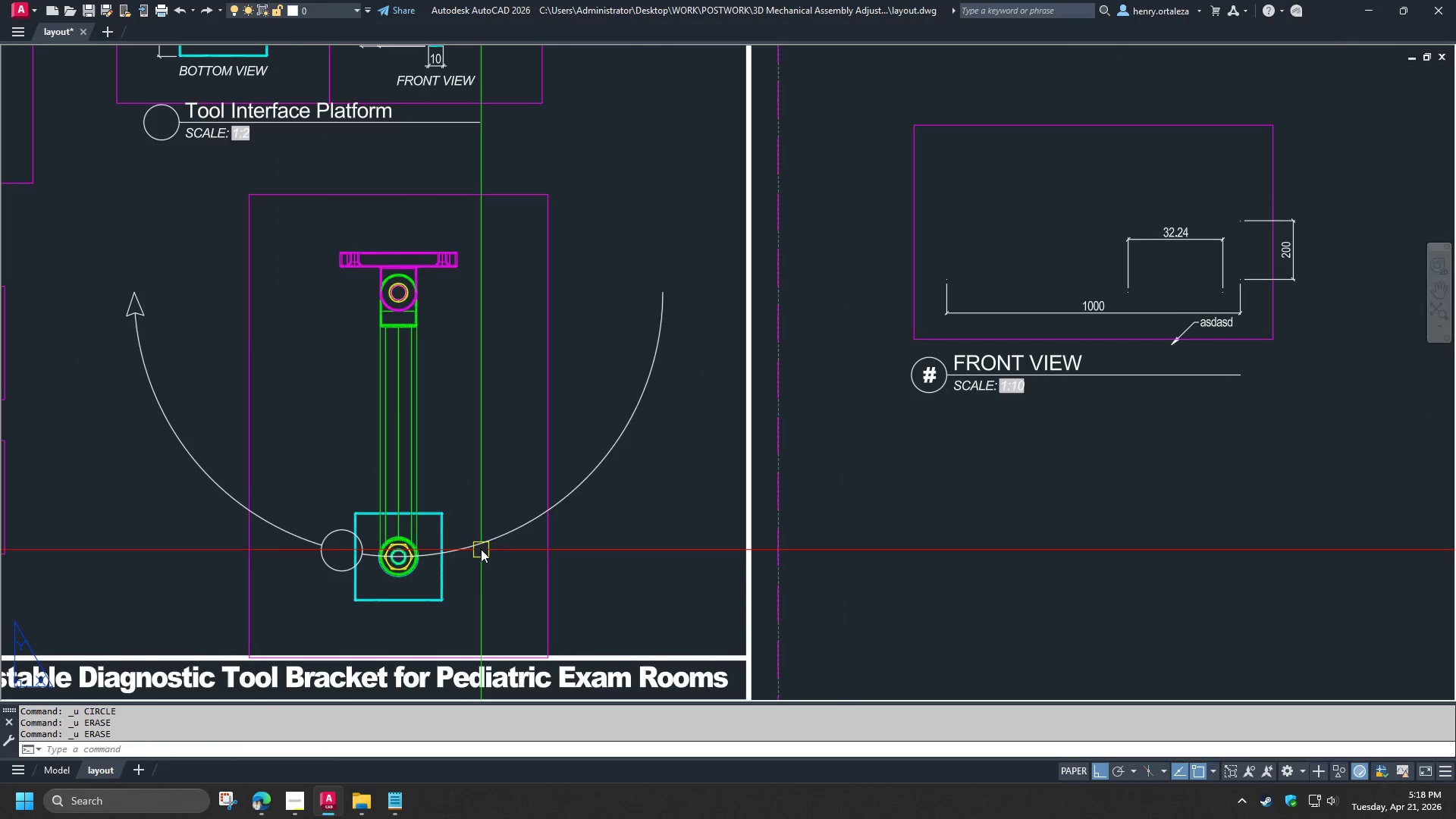 
left_click([481, 549])
 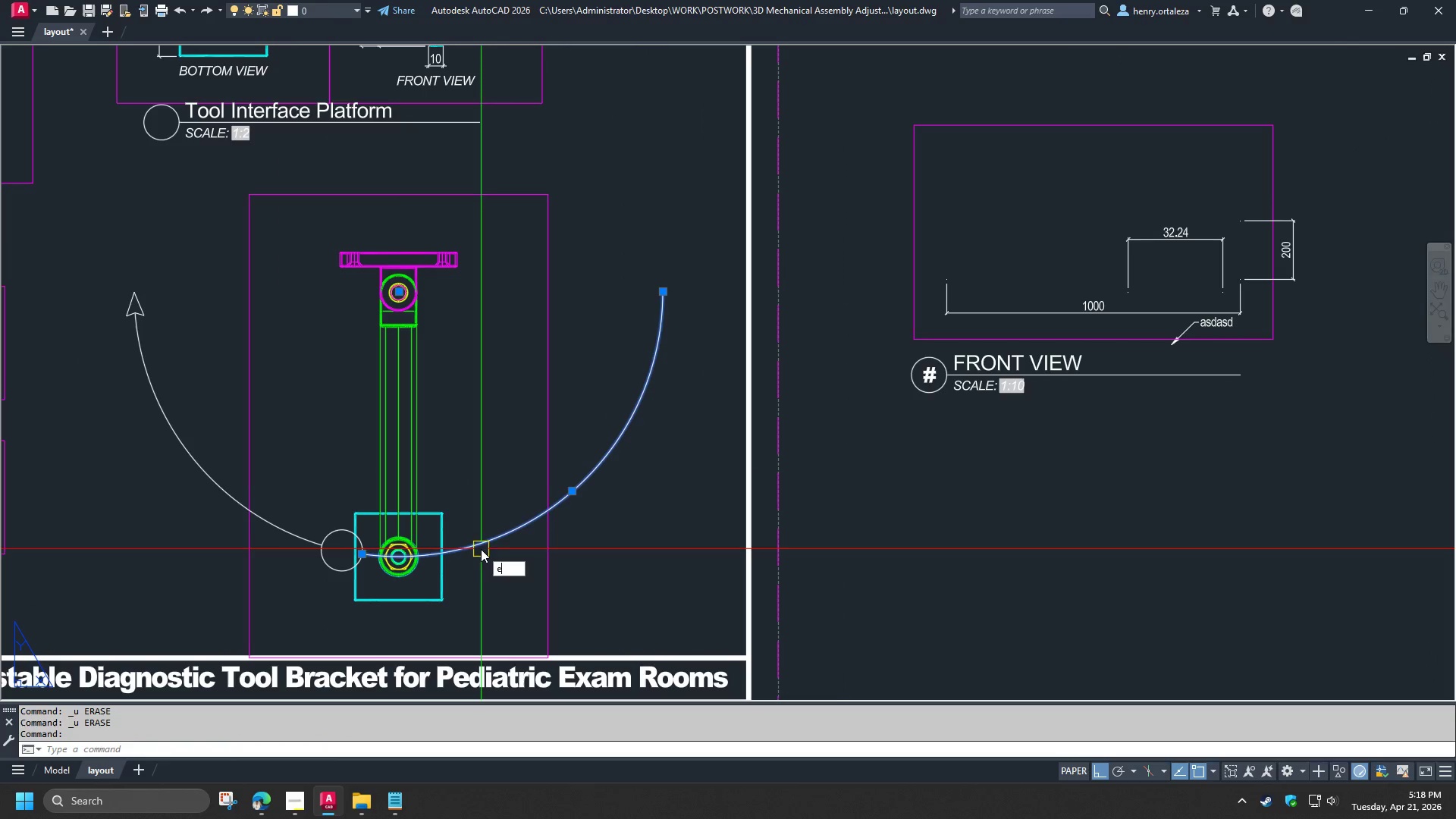 
key(E)
 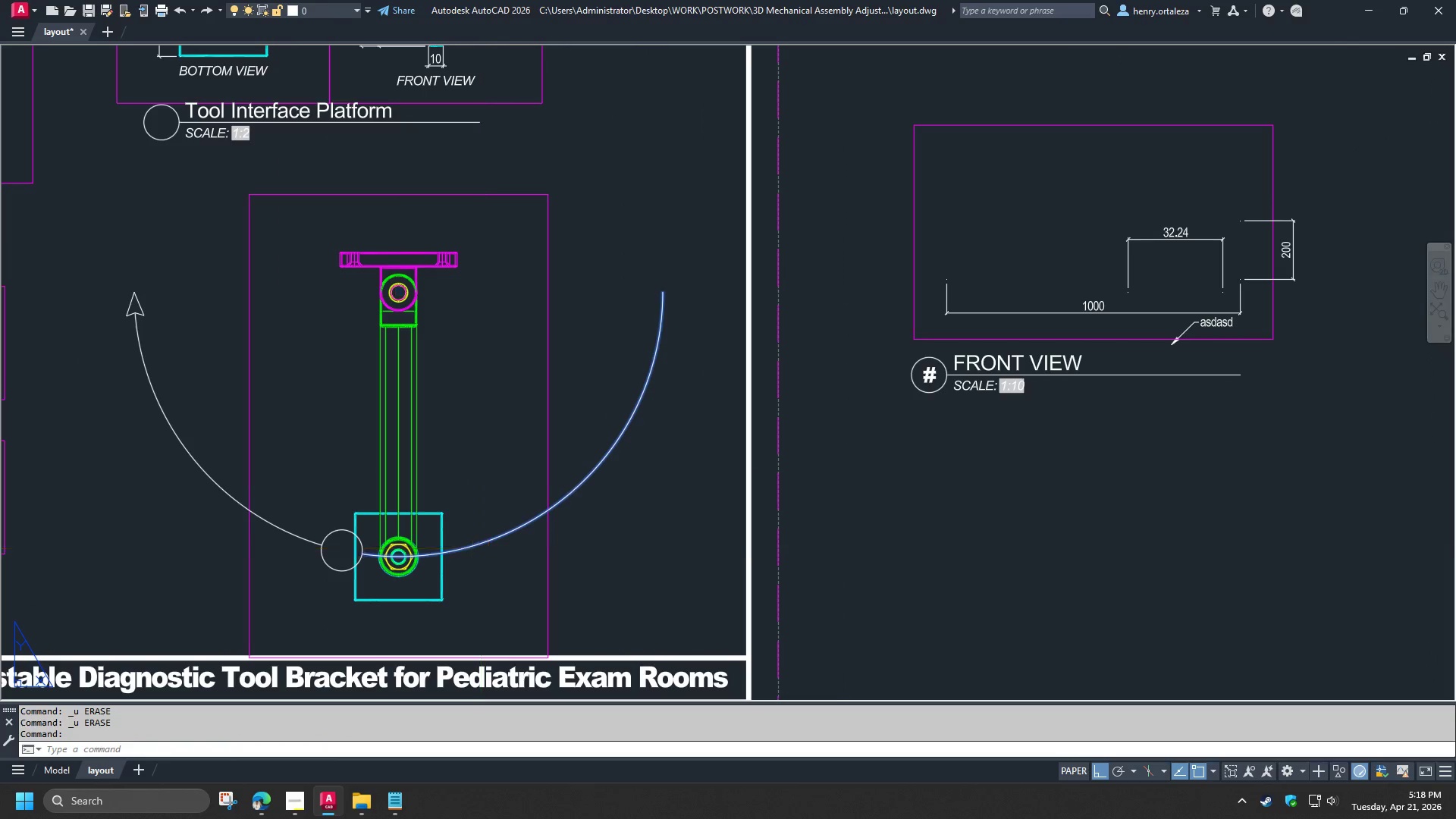 
key(Space)
 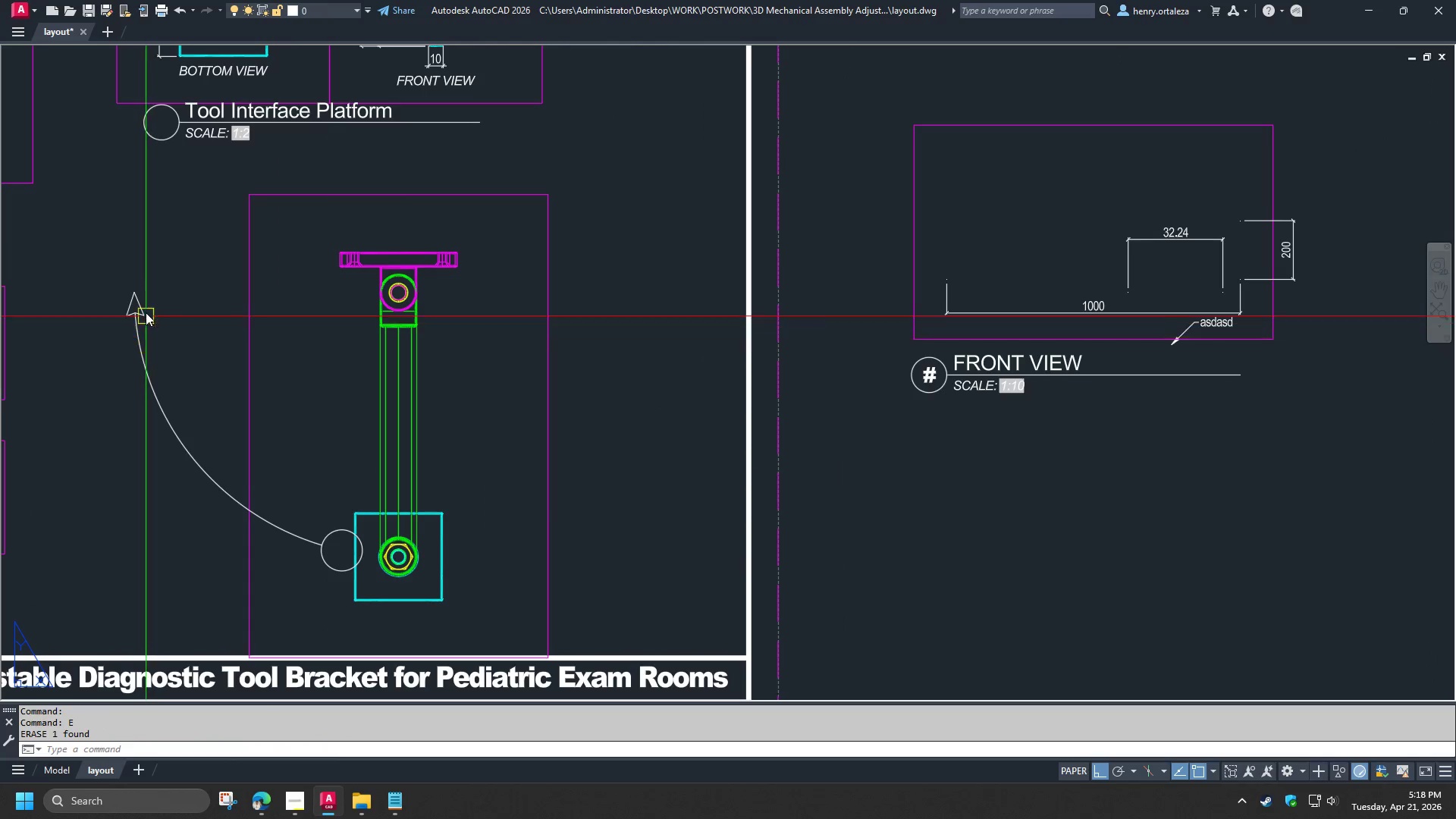 
left_click([146, 311])
 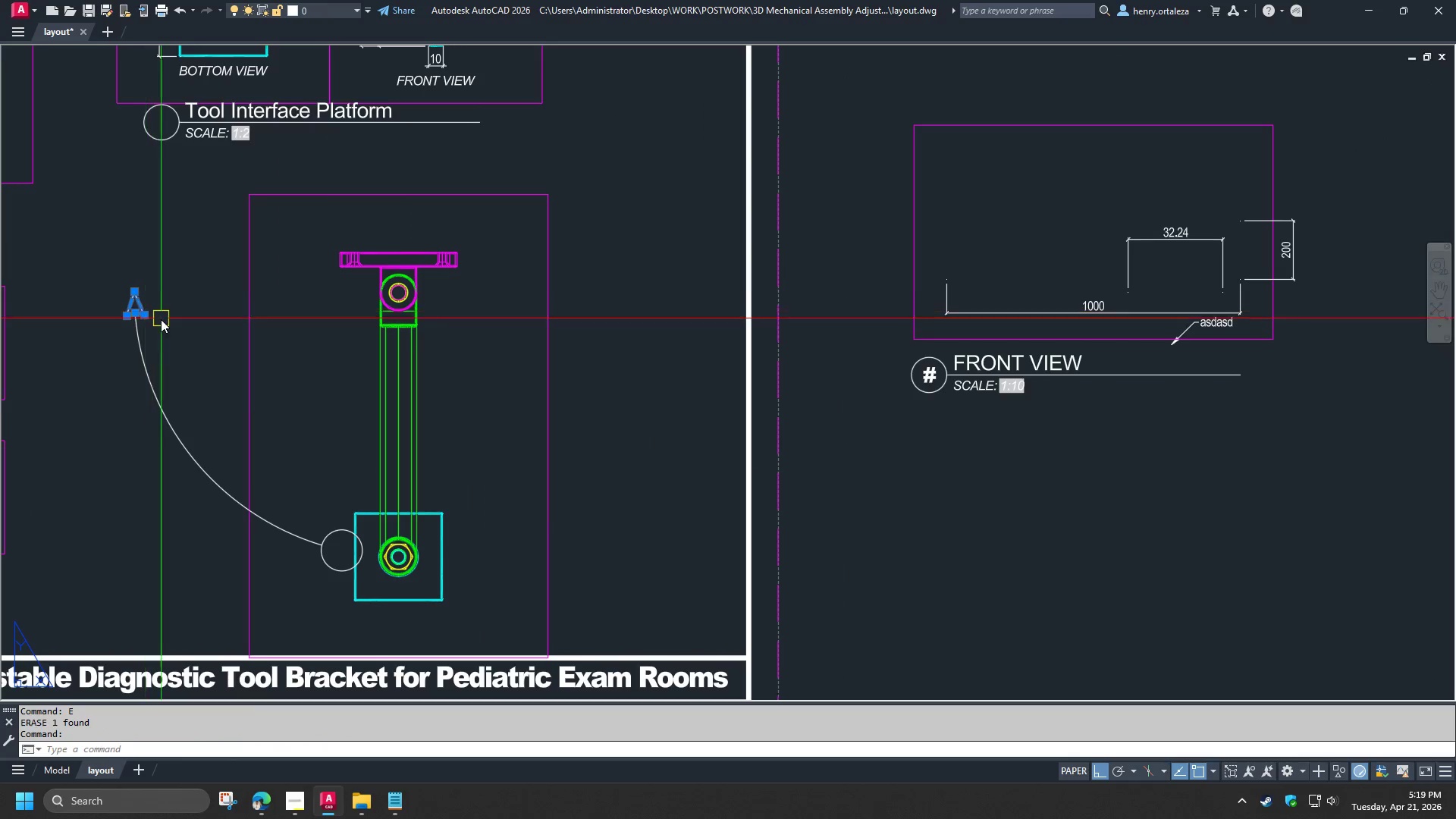 
type(co )
 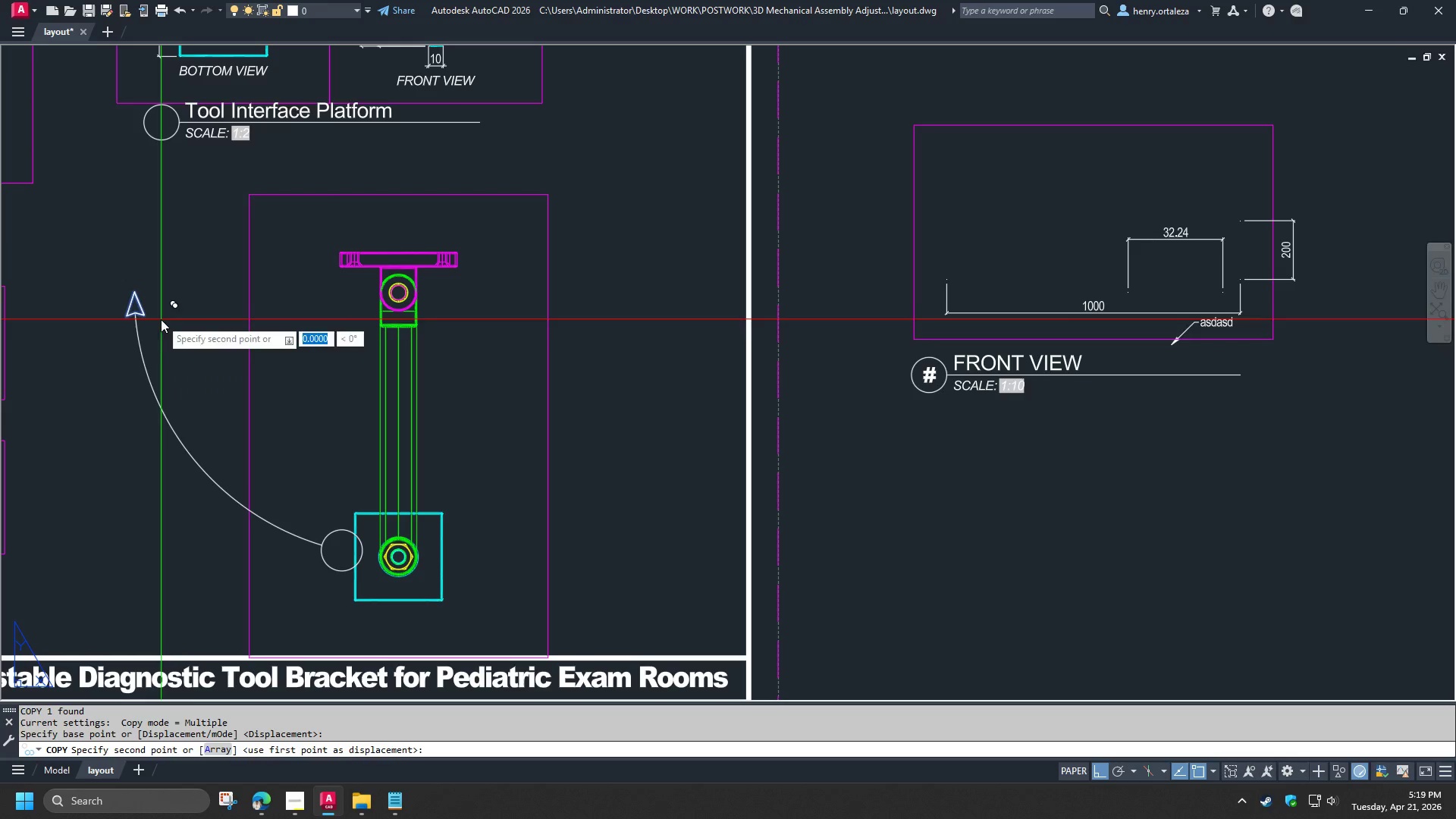 
left_click([161, 319])
 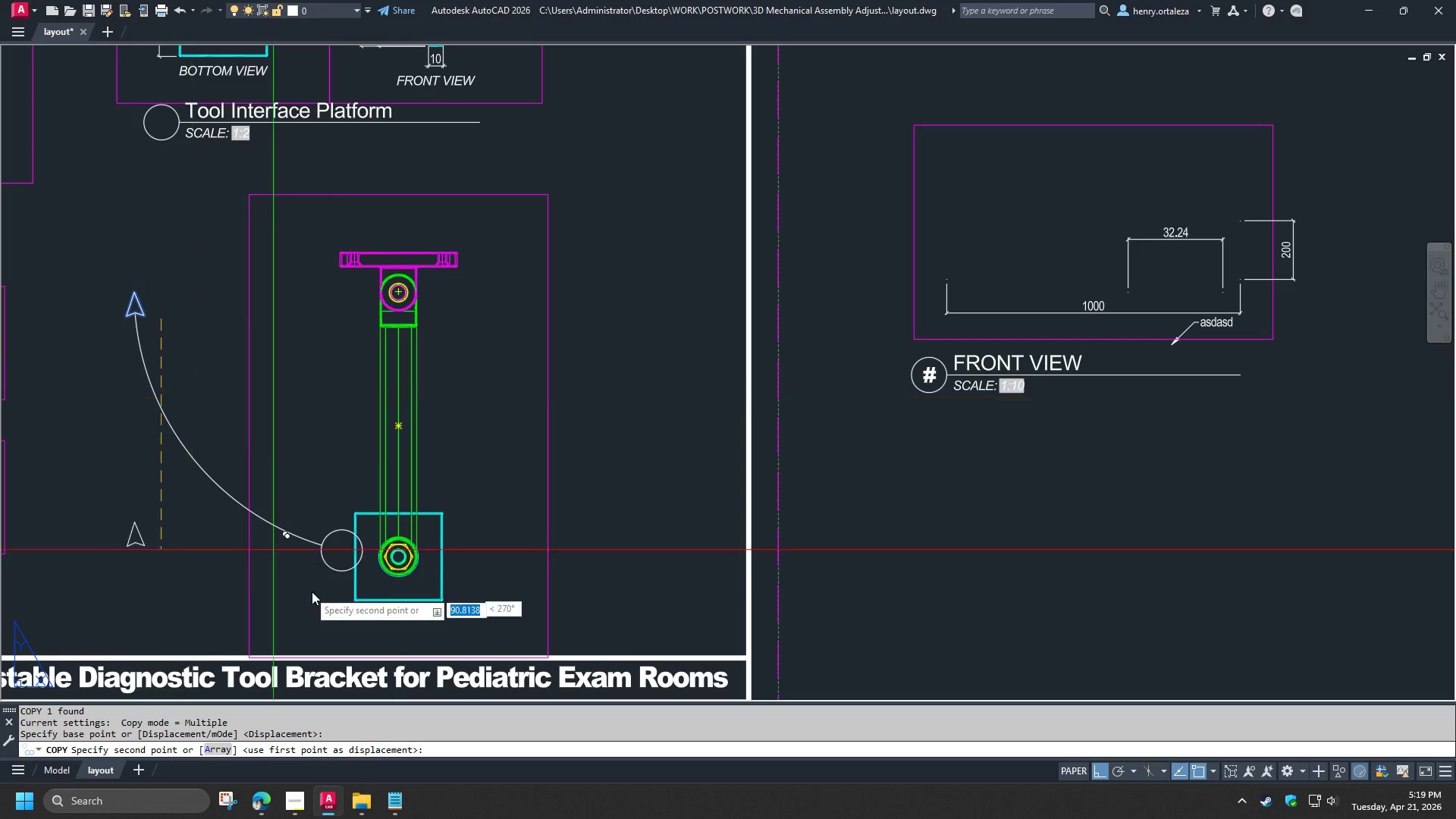 
key(Shift+ShiftLeft)
 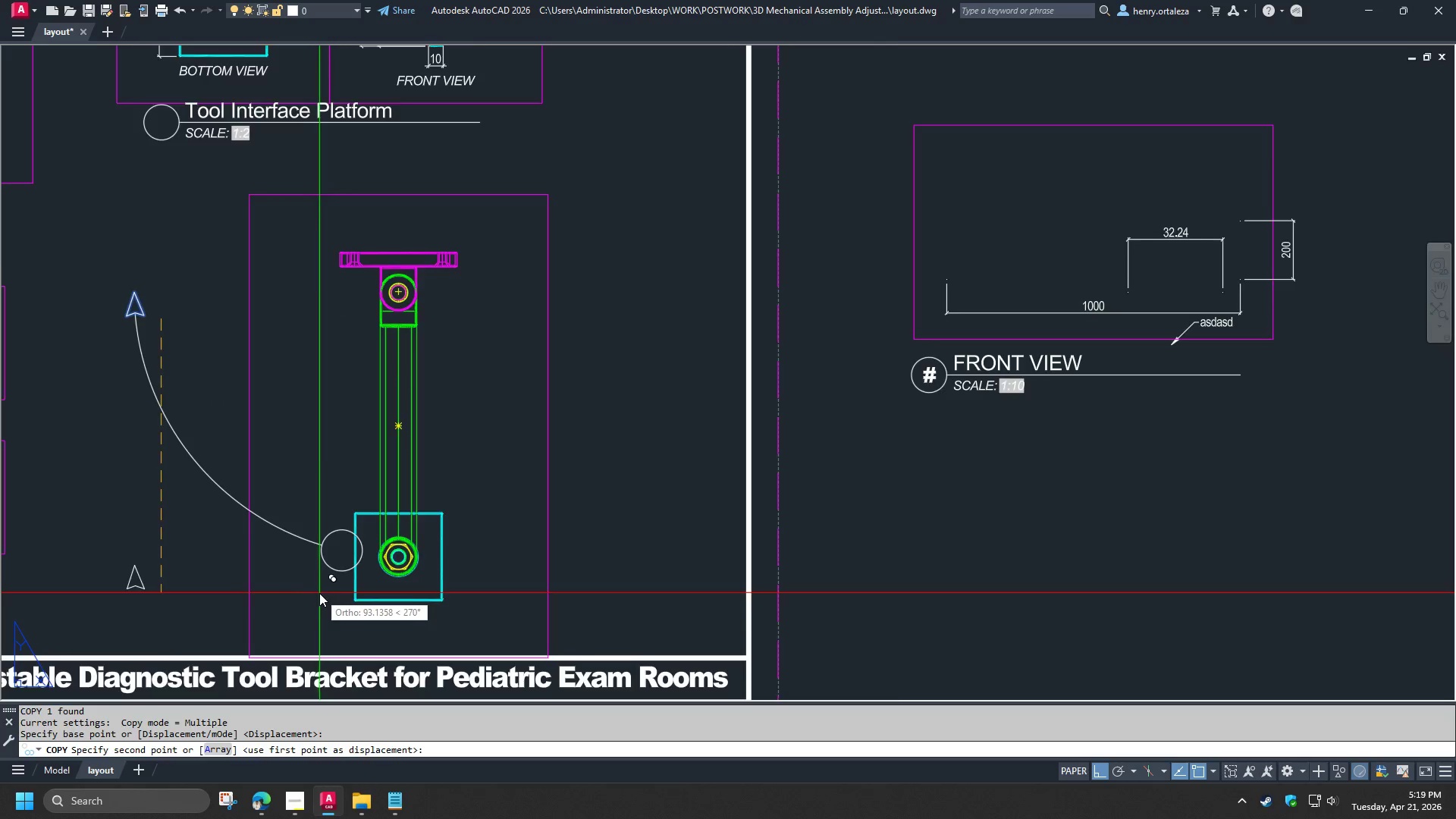 
hold_key(key=ShiftLeft, duration=1.25)
 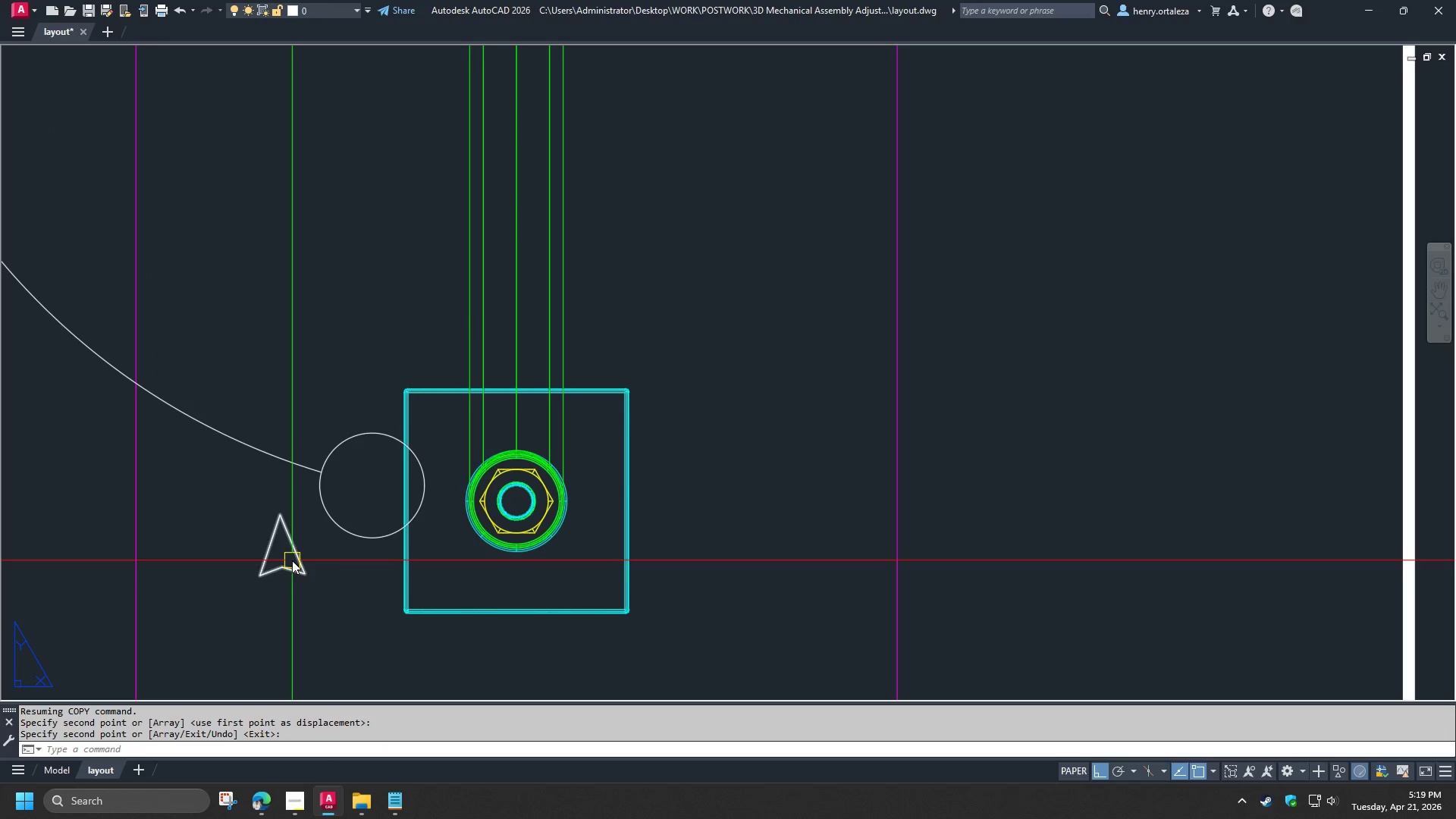 
scroll: coordinate [319, 593], scroll_direction: up, amount: 2.0
 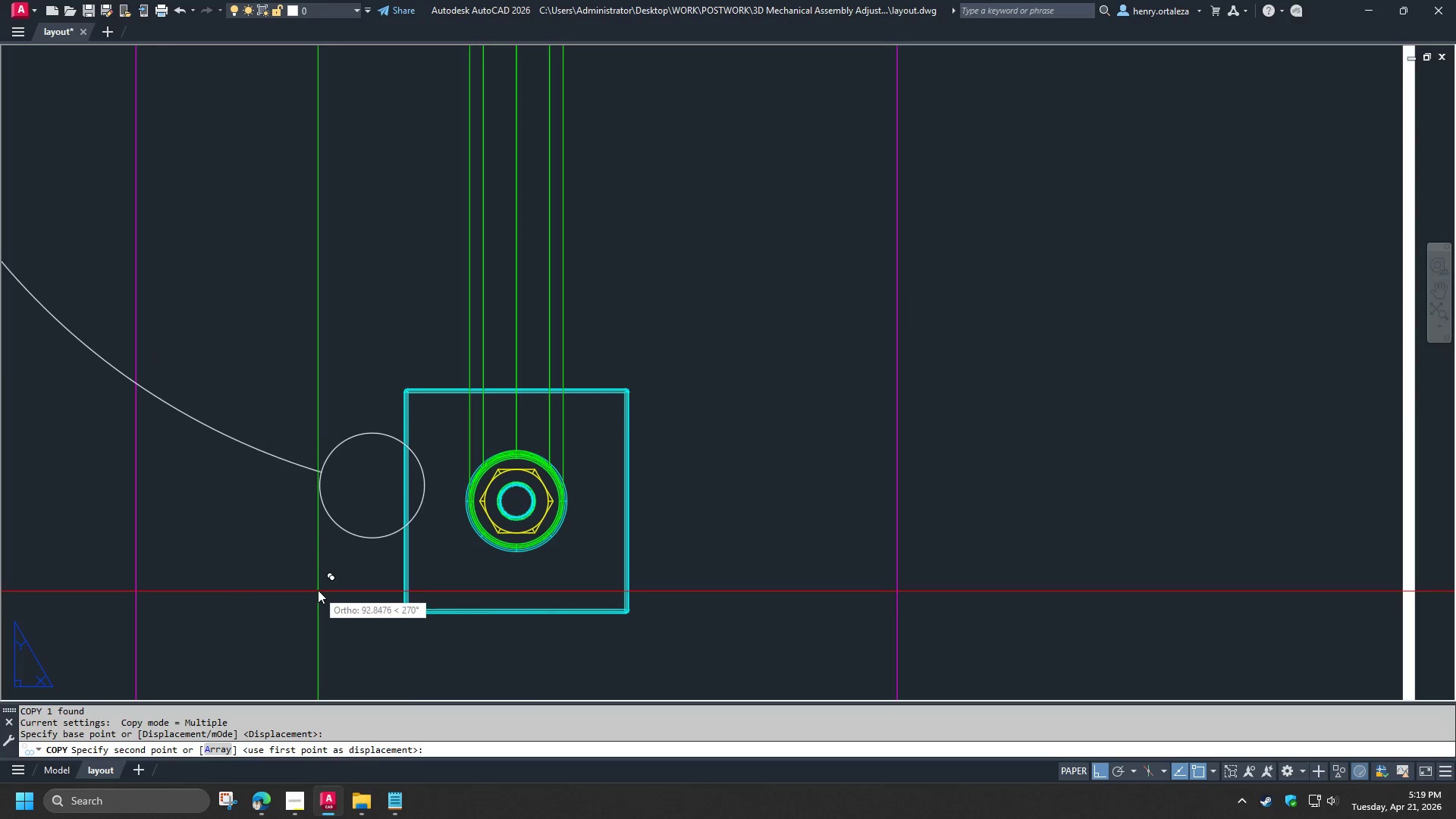 
left_click([348, 584])
 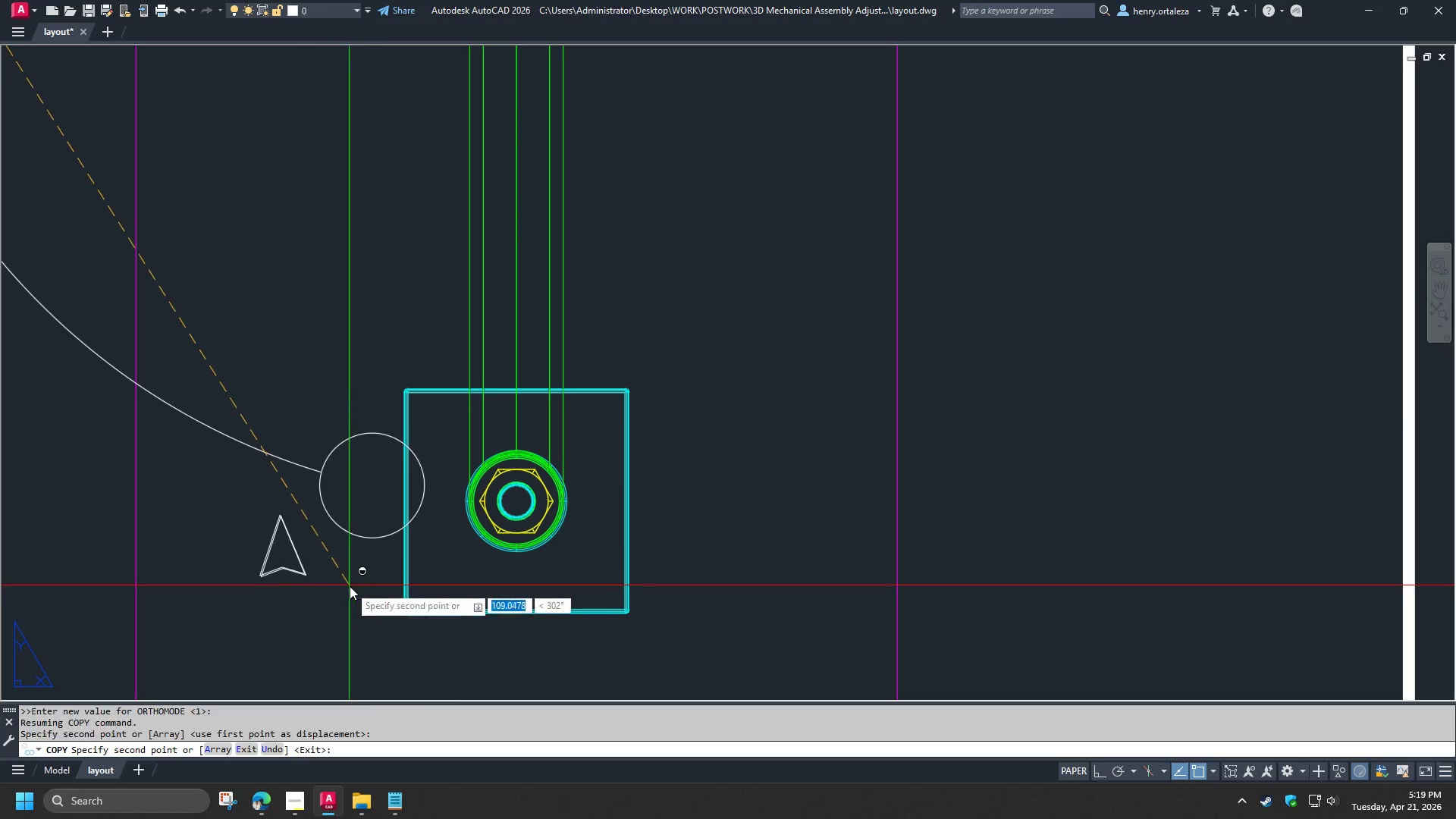 
key(Space)
 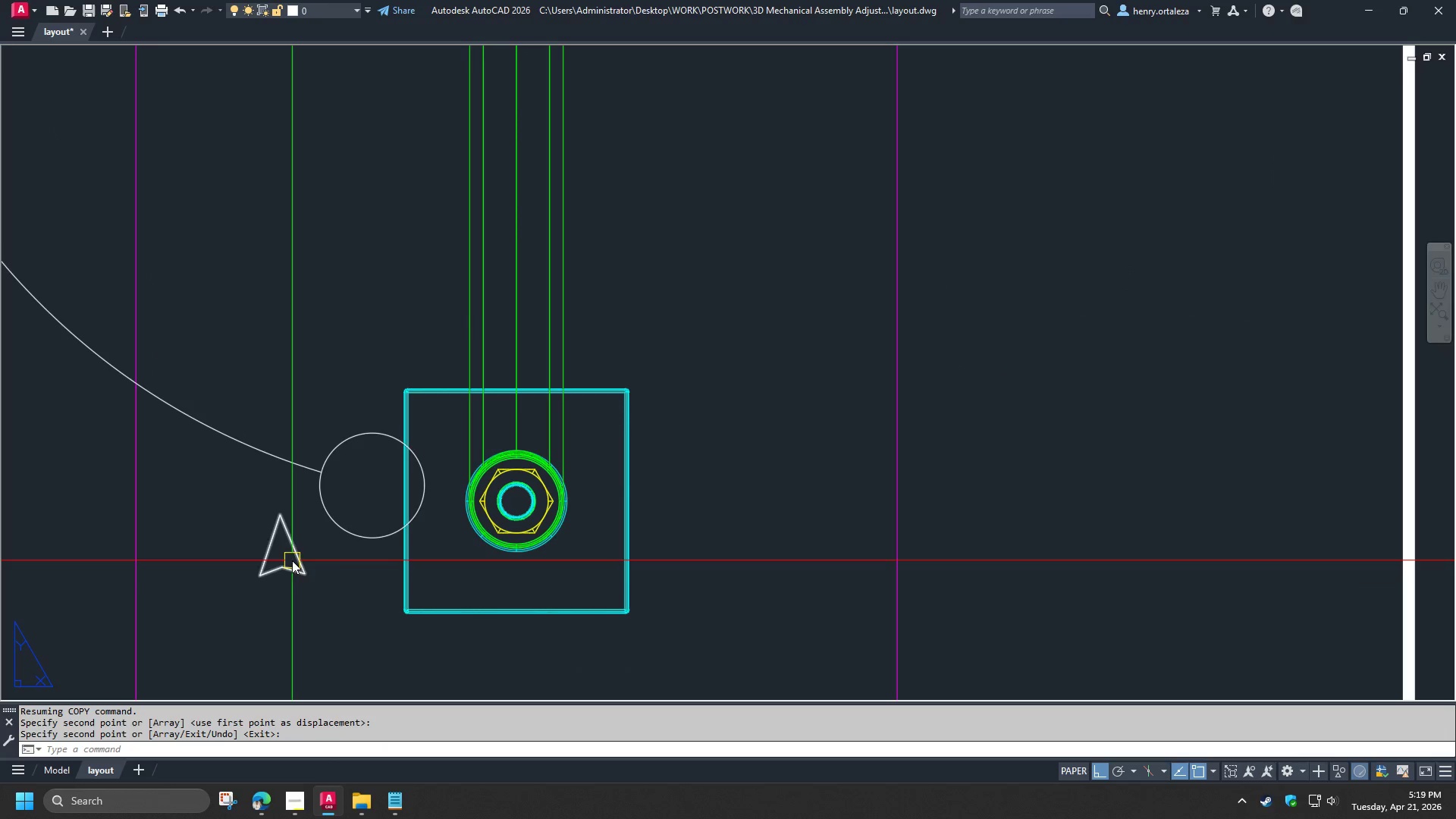 
left_click([293, 560])
 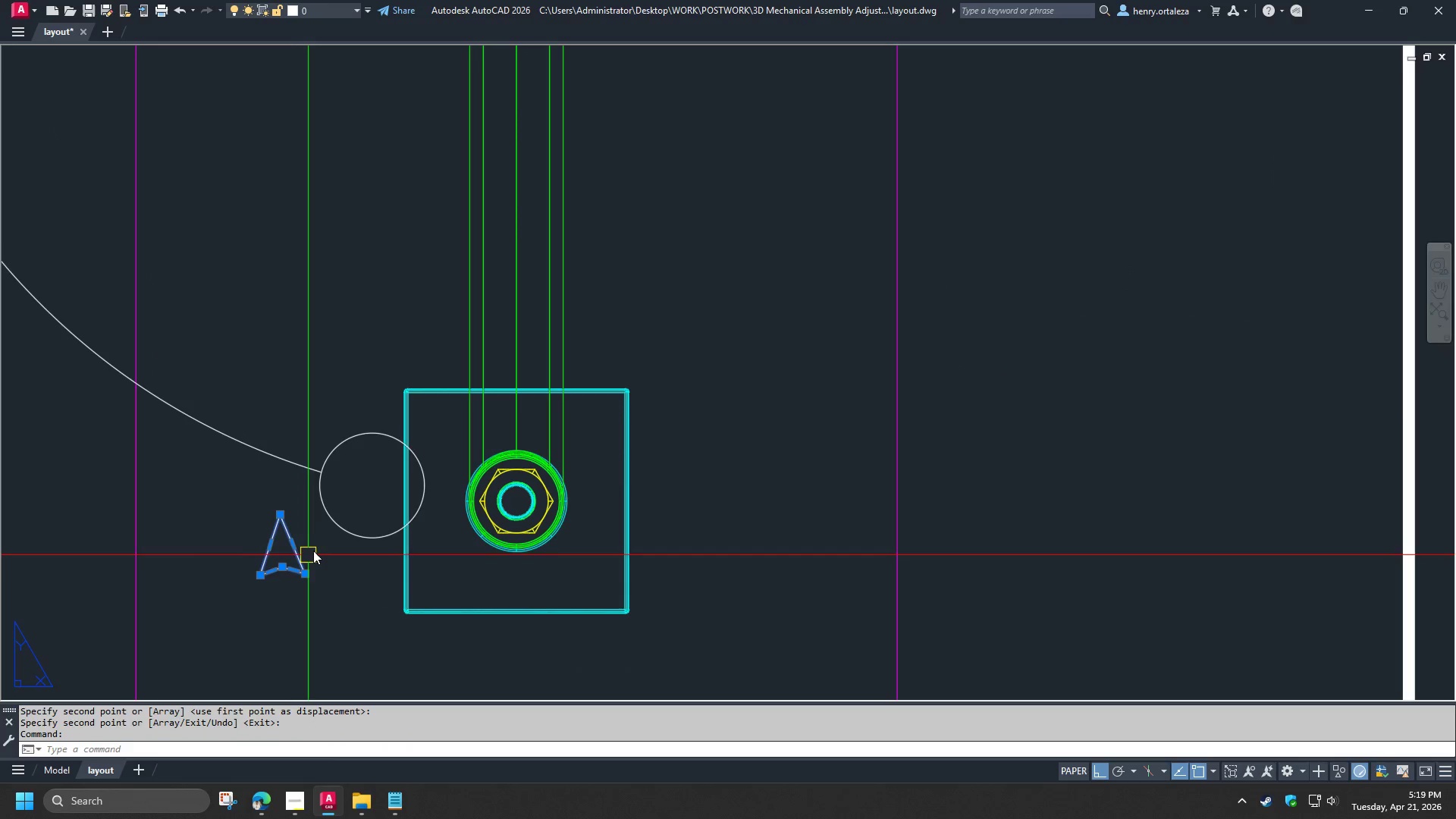 
type(a)
key(Escape)
key(Escape)
type(al)
 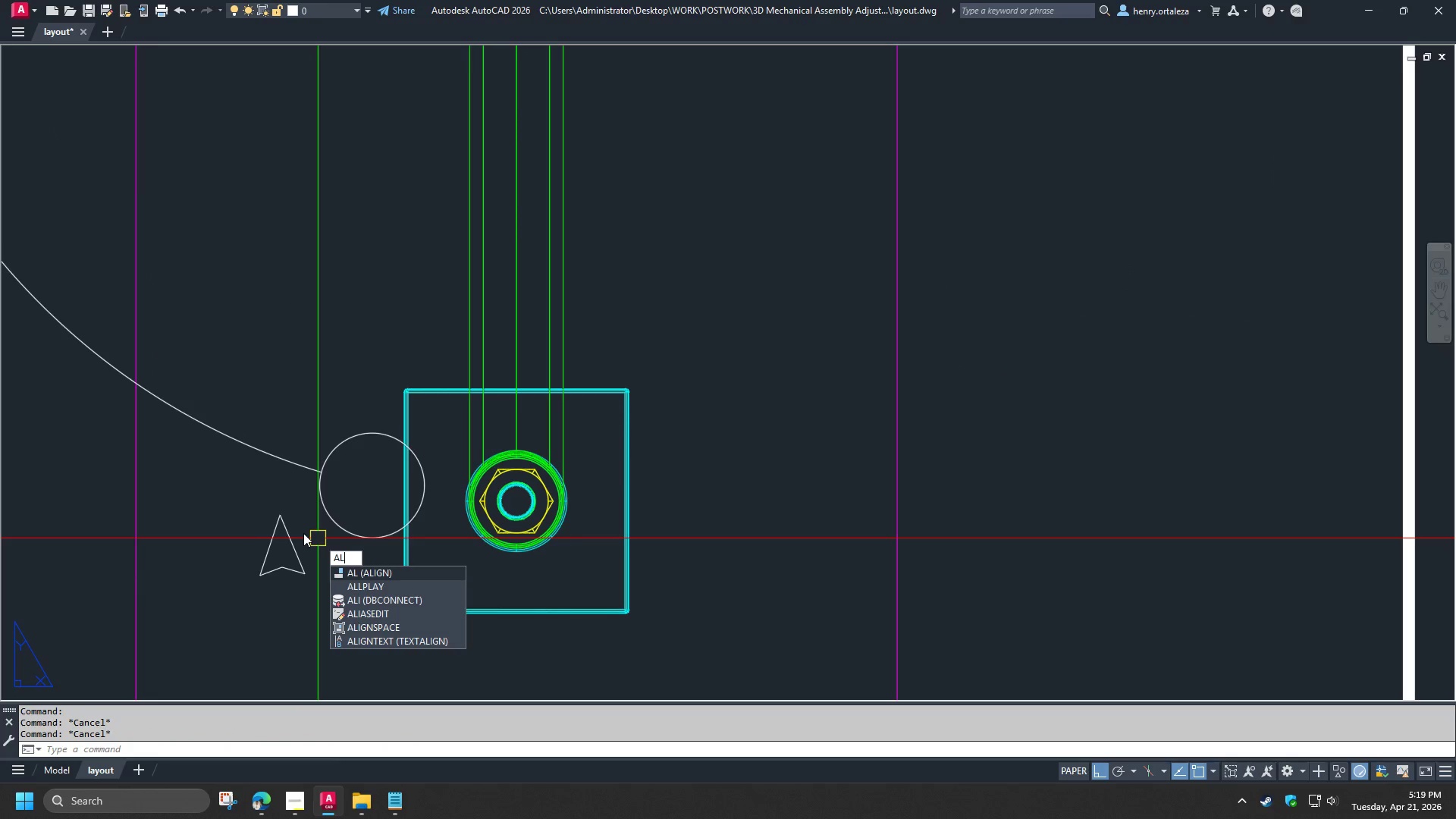 
key(Space)
 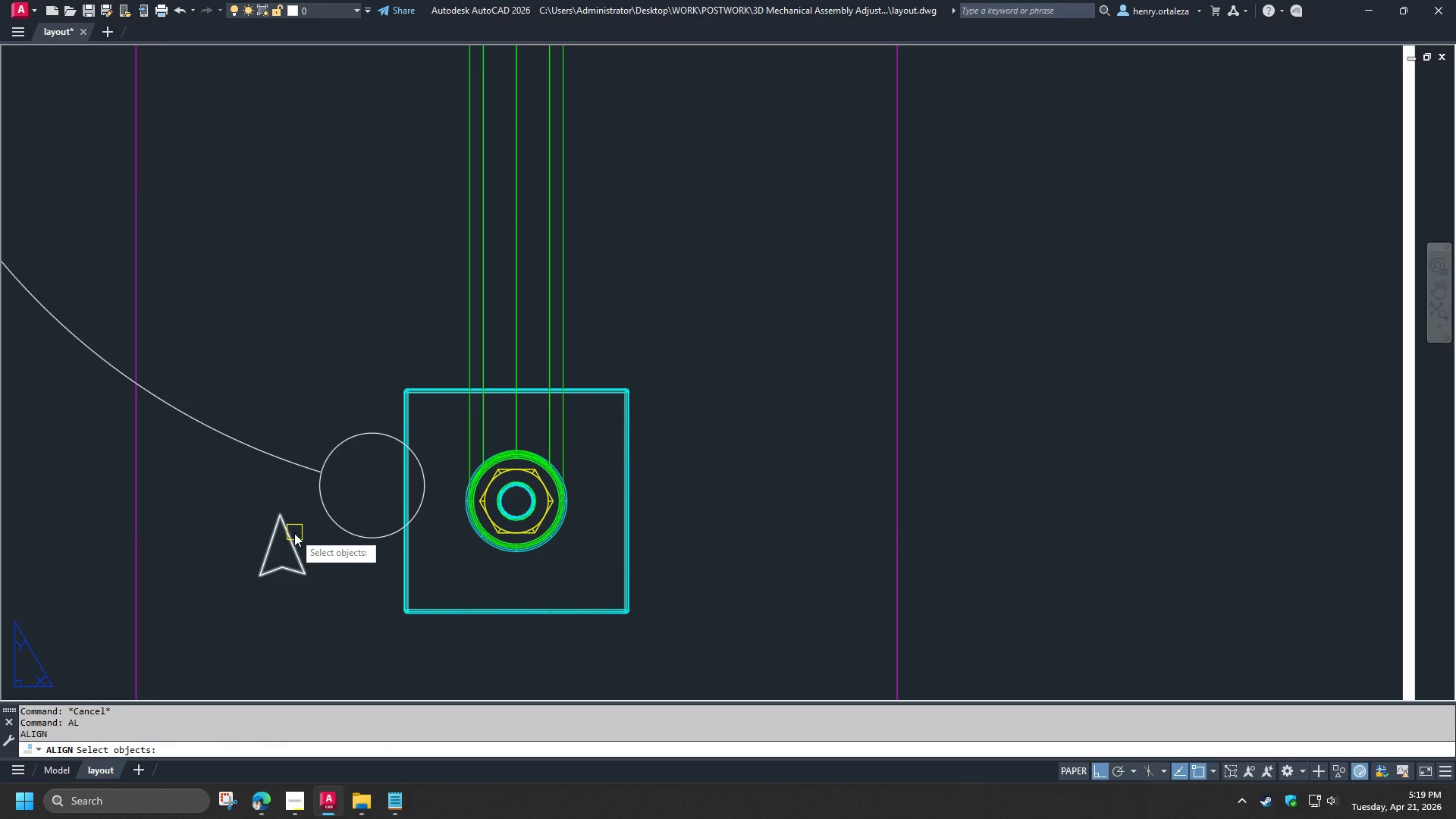 
left_click([294, 533])
 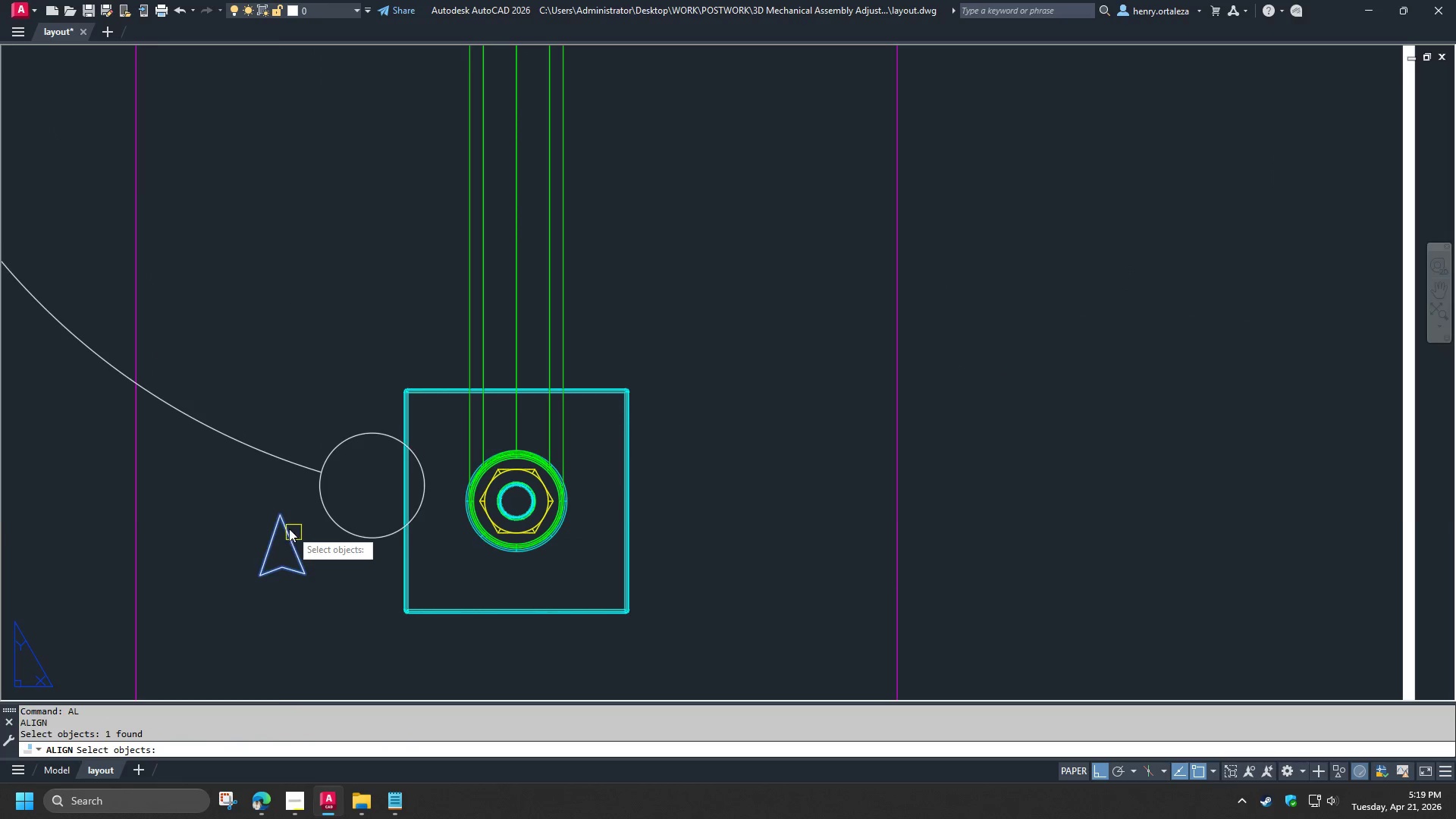 
key(Space)
 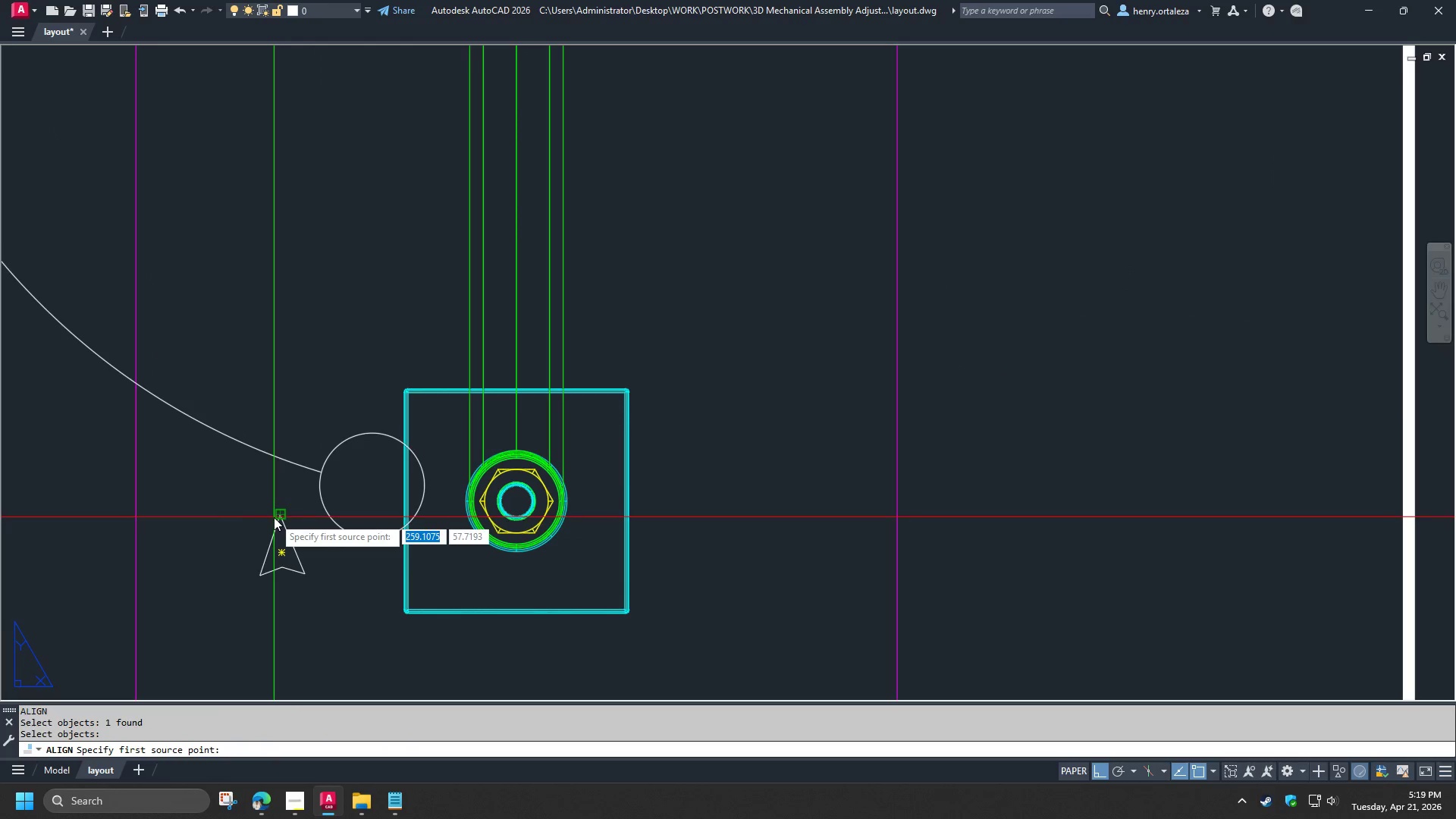 
left_click([274, 517])
 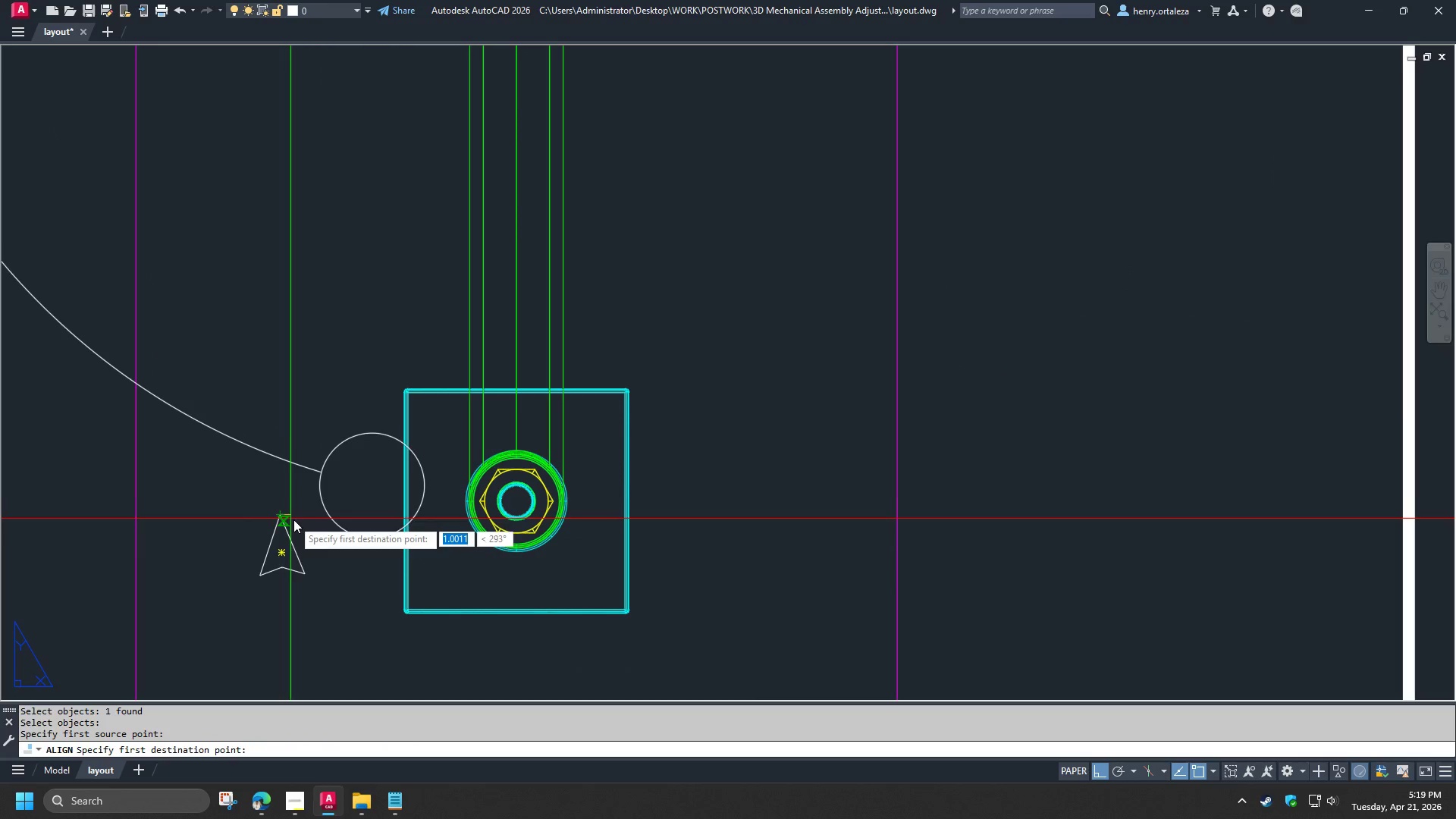 
type(cen )
 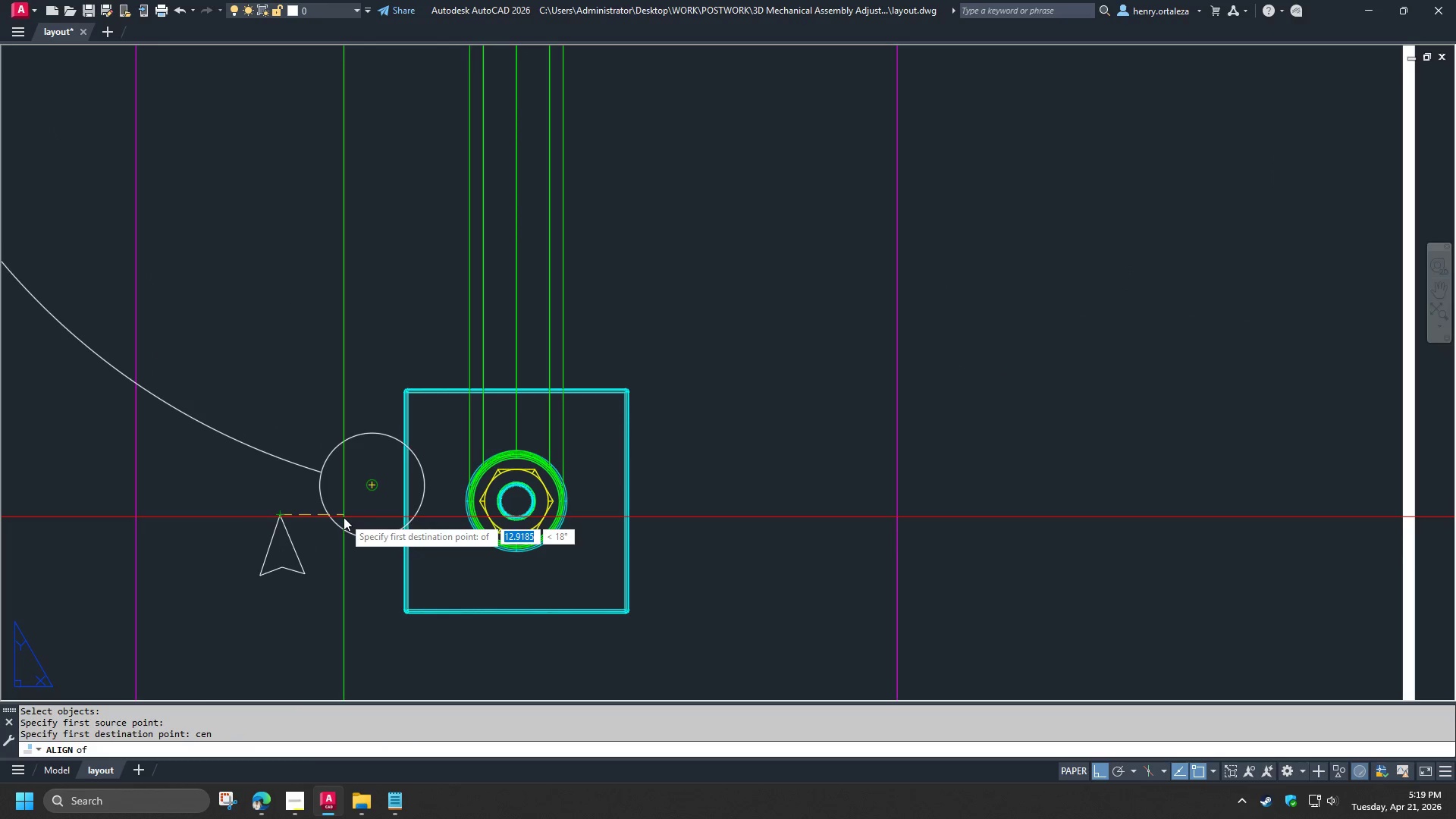 
left_click([344, 517])
 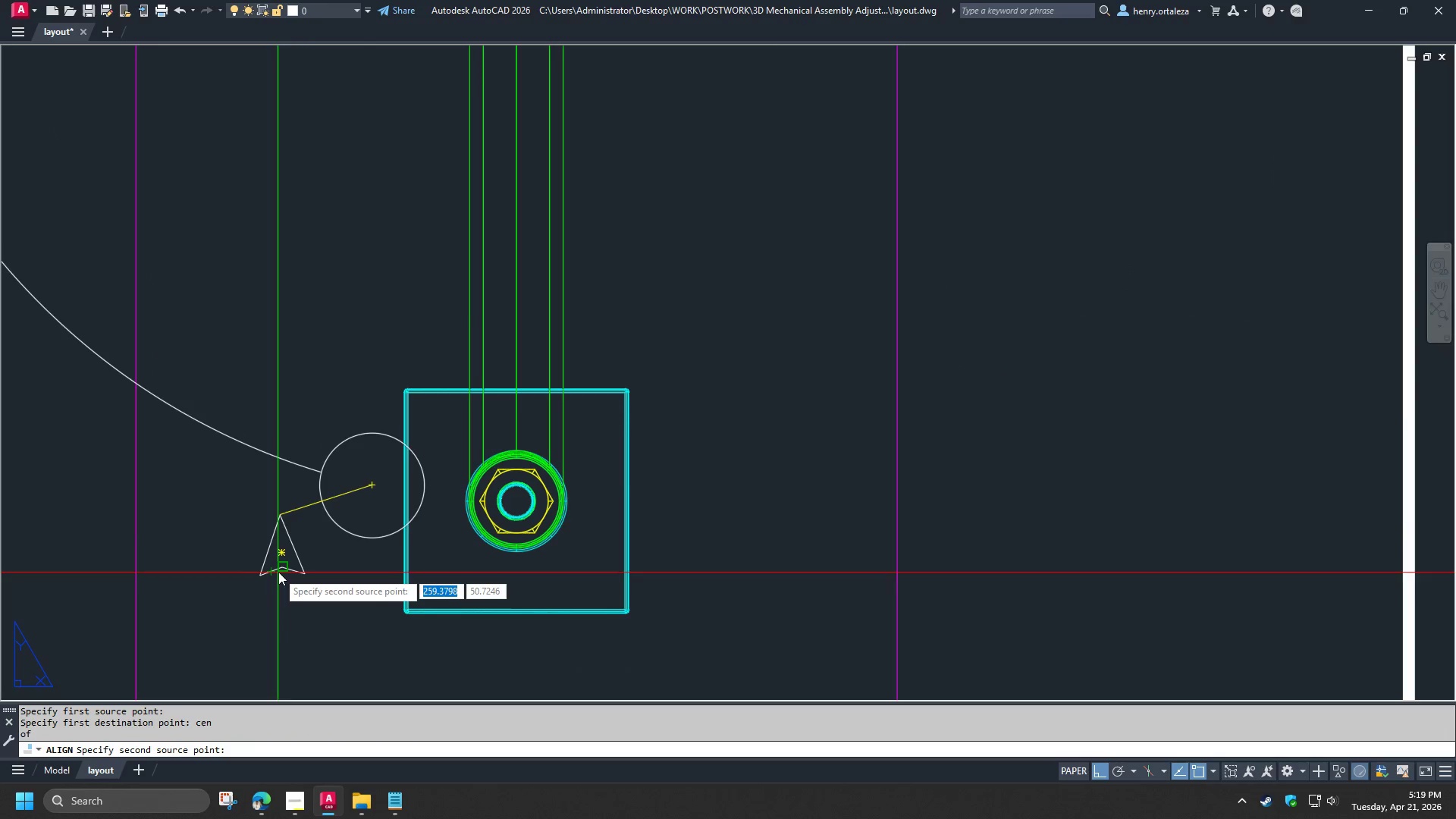 
left_click([280, 571])
 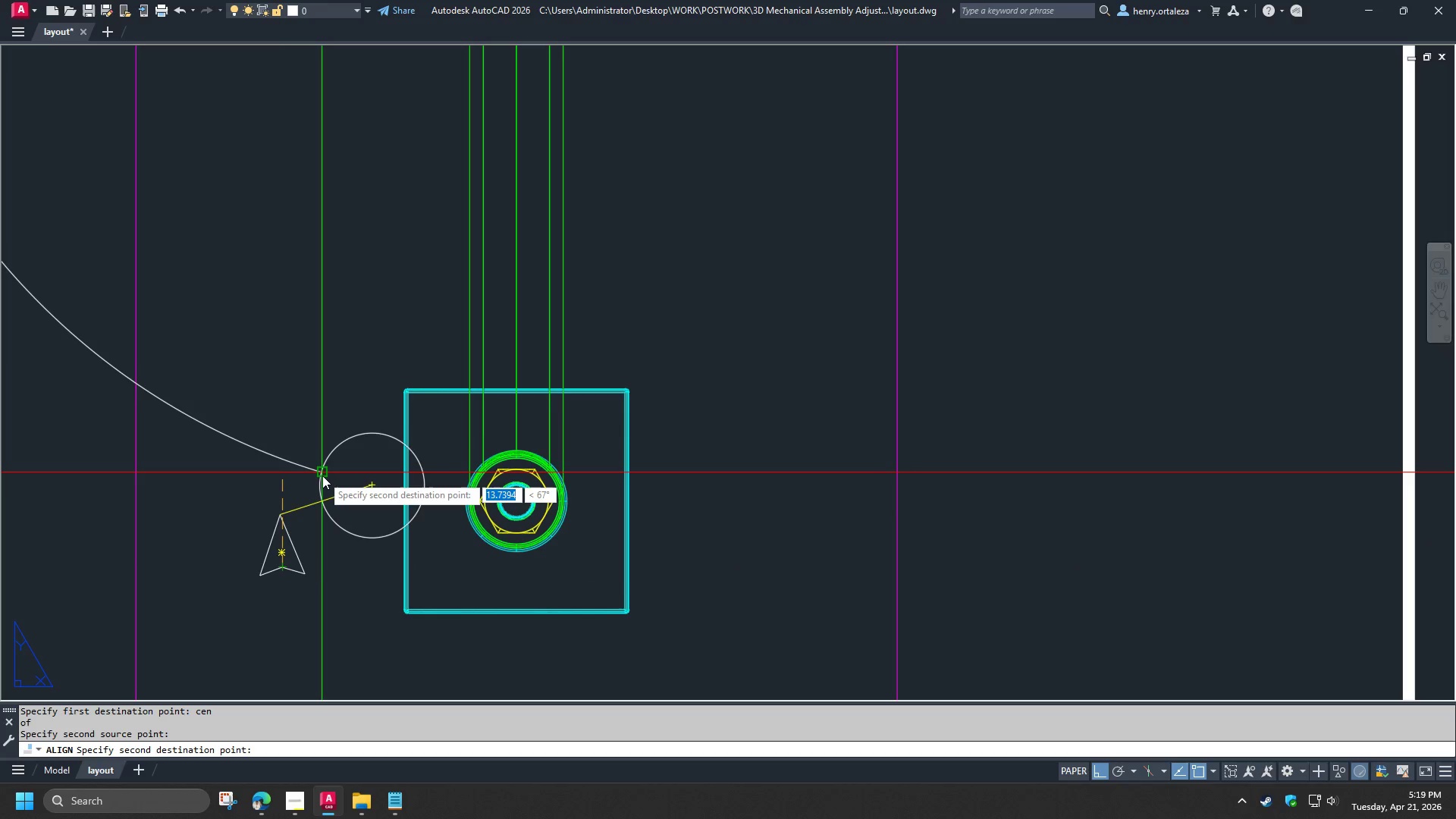 
left_click([322, 475])
 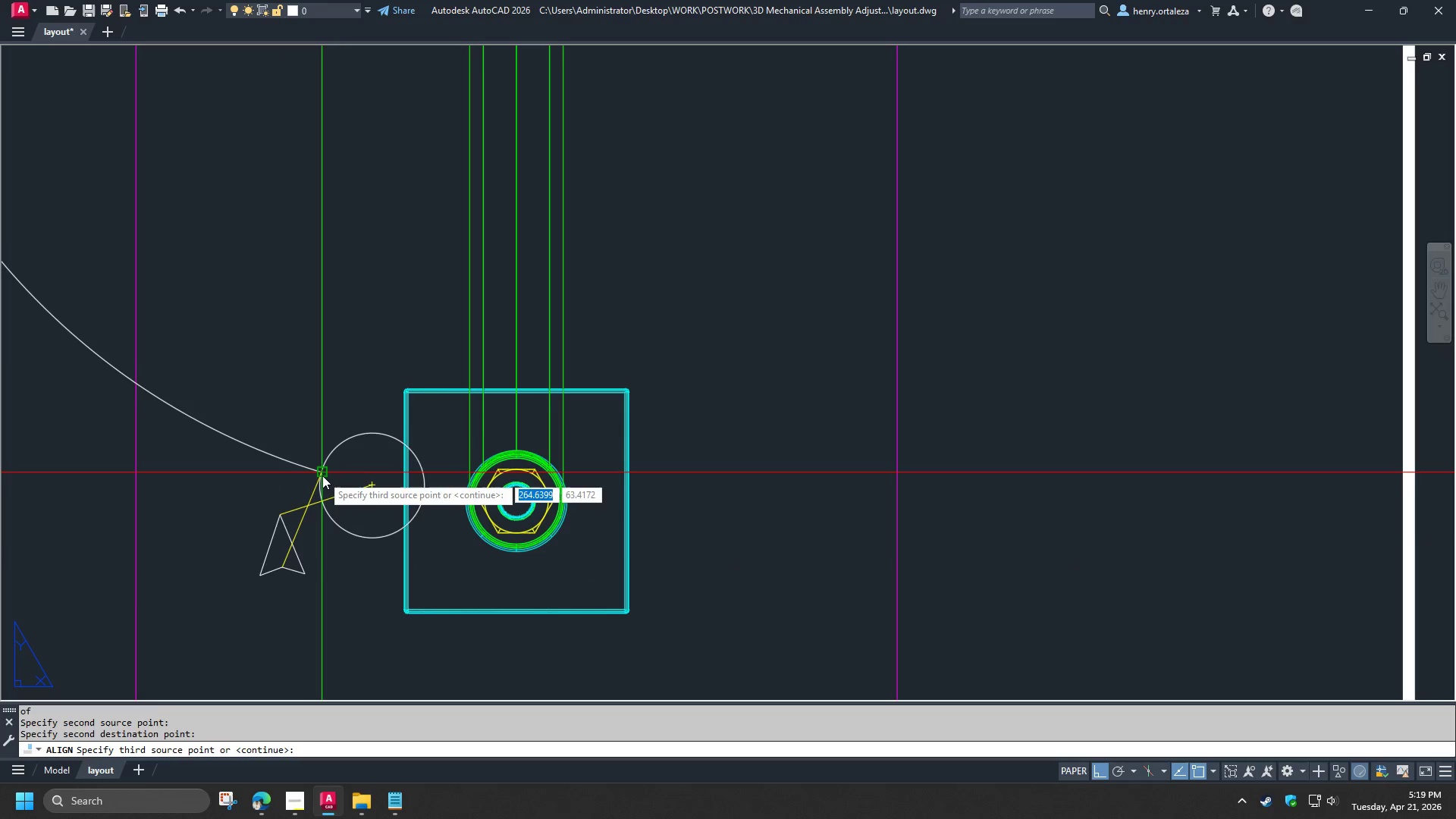 
key(Space)
 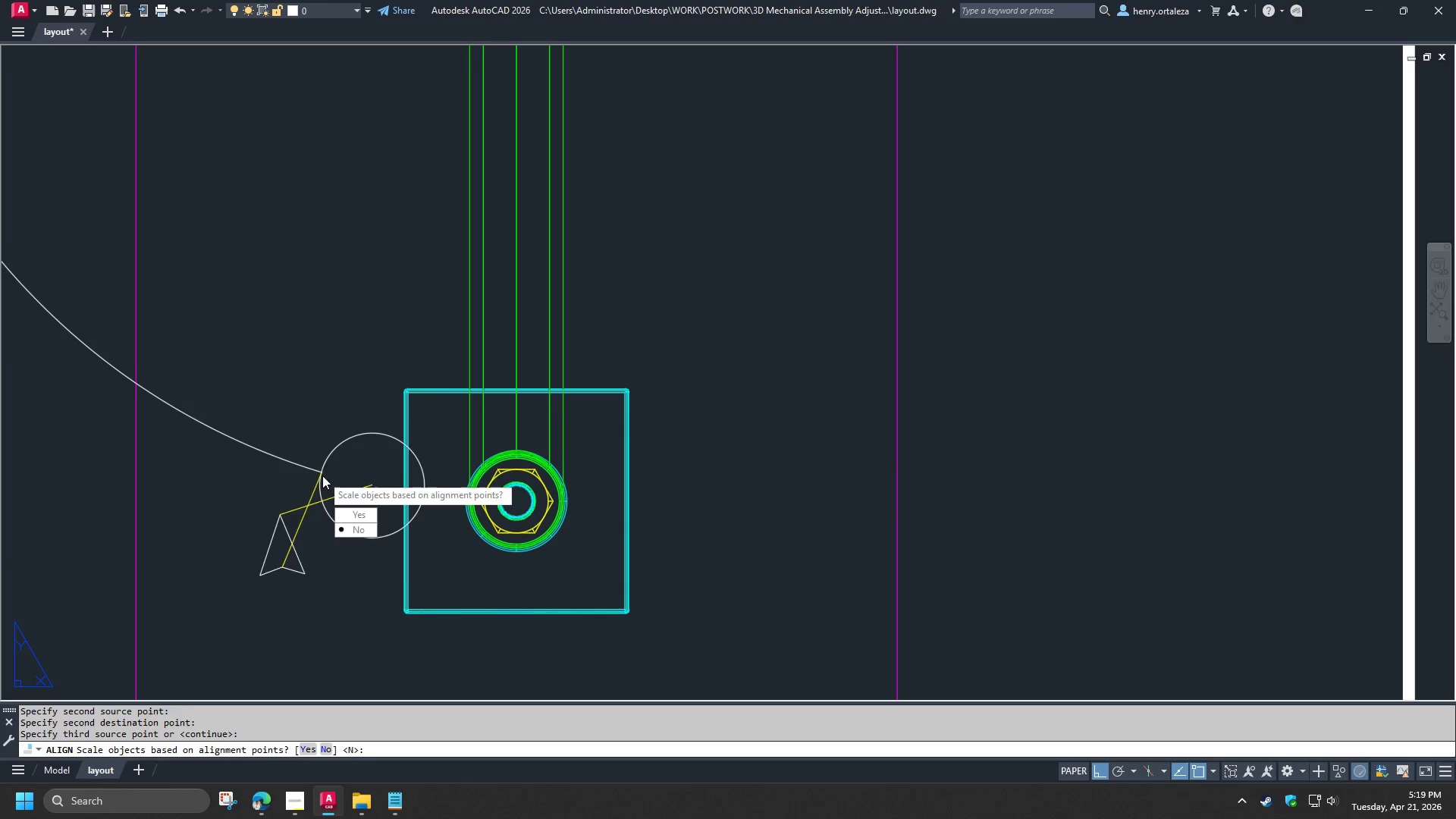 
key(Space)
 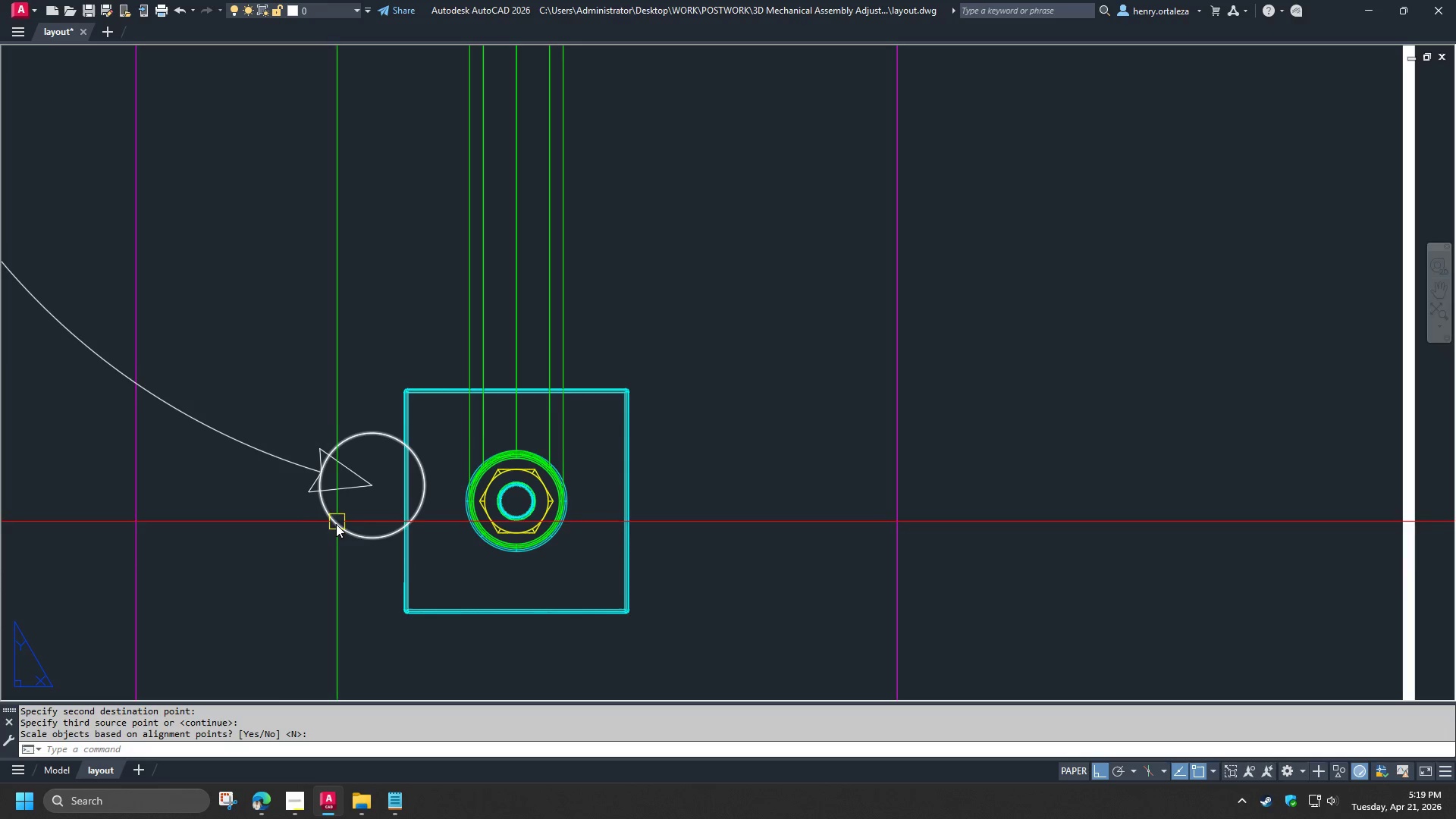 
left_click([334, 527])
 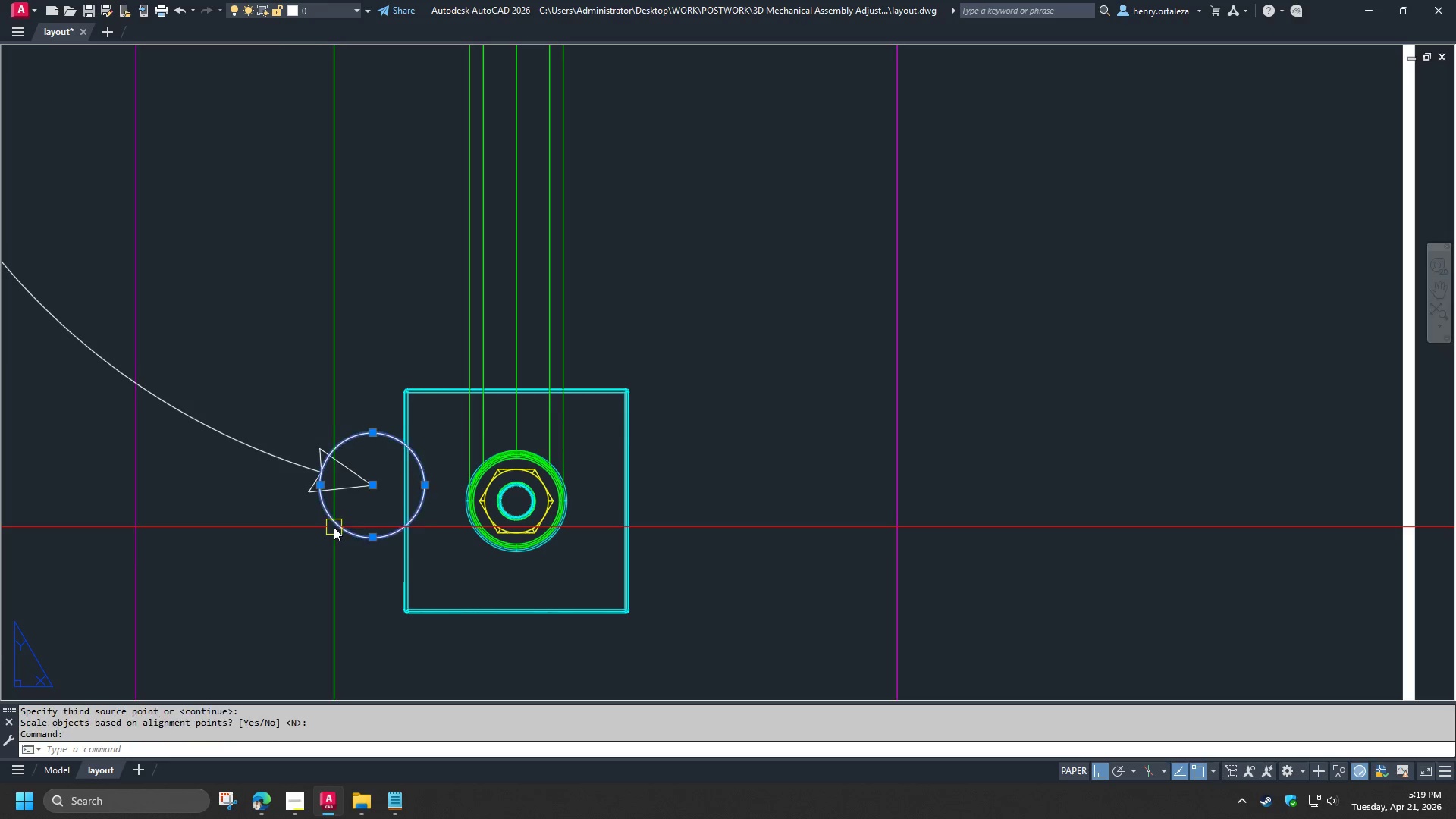 
key(E)
 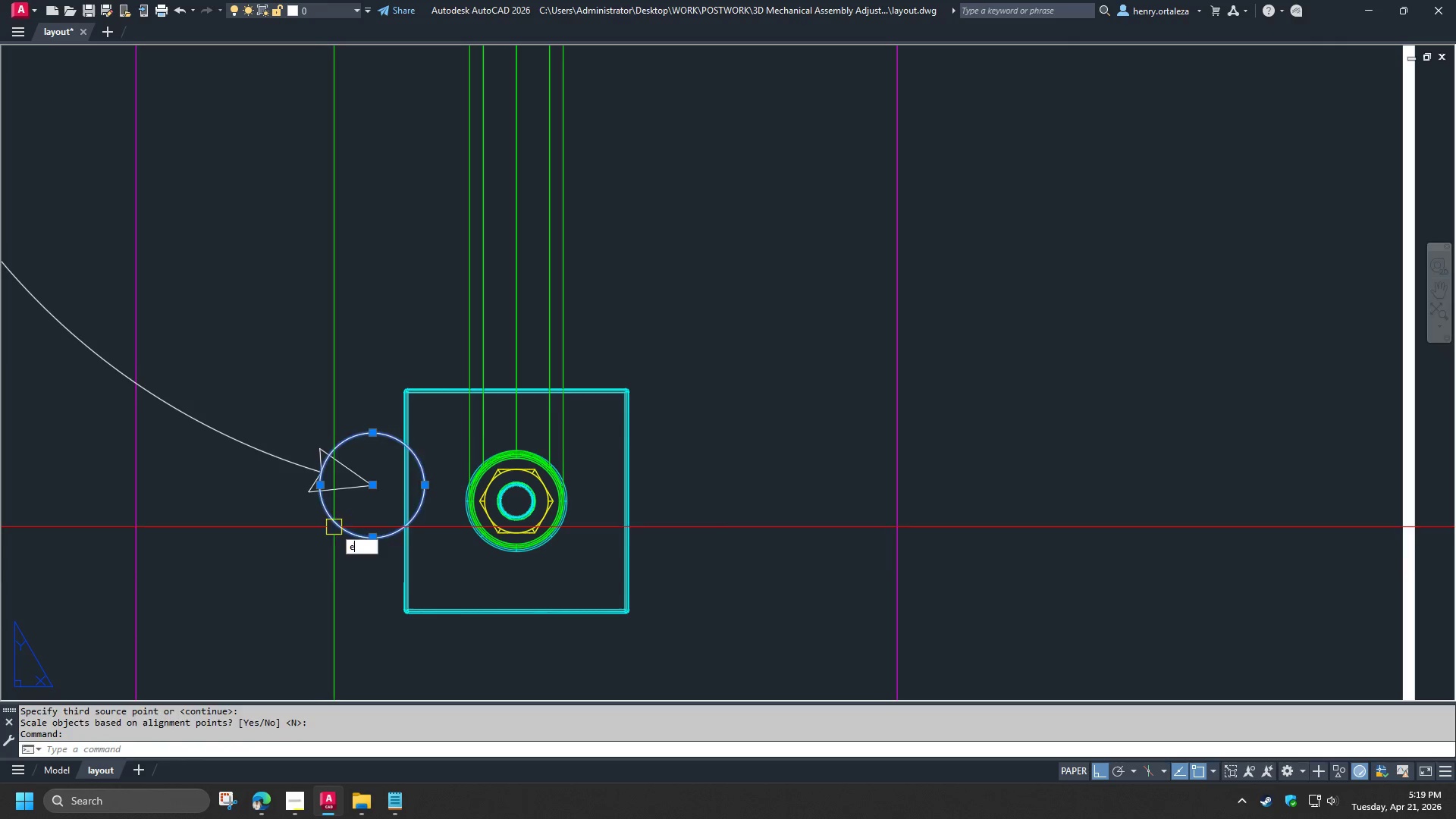 
key(Space)
 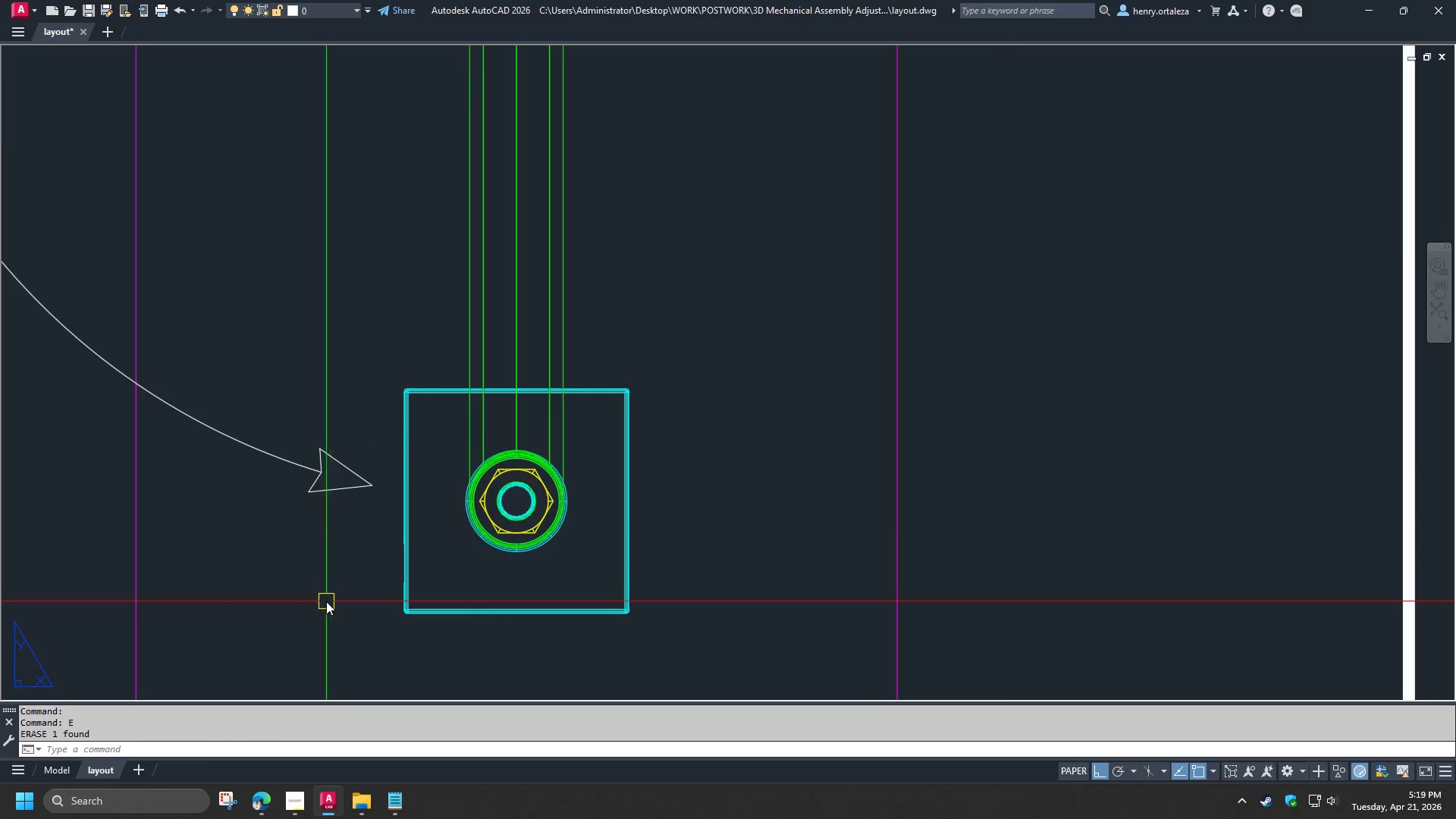 
scroll: coordinate [308, 522], scroll_direction: down, amount: 2.0
 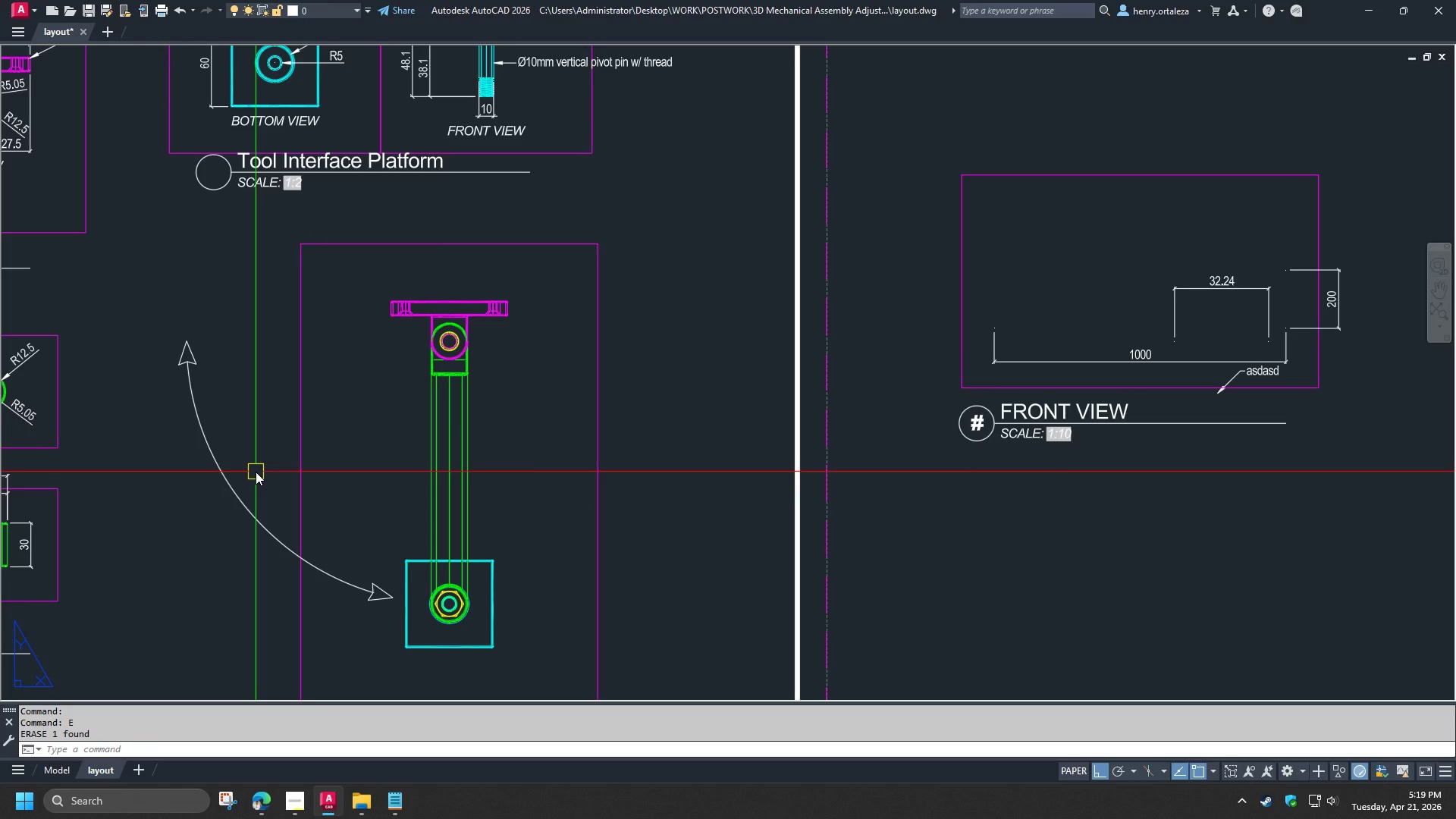 
scroll: coordinate [256, 472], scroll_direction: up, amount: 1.0
 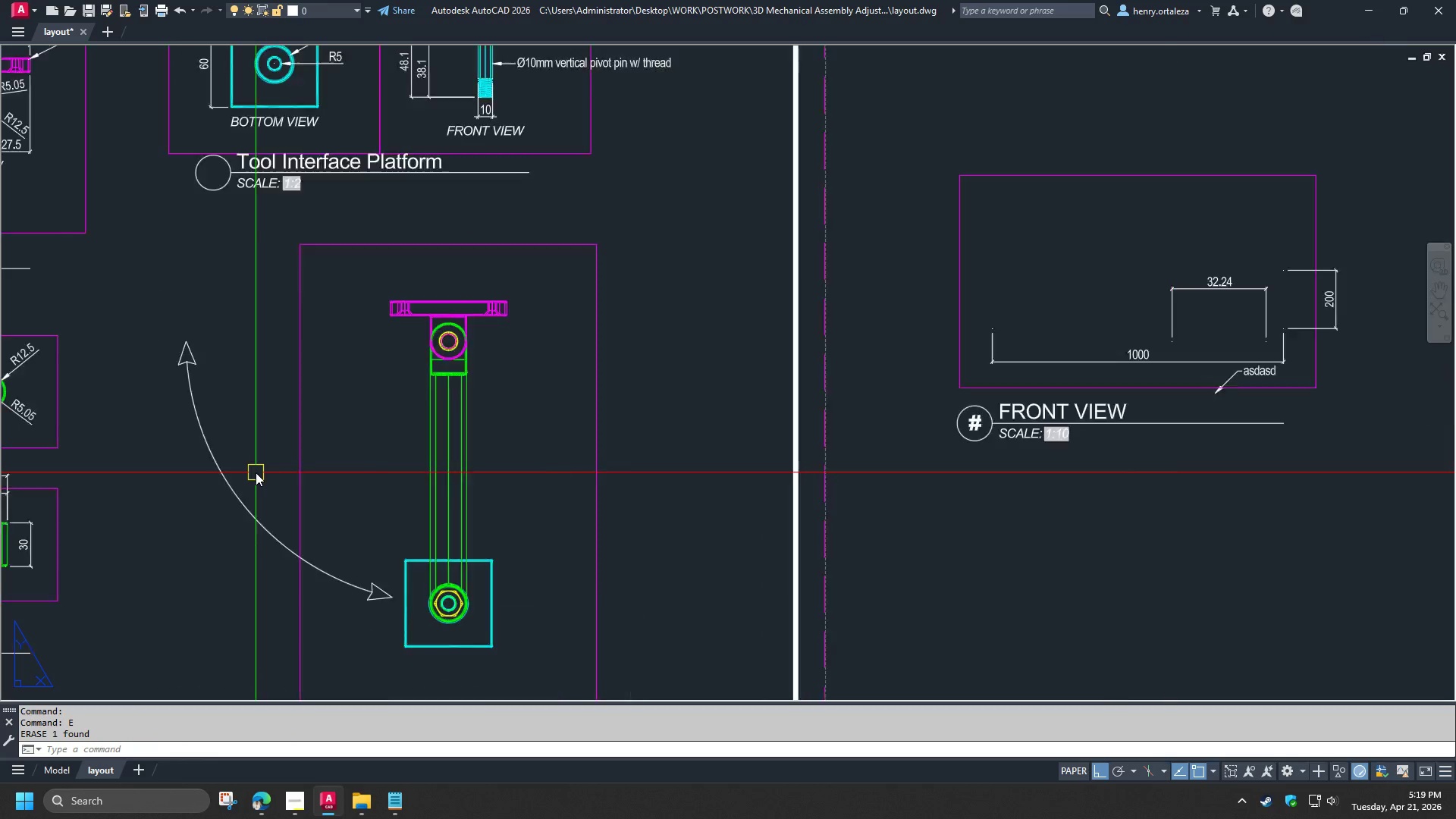 
scroll: coordinate [256, 473], scroll_direction: down, amount: 2.0
 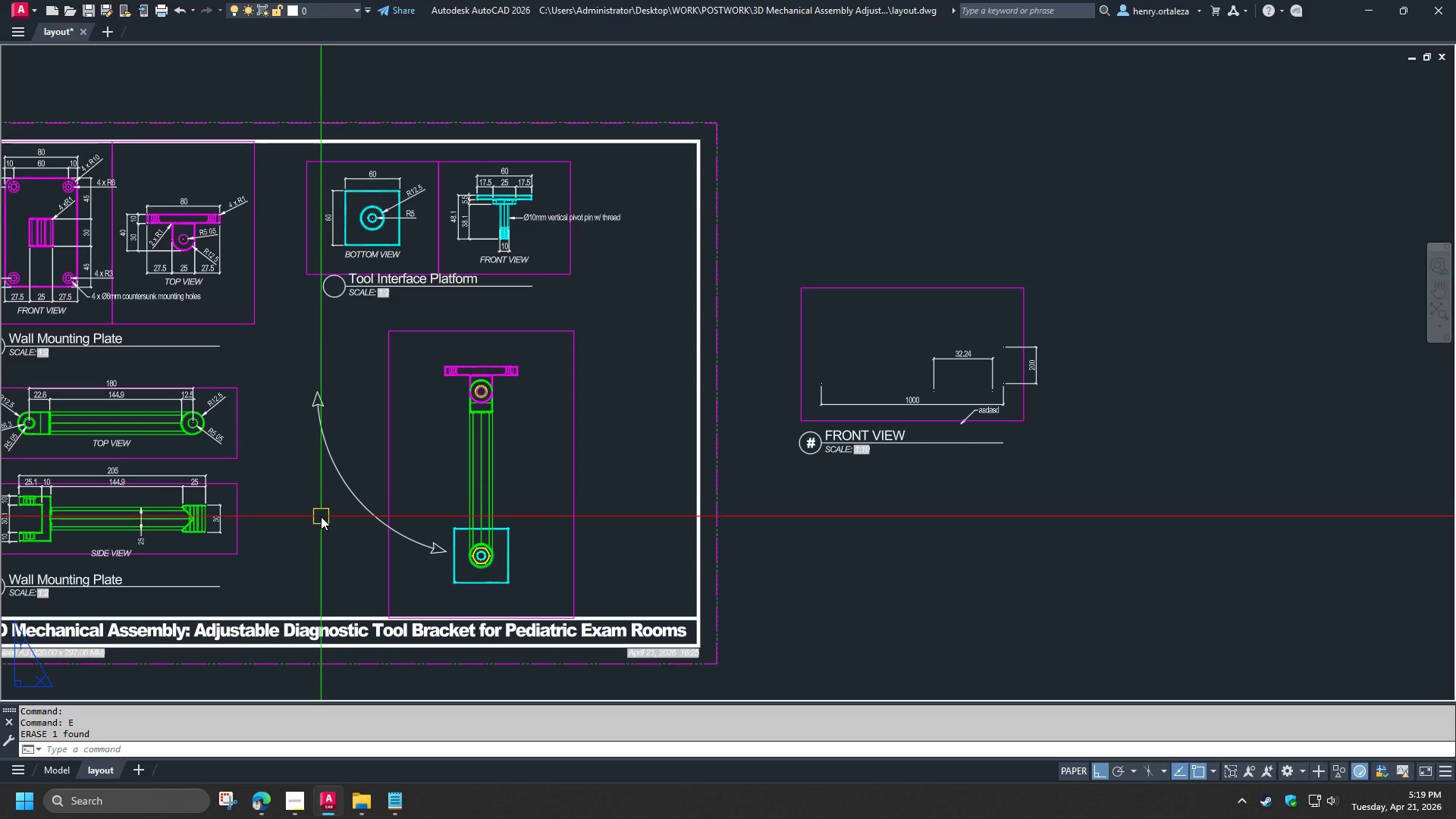 
left_click([123, 558])
 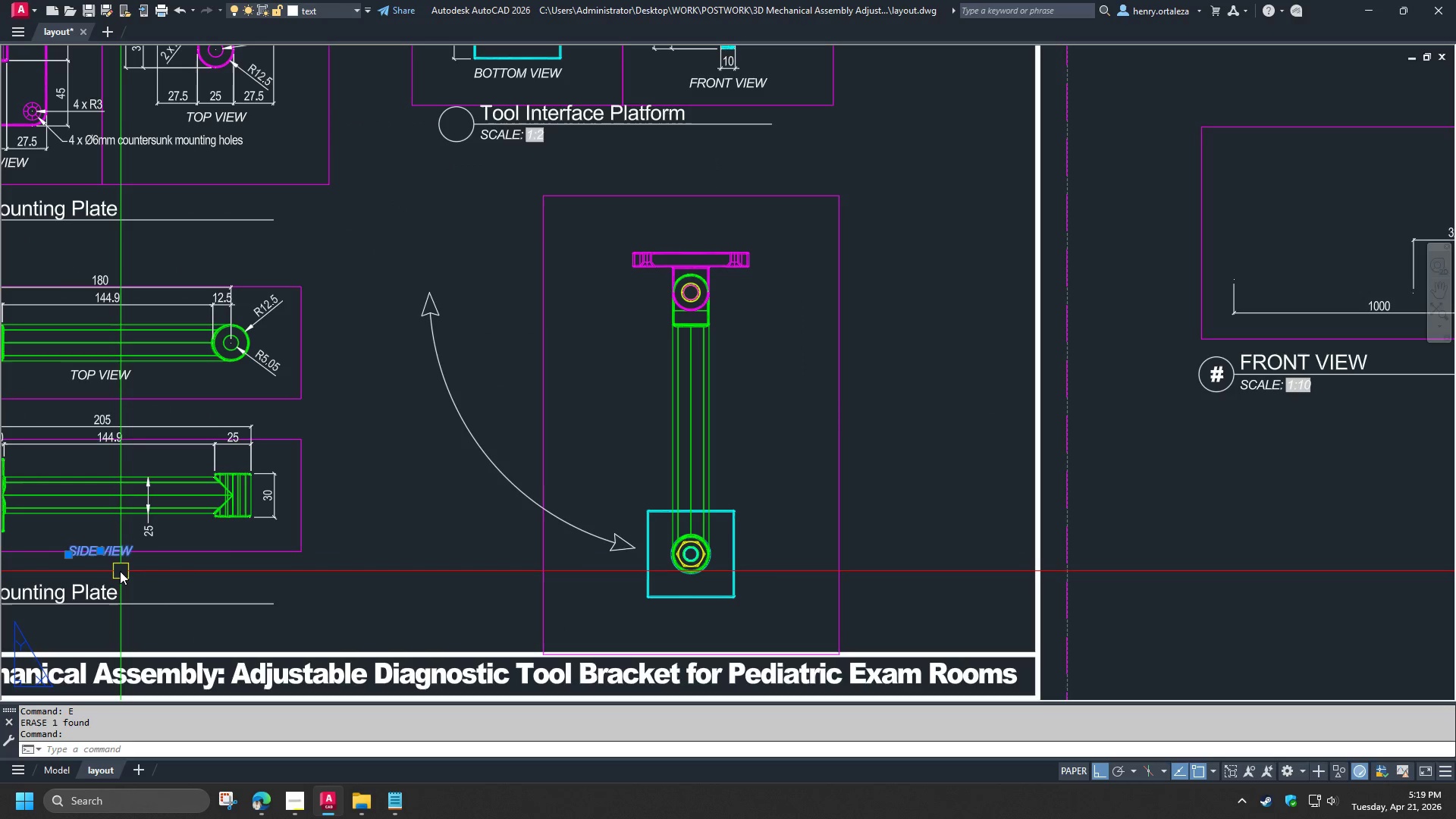 
scroll: coordinate [128, 559], scroll_direction: up, amount: 1.0
 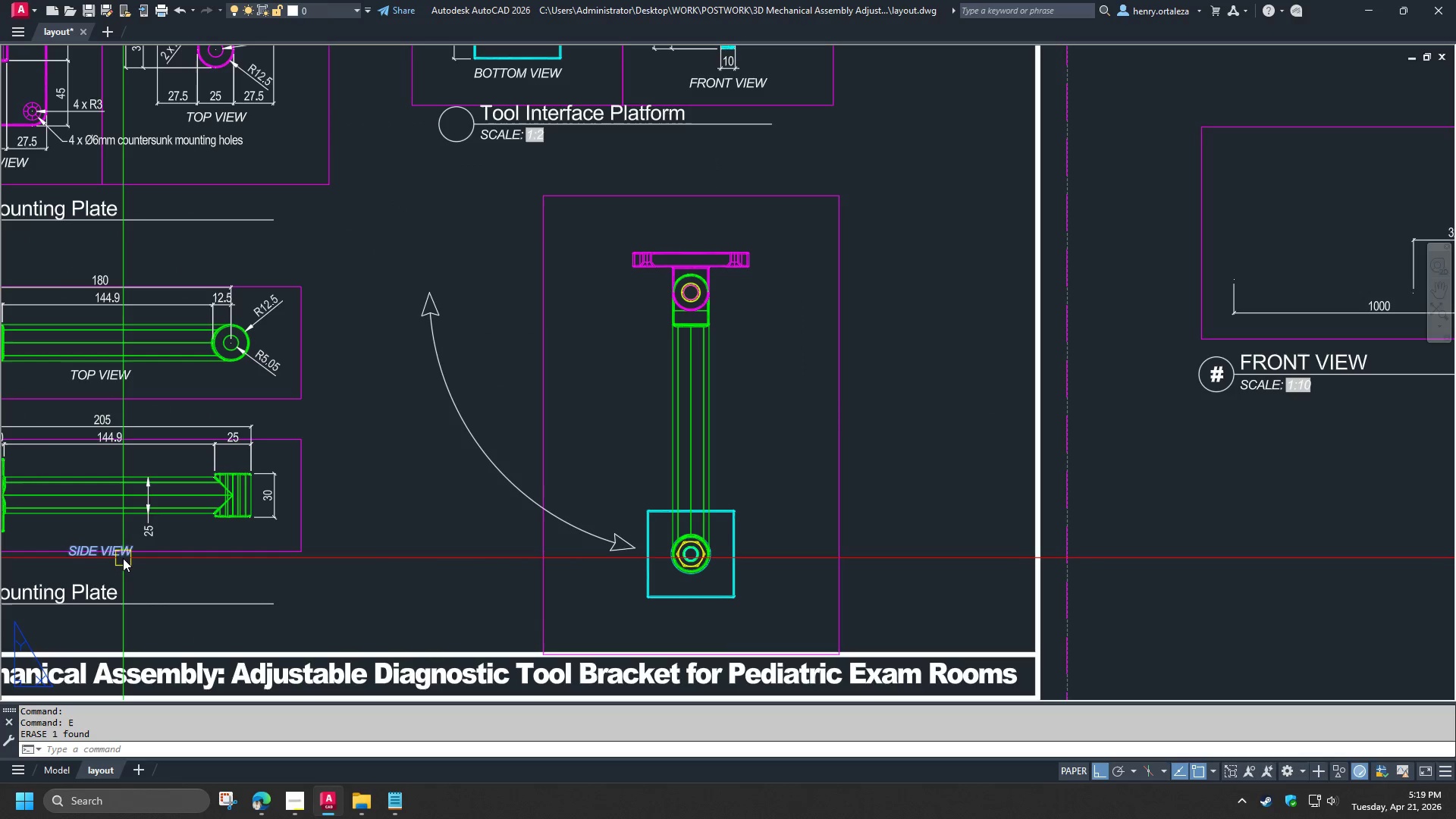 
type(co)
 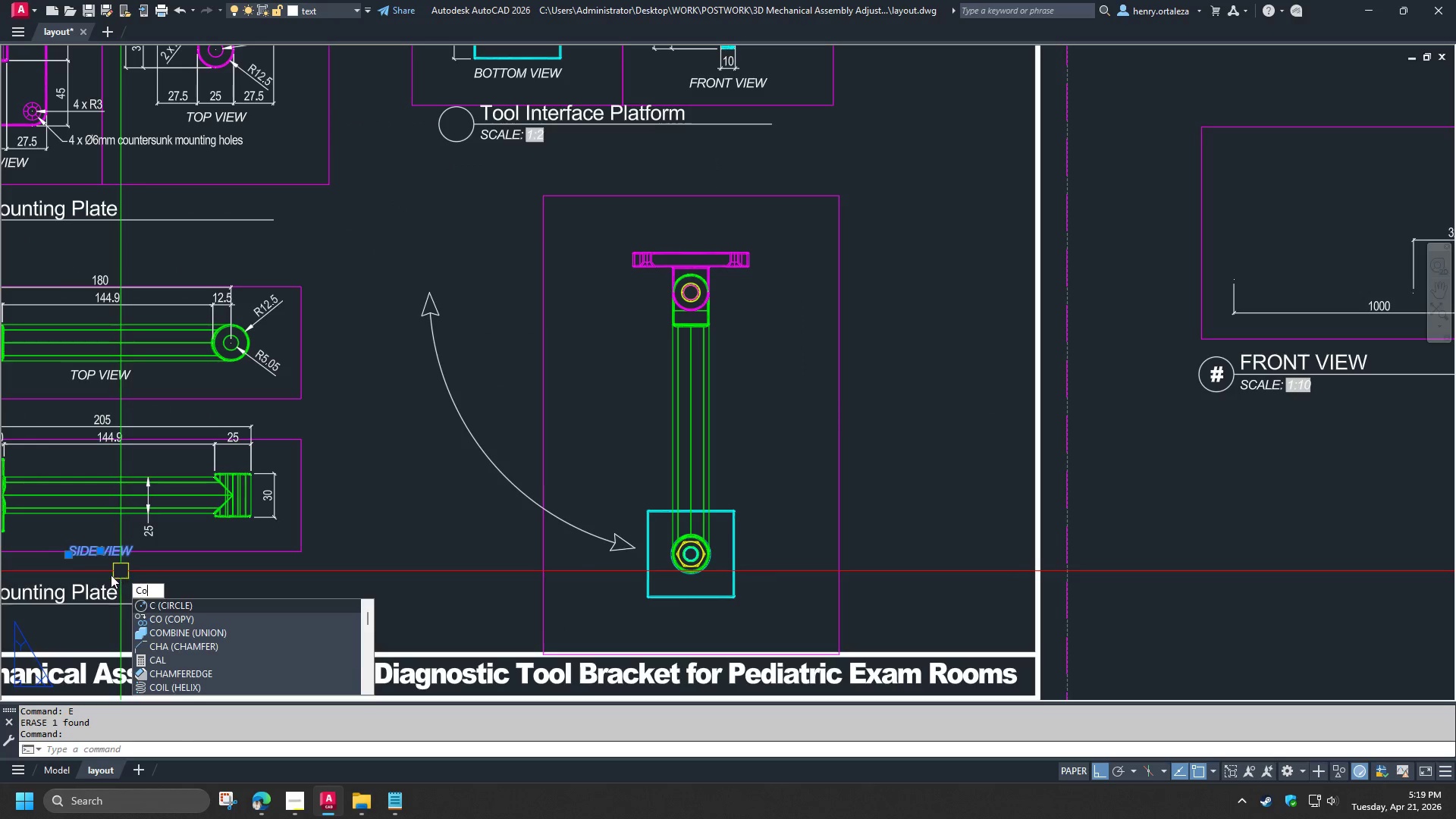 
key(Space)
 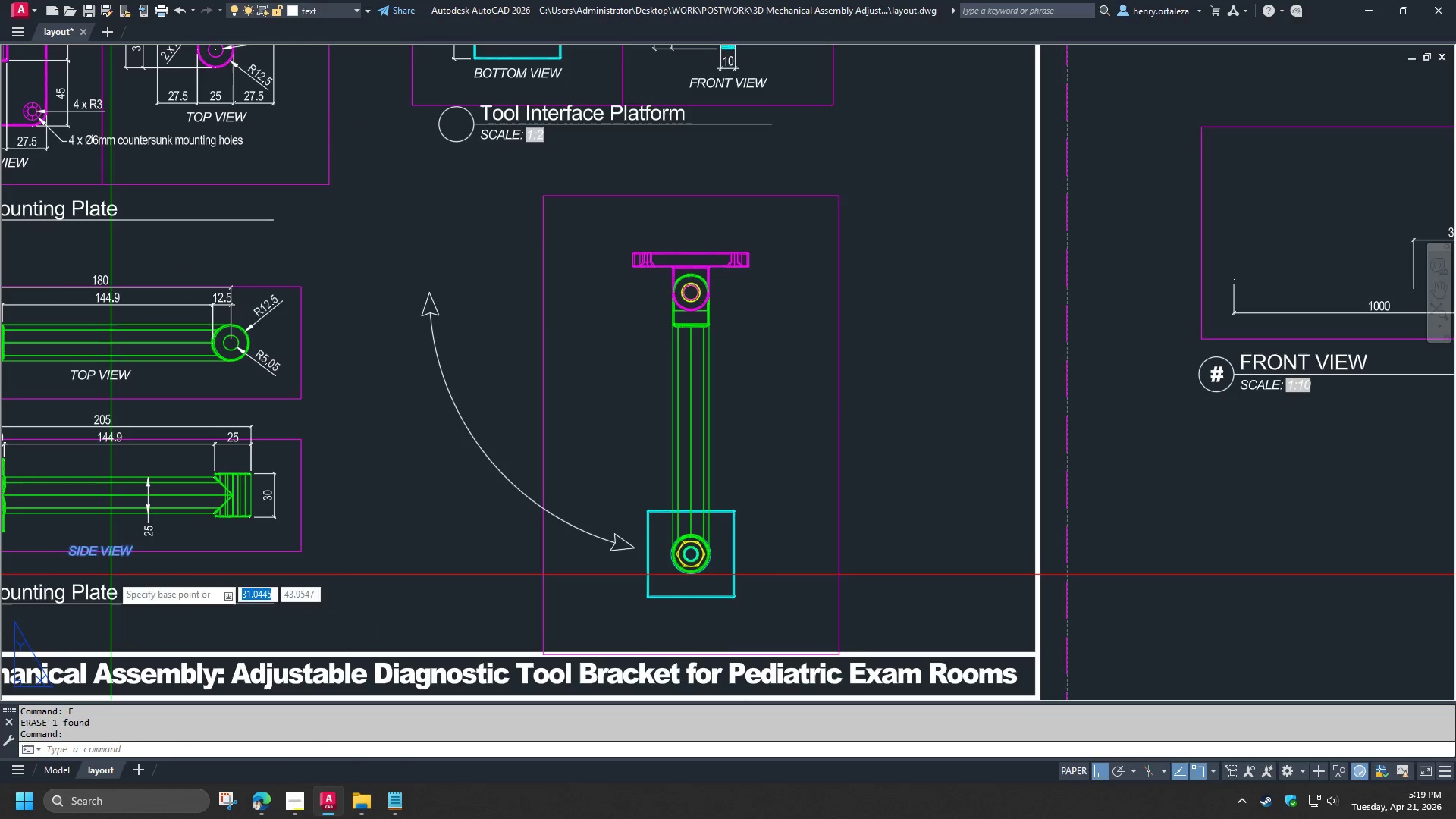 
left_click([111, 575])
 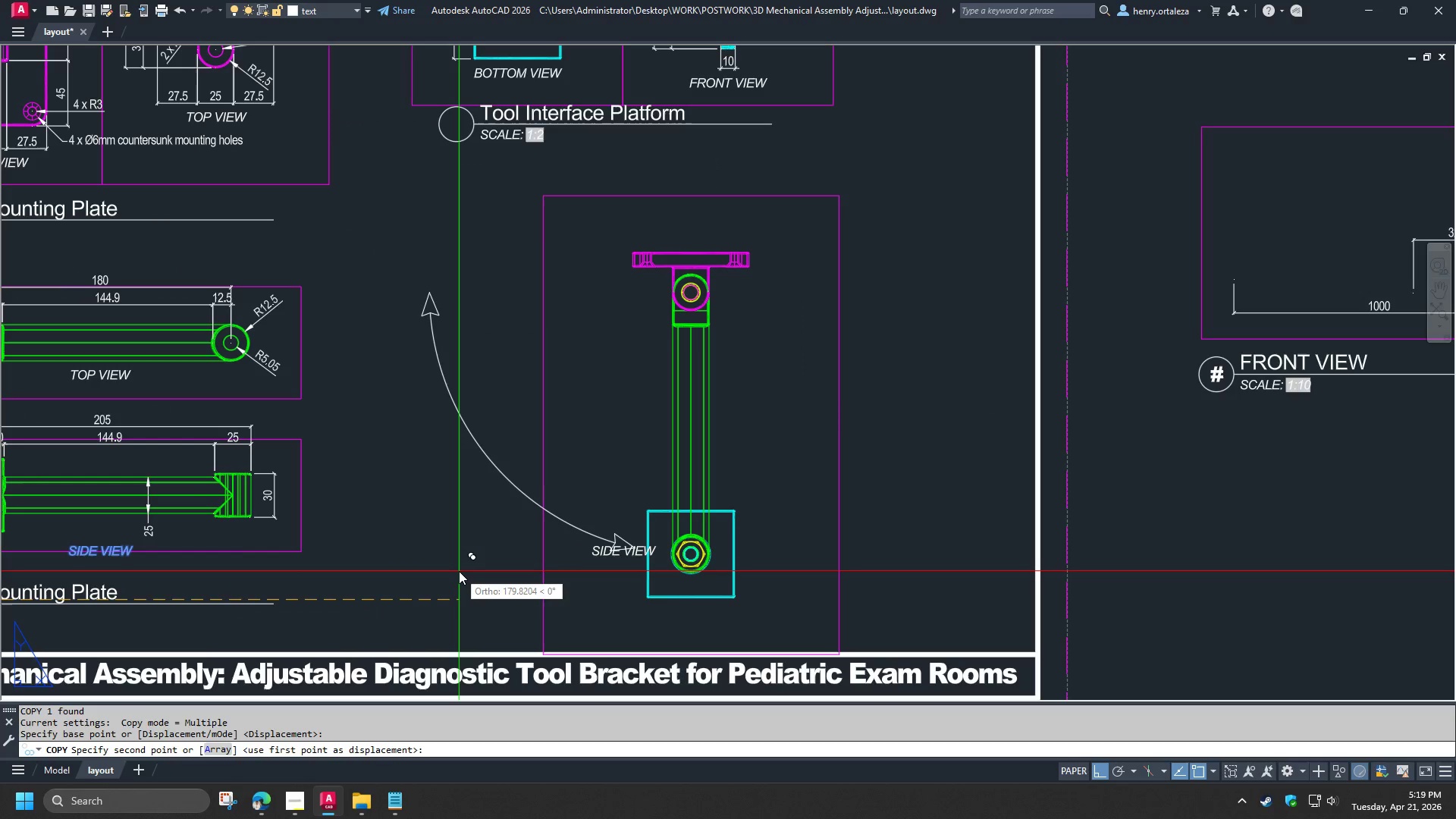 
double_click([459, 571])
 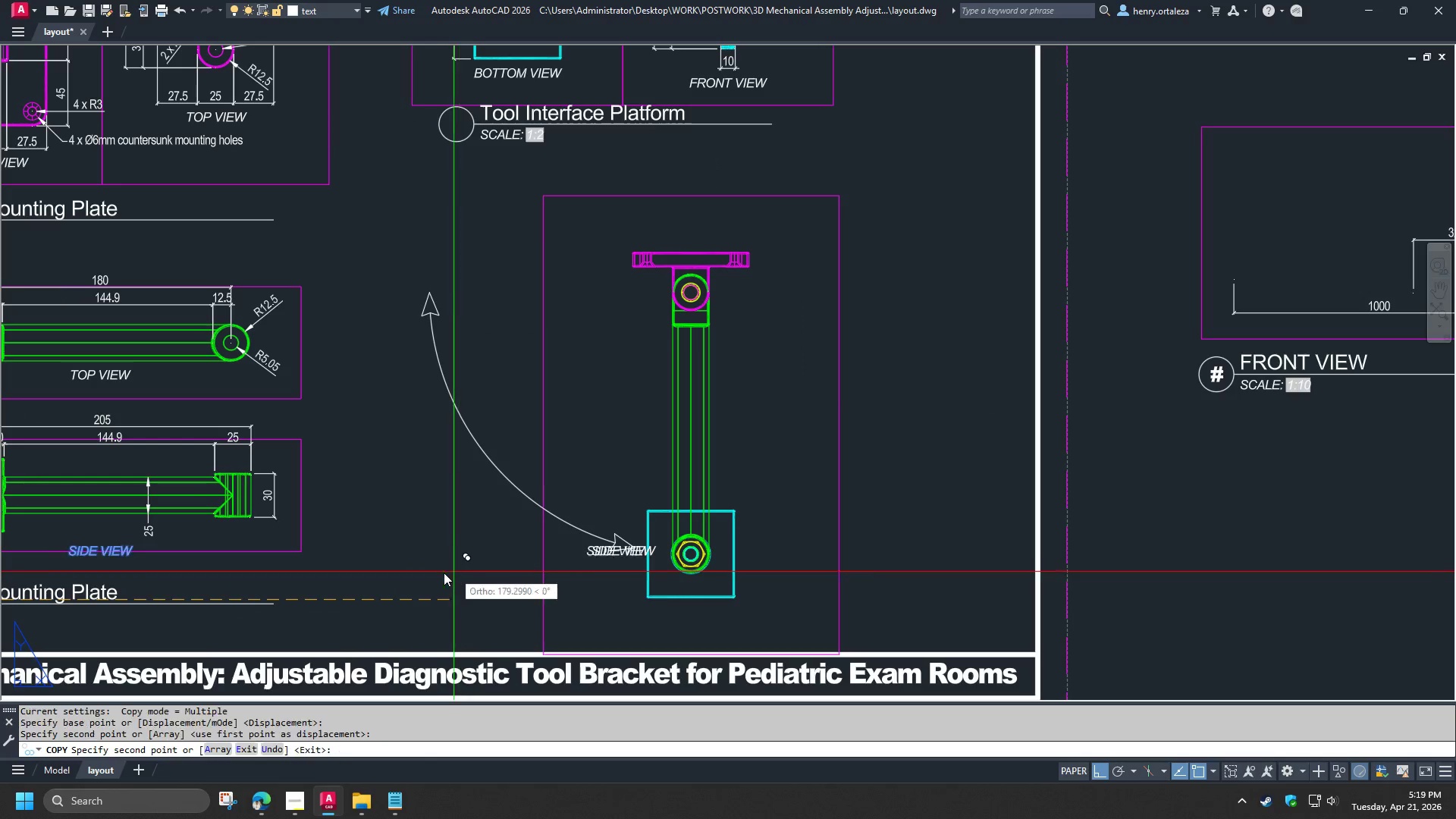 
key(Space)
 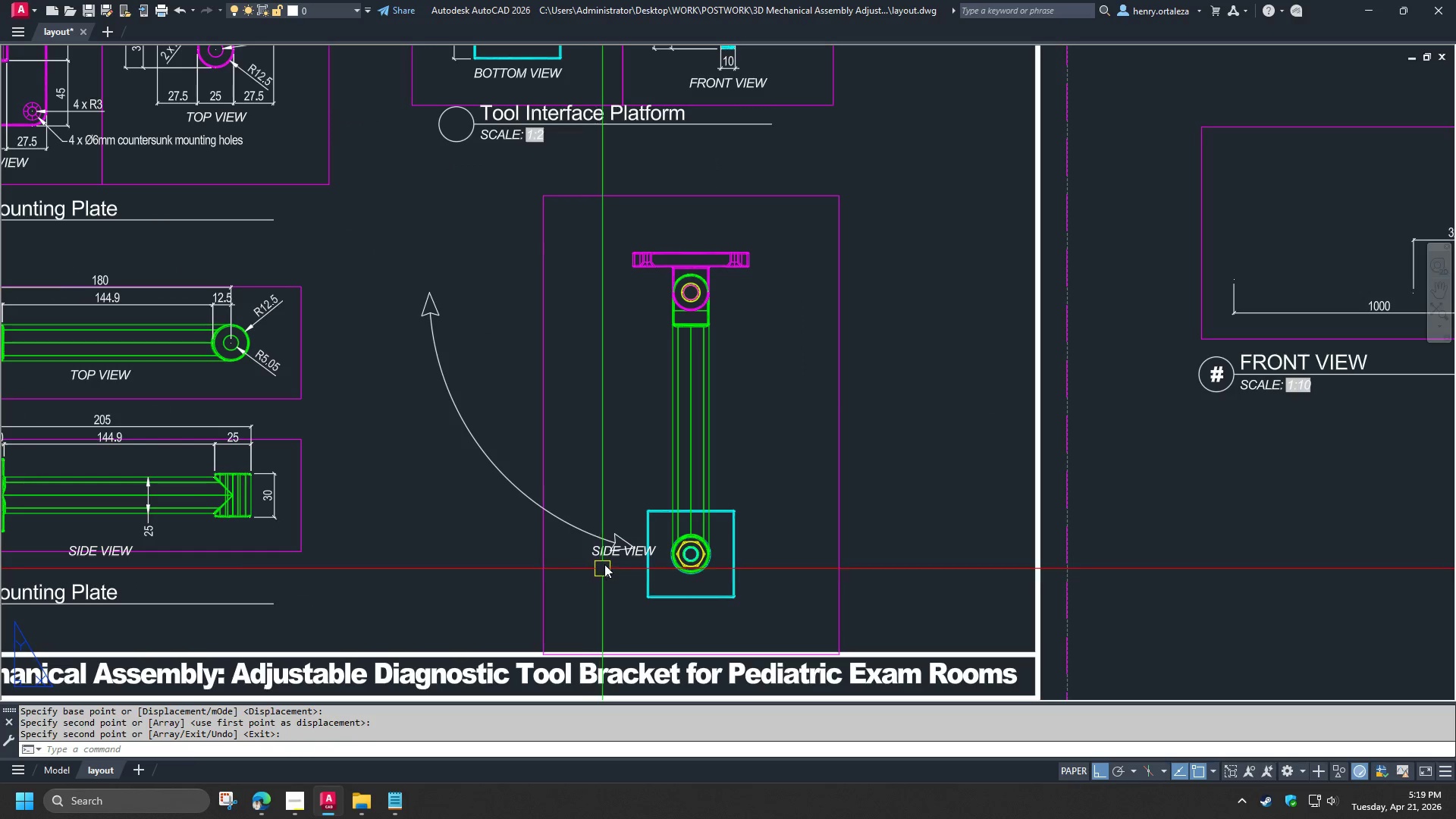 
left_click([607, 555])
 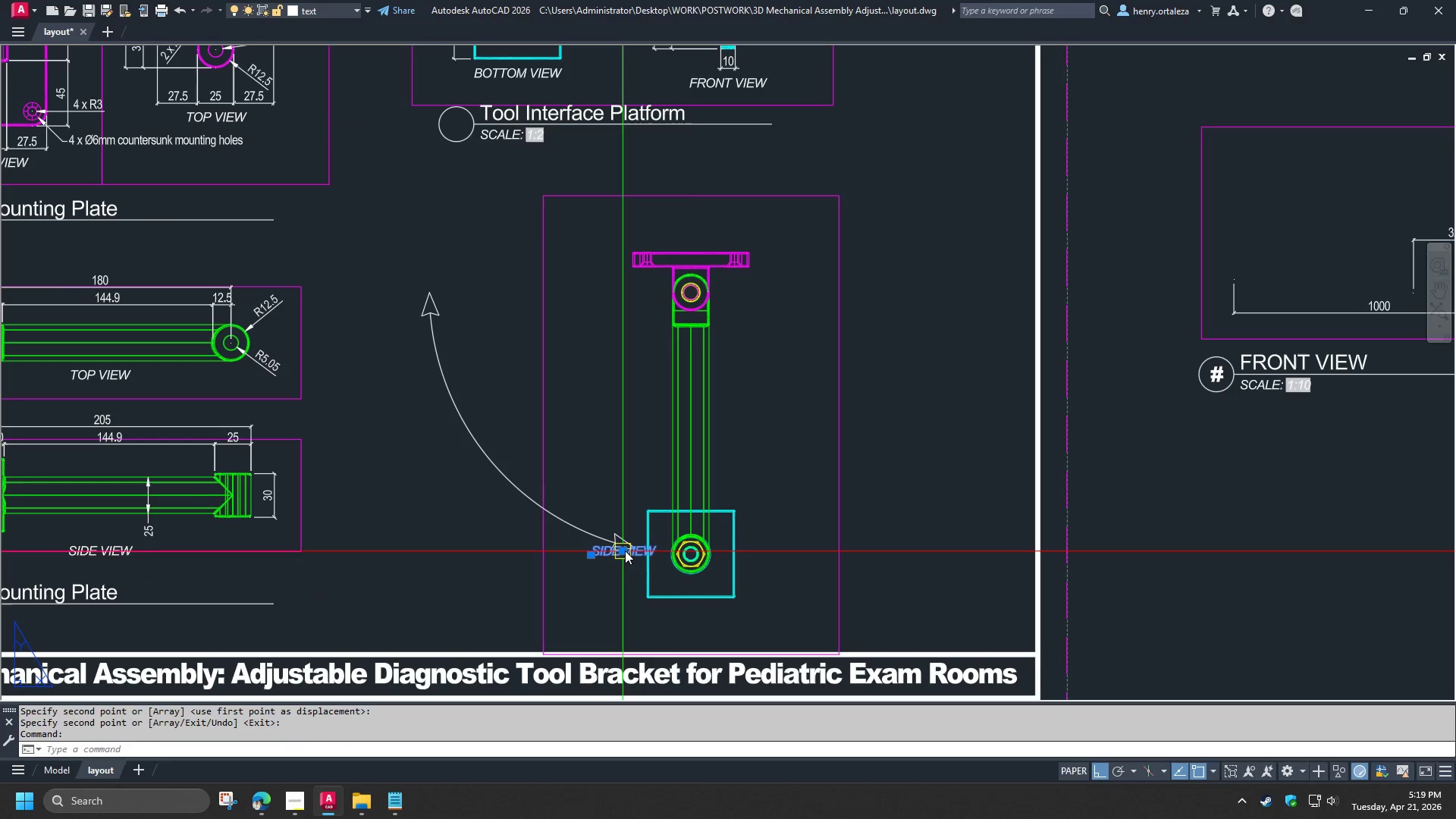 
left_click([624, 551])
 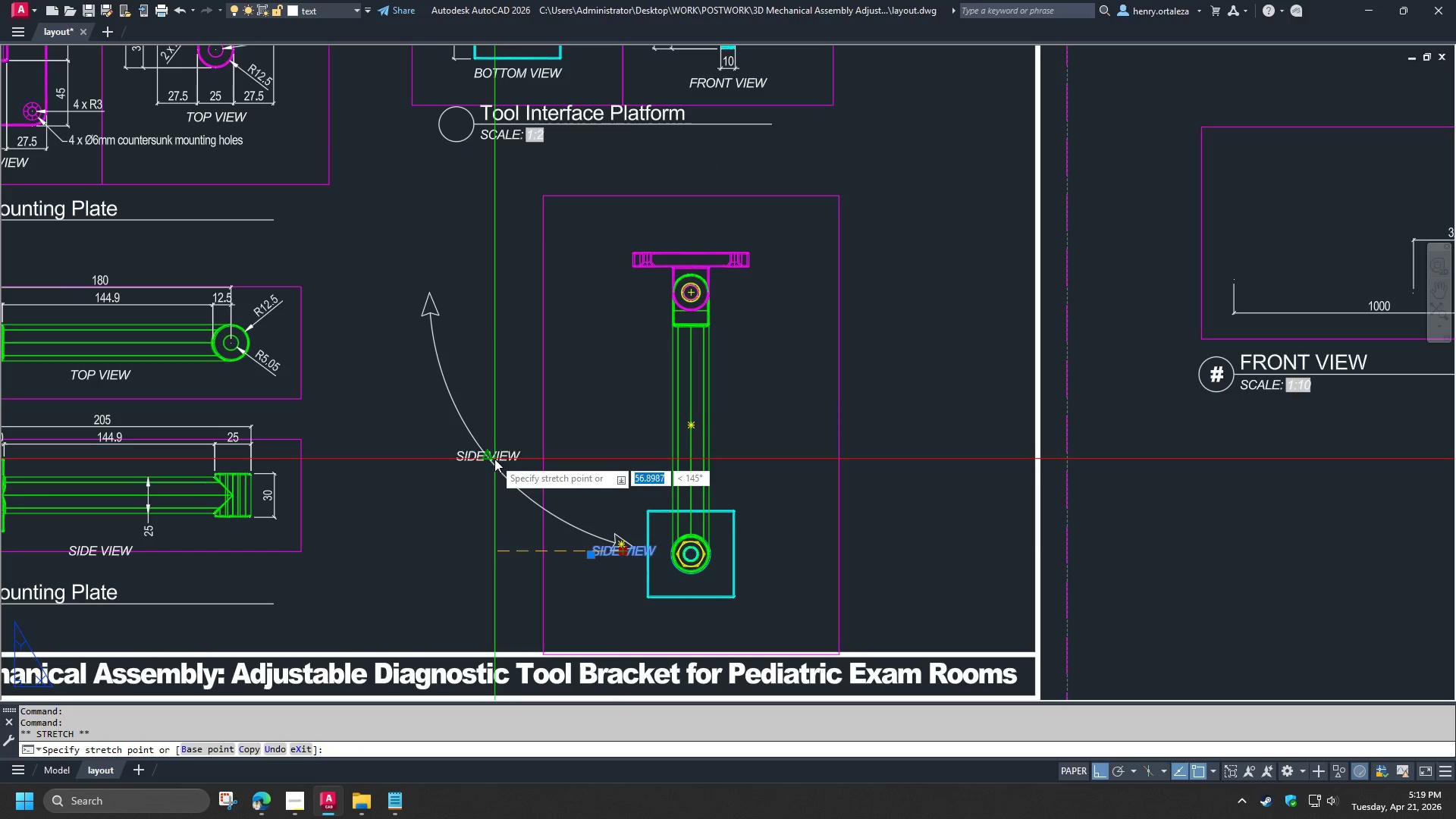 
left_click([494, 459])
 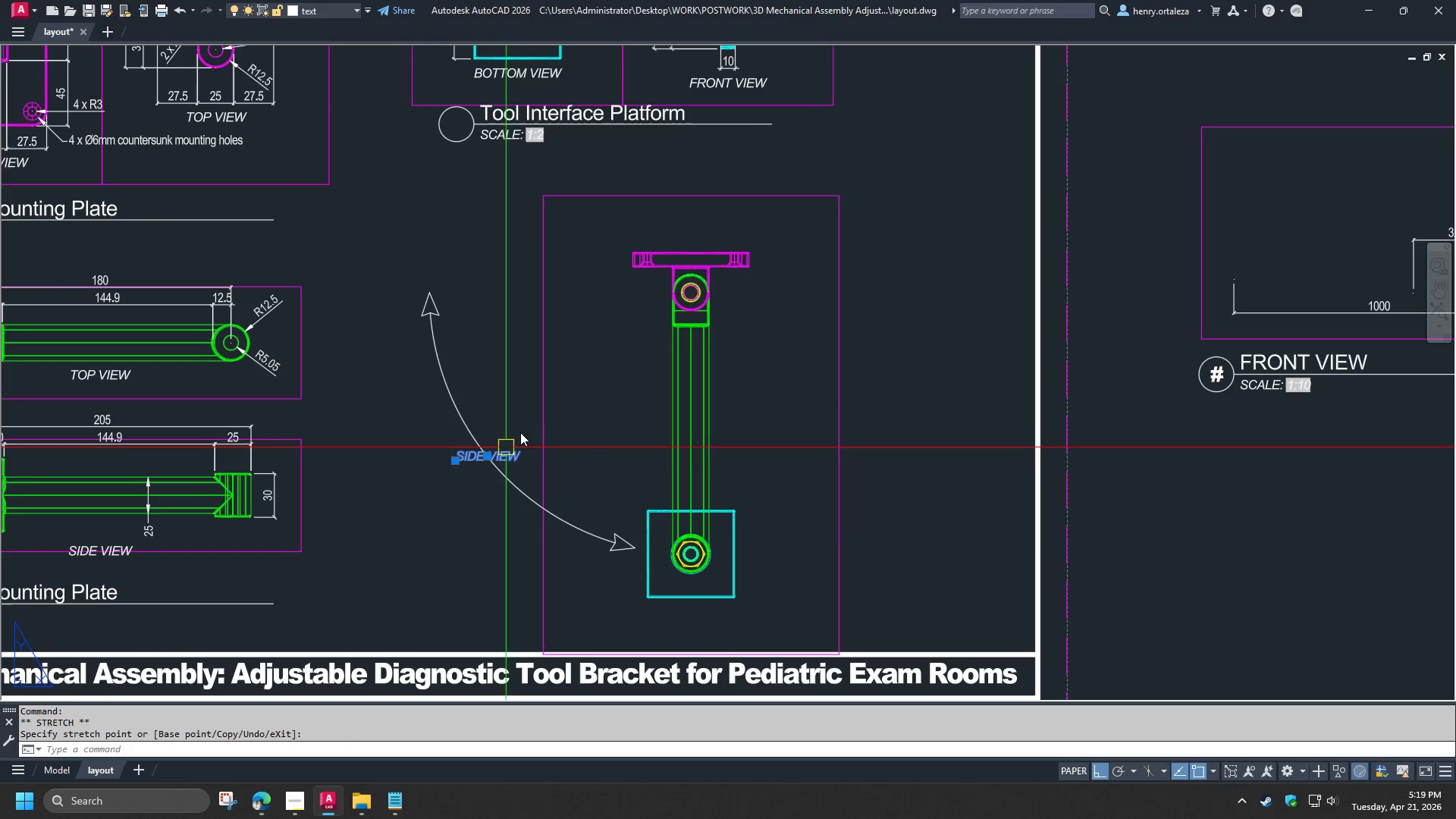 
key(Escape)
 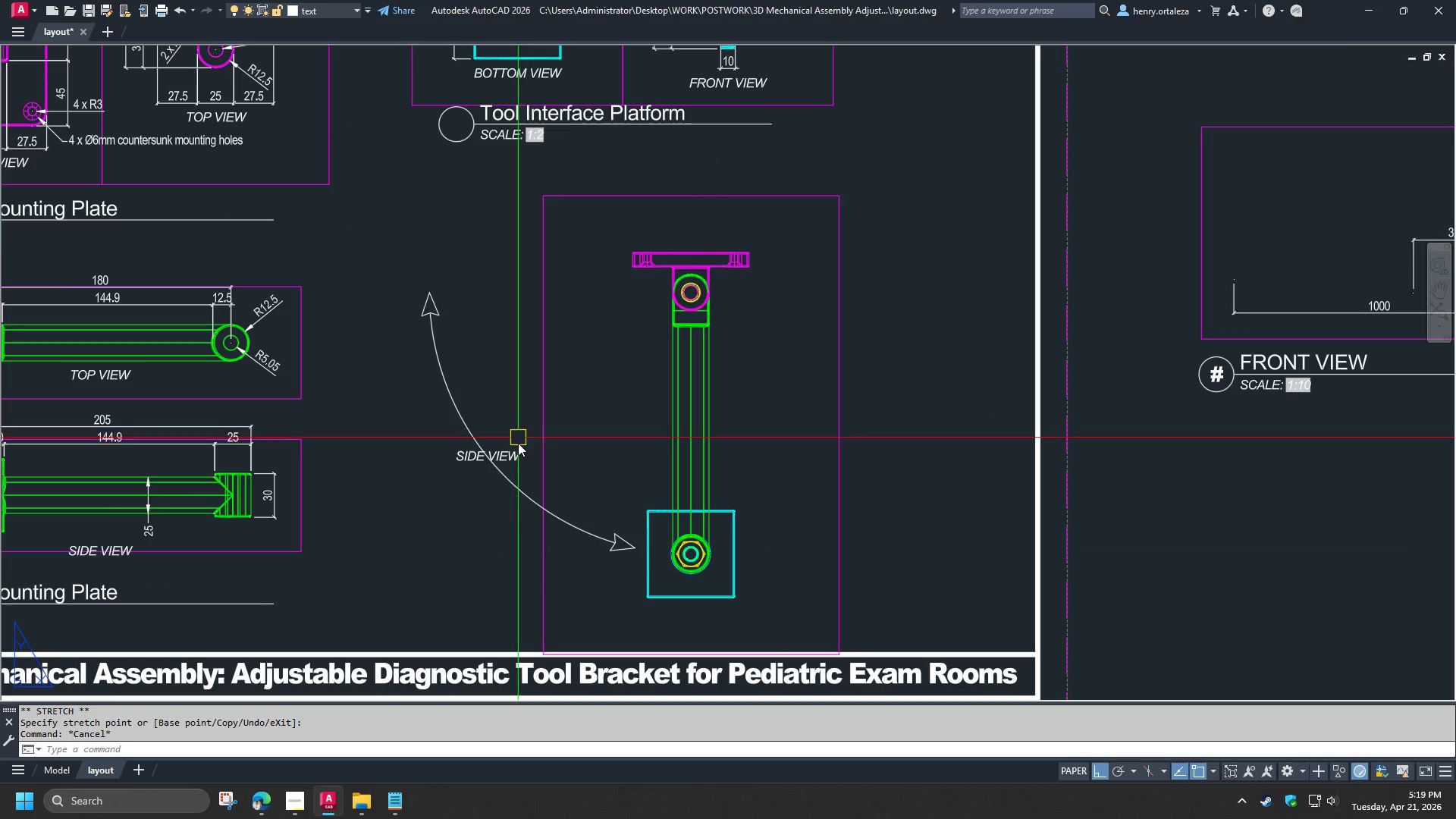 
scroll: coordinate [518, 444], scroll_direction: up, amount: 1.0
 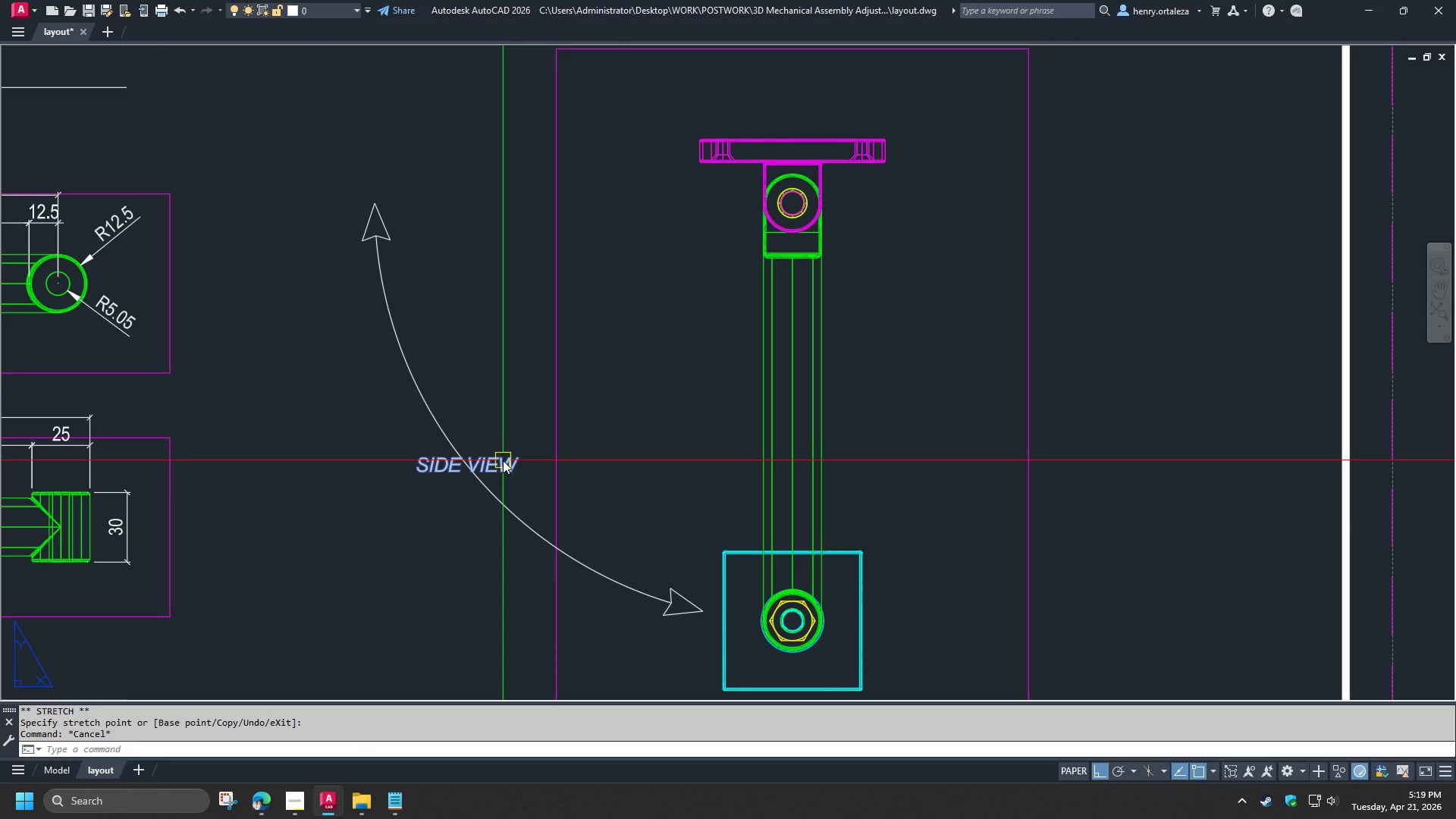 
left_click([503, 460])
 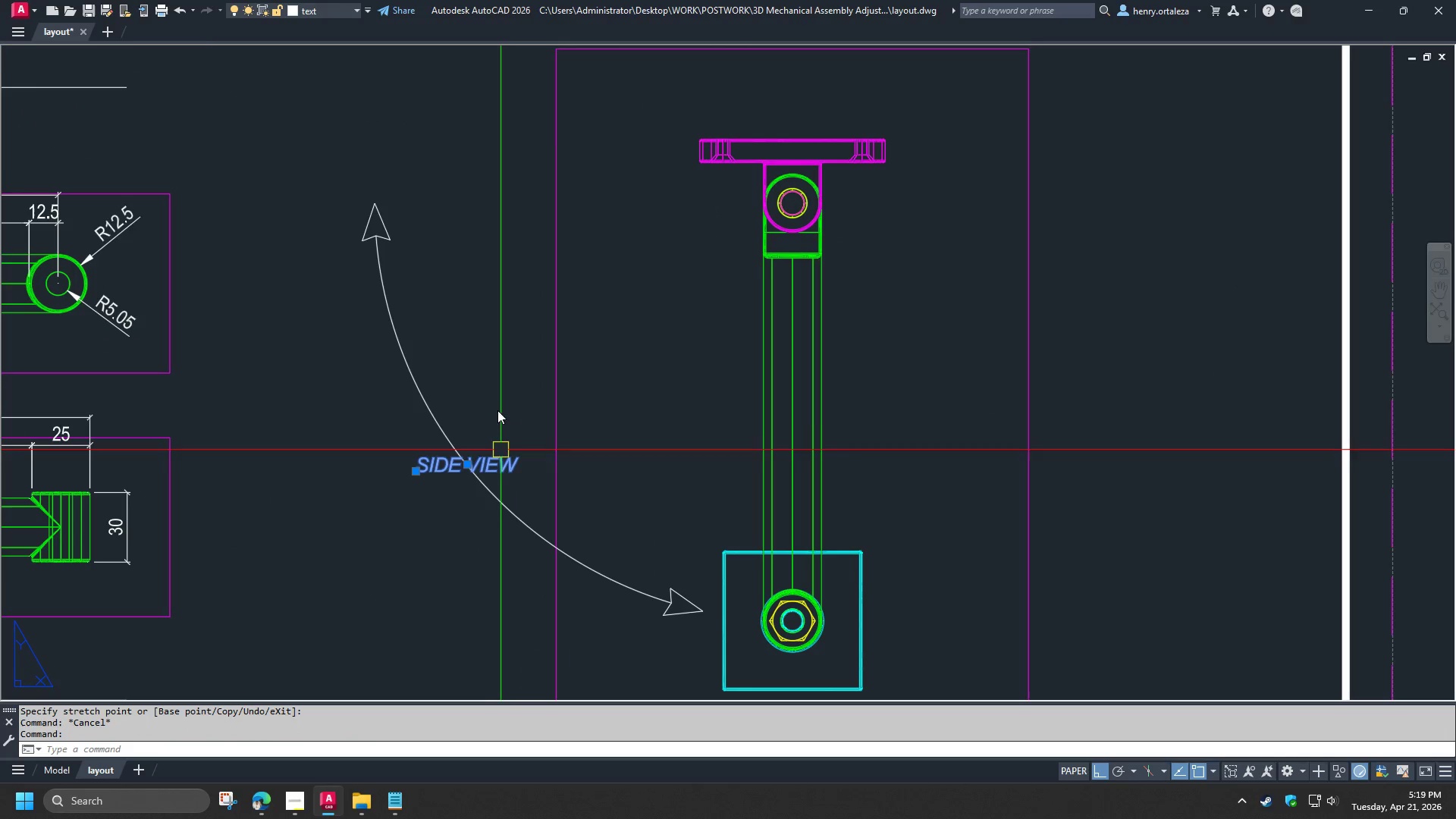 
key(Control+1)
 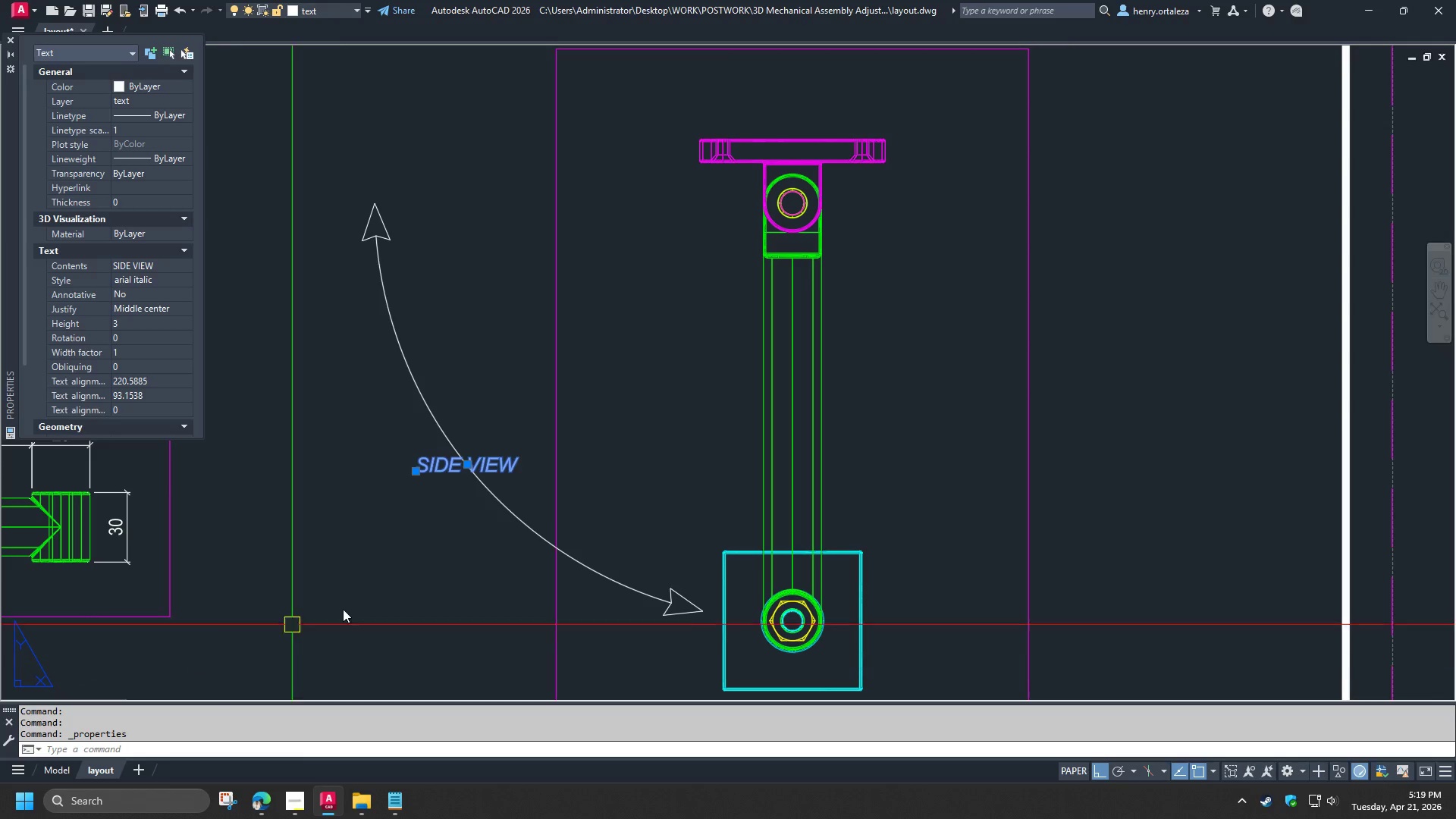 
double_click([503, 460])
 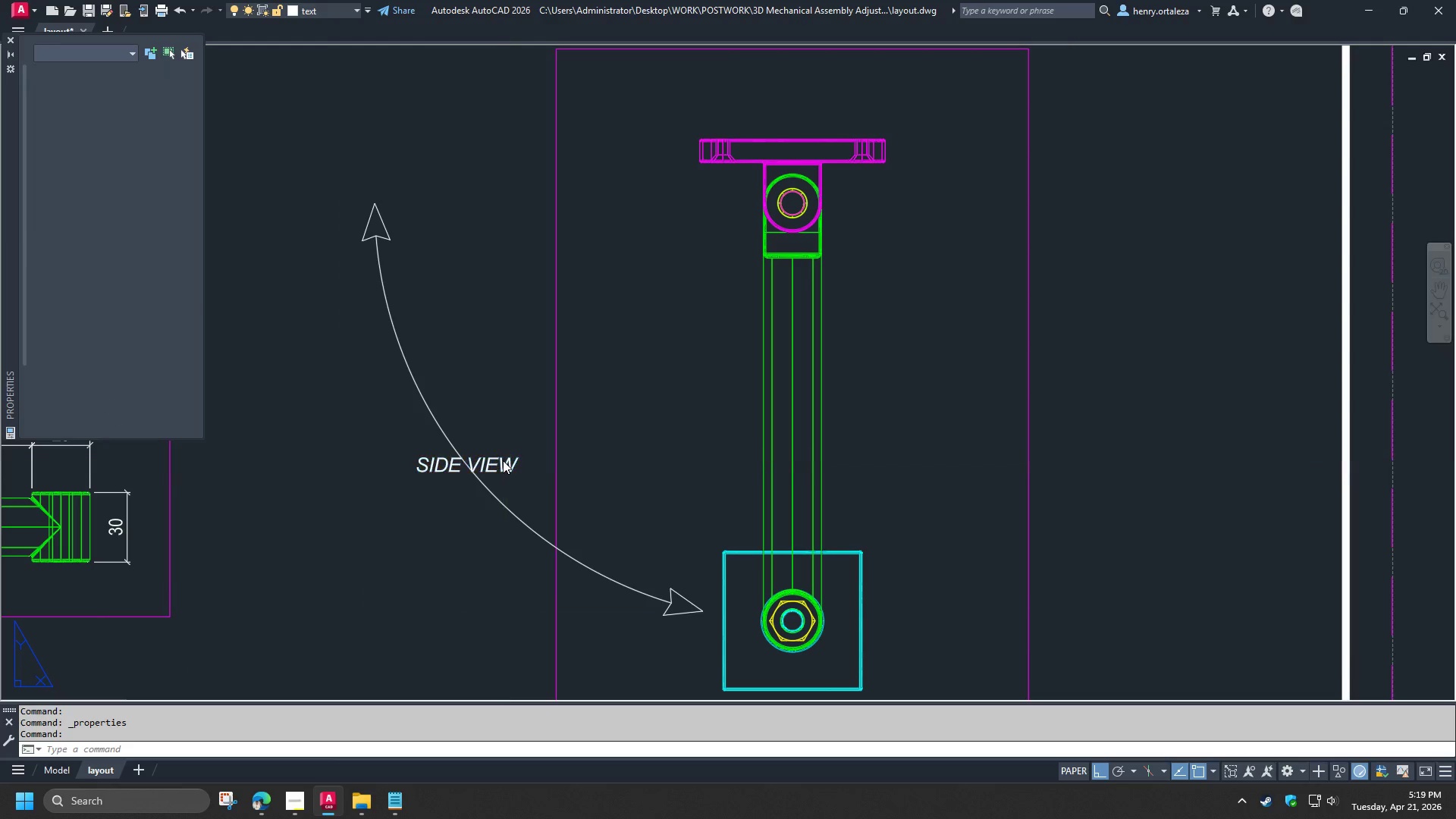 
key(Control+ControlLeft)
 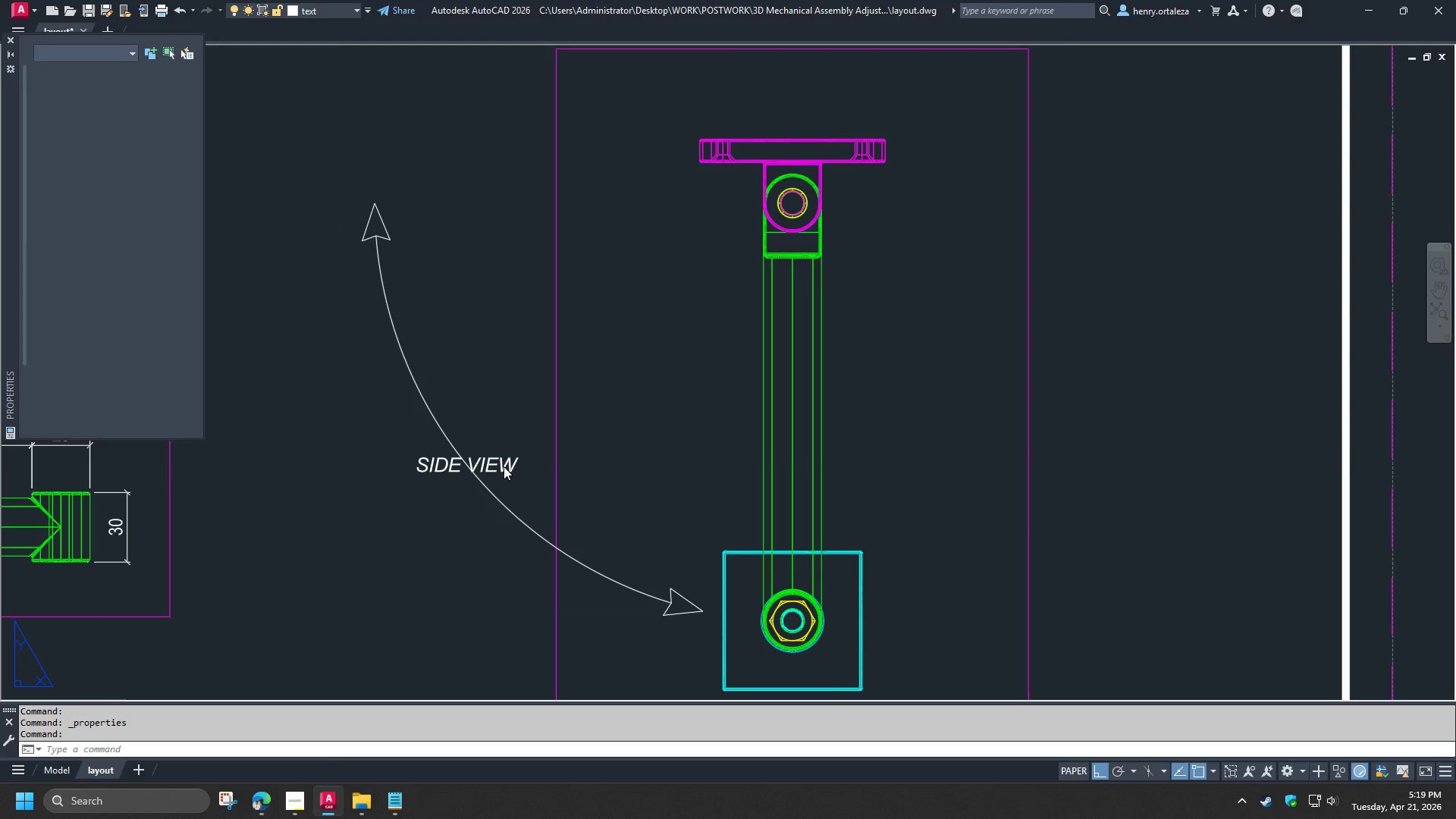 
key(Control+A)
 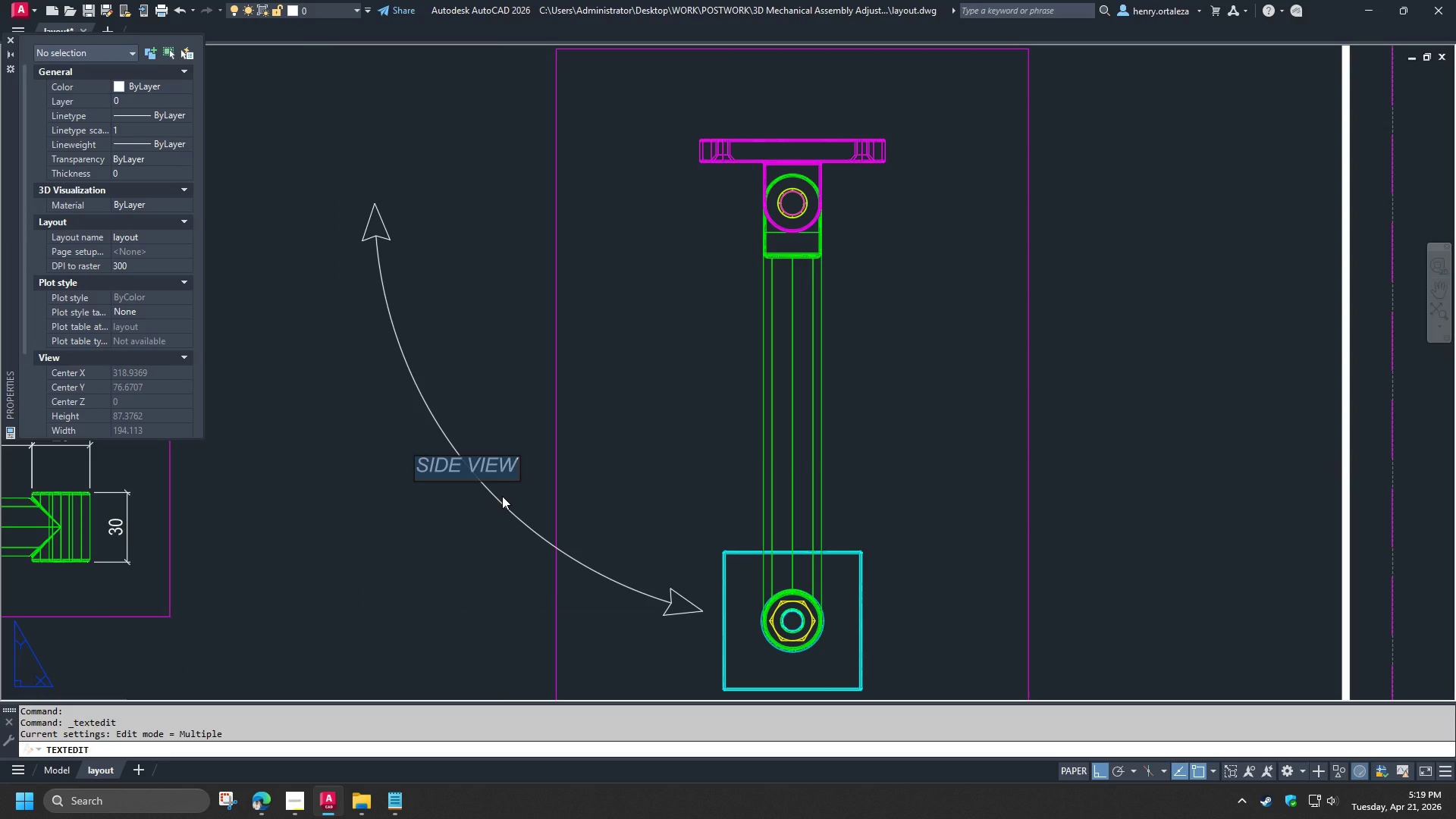 
type(90%%d)
 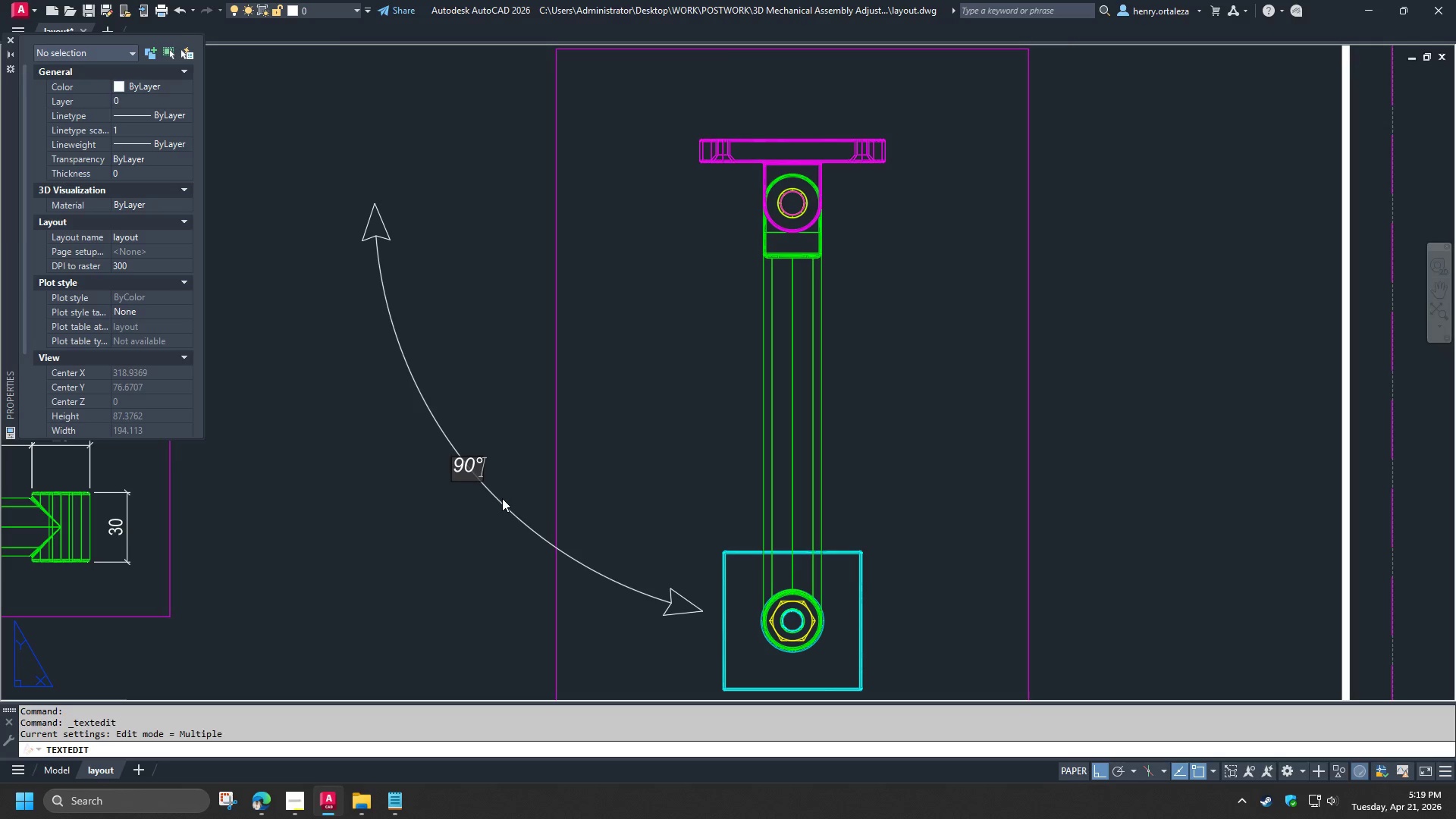 
left_click([471, 524])
 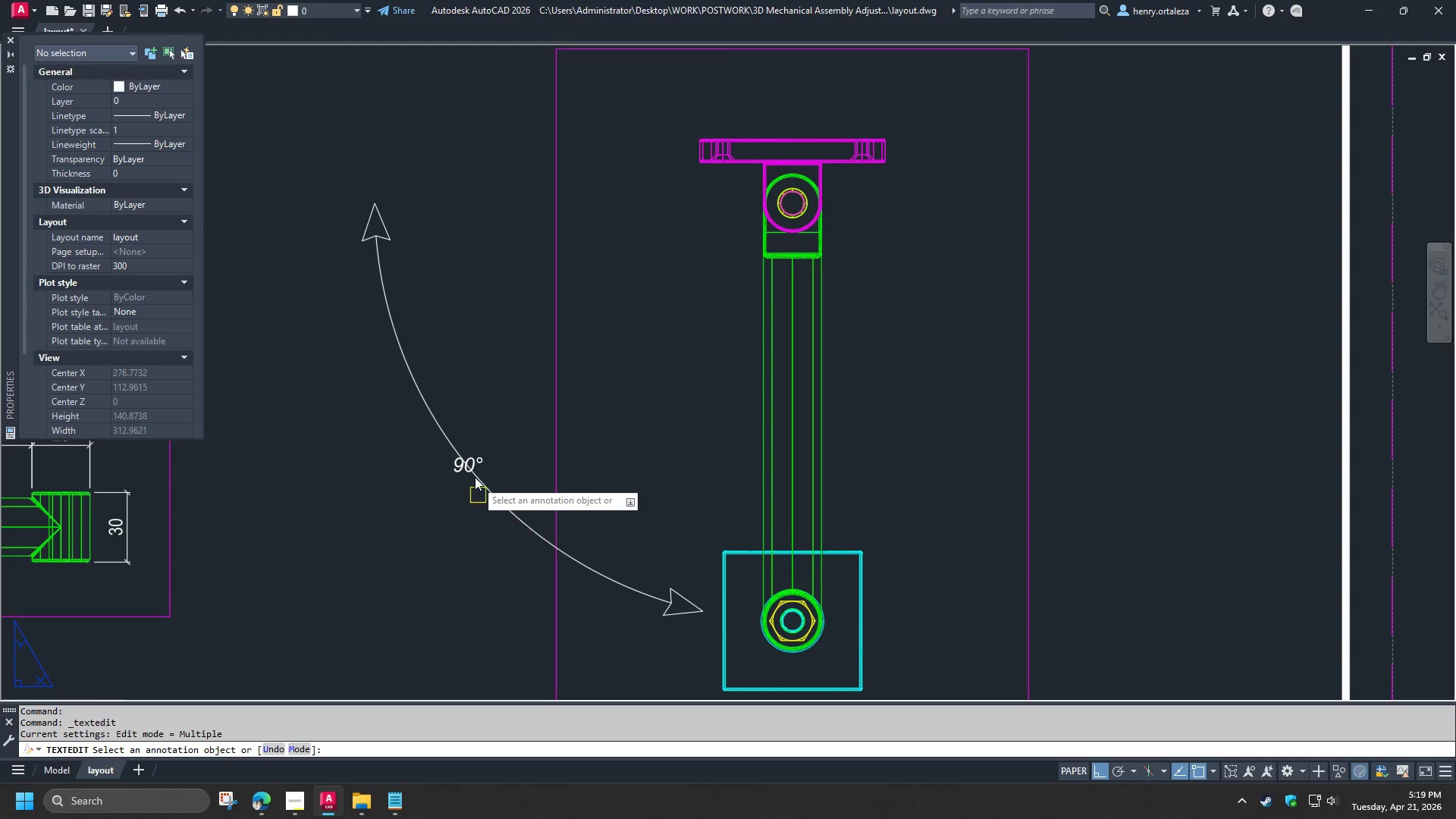 
key(Space)
 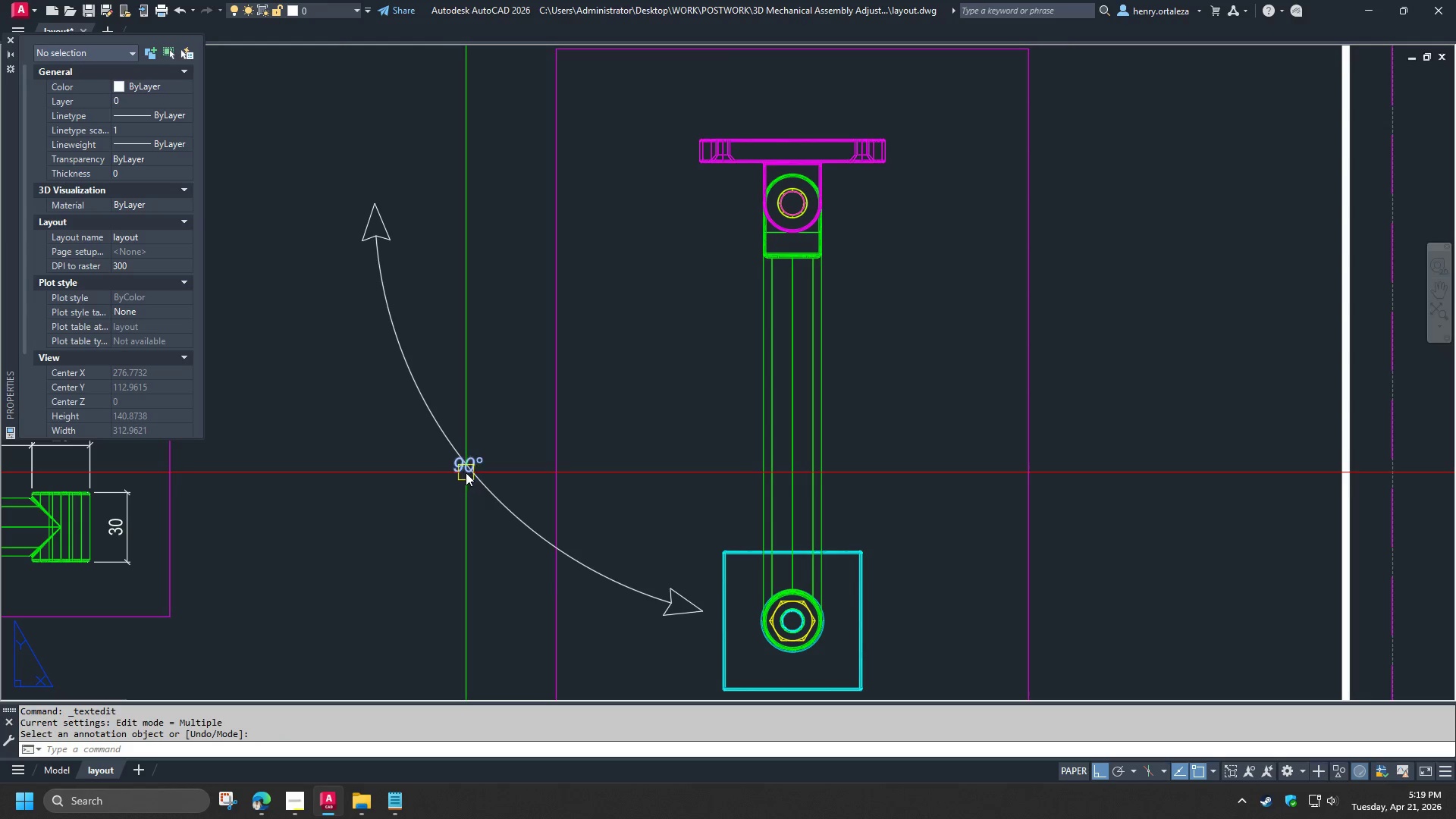 
left_click([466, 472])
 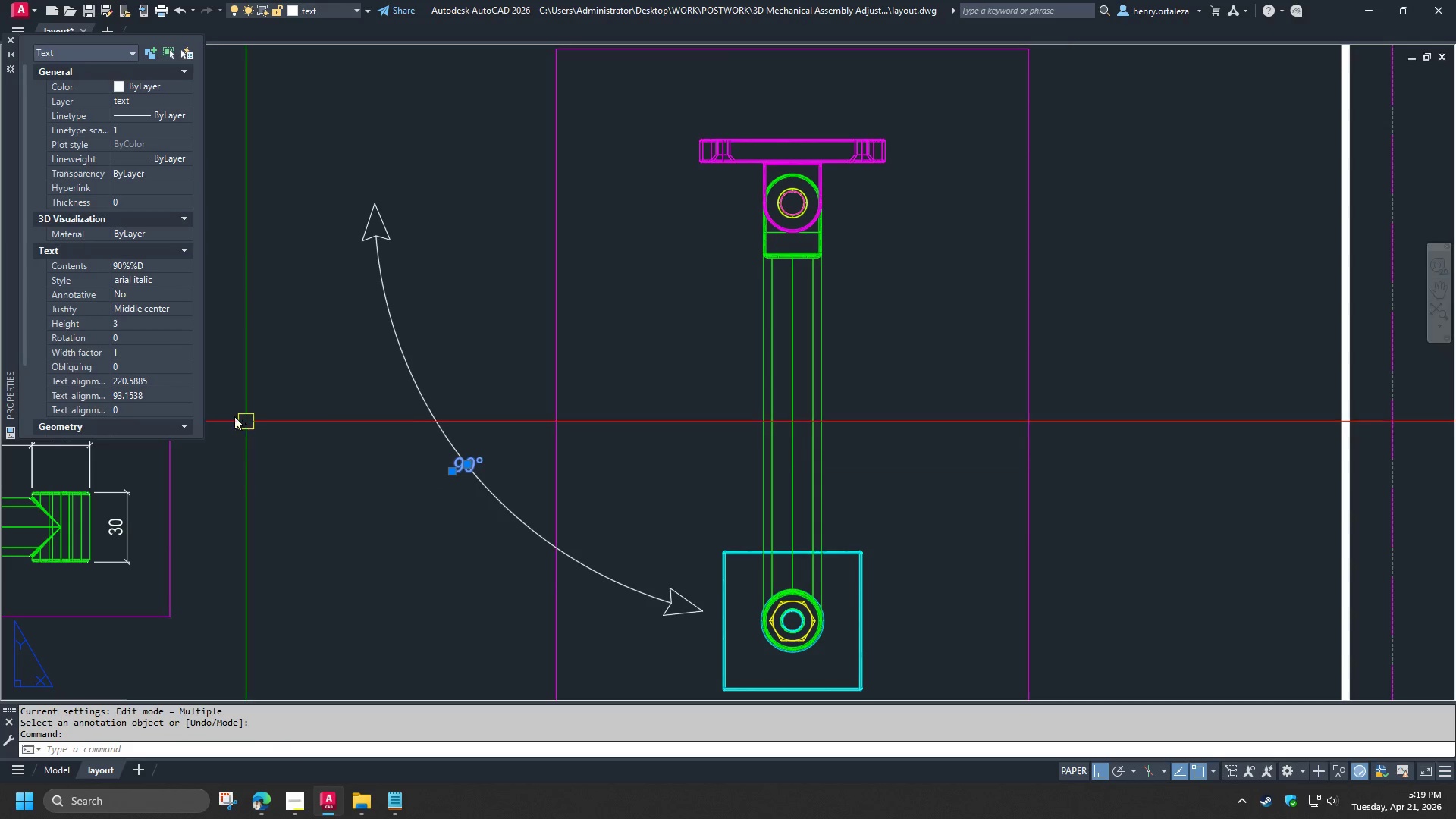 
key(Escape)
 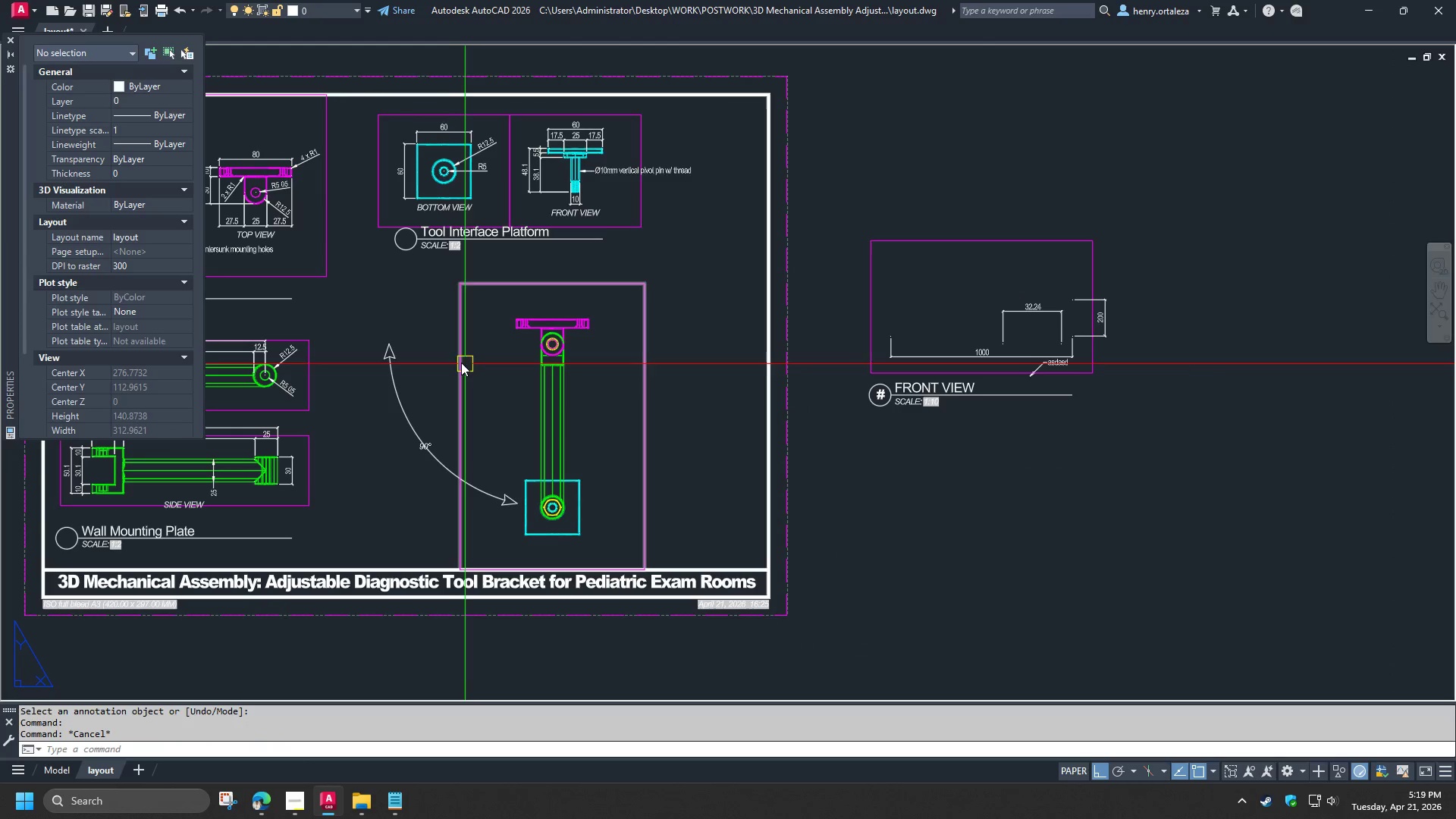 
scroll: coordinate [398, 434], scroll_direction: down, amount: 2.0
 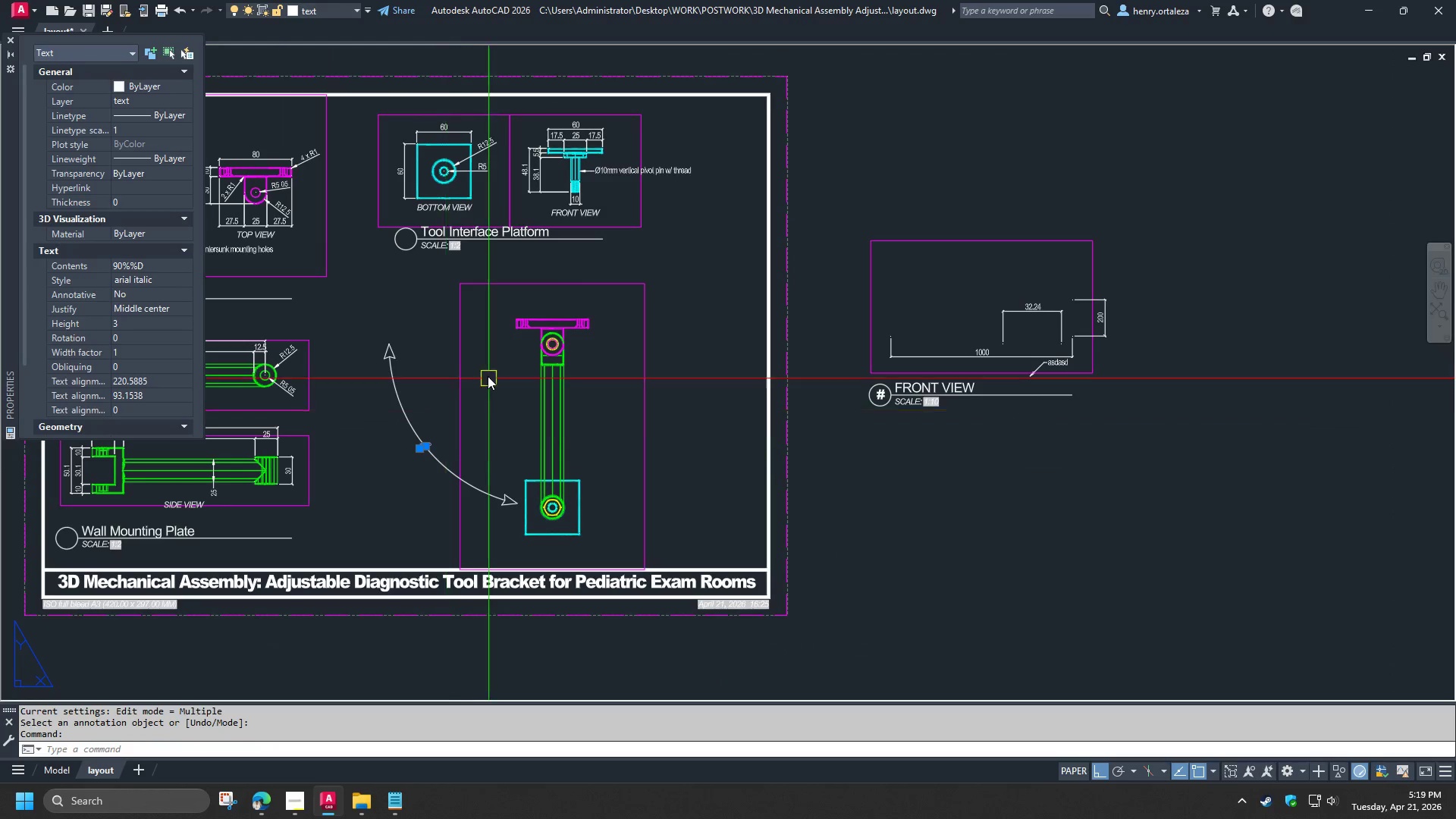 
left_click([459, 361])
 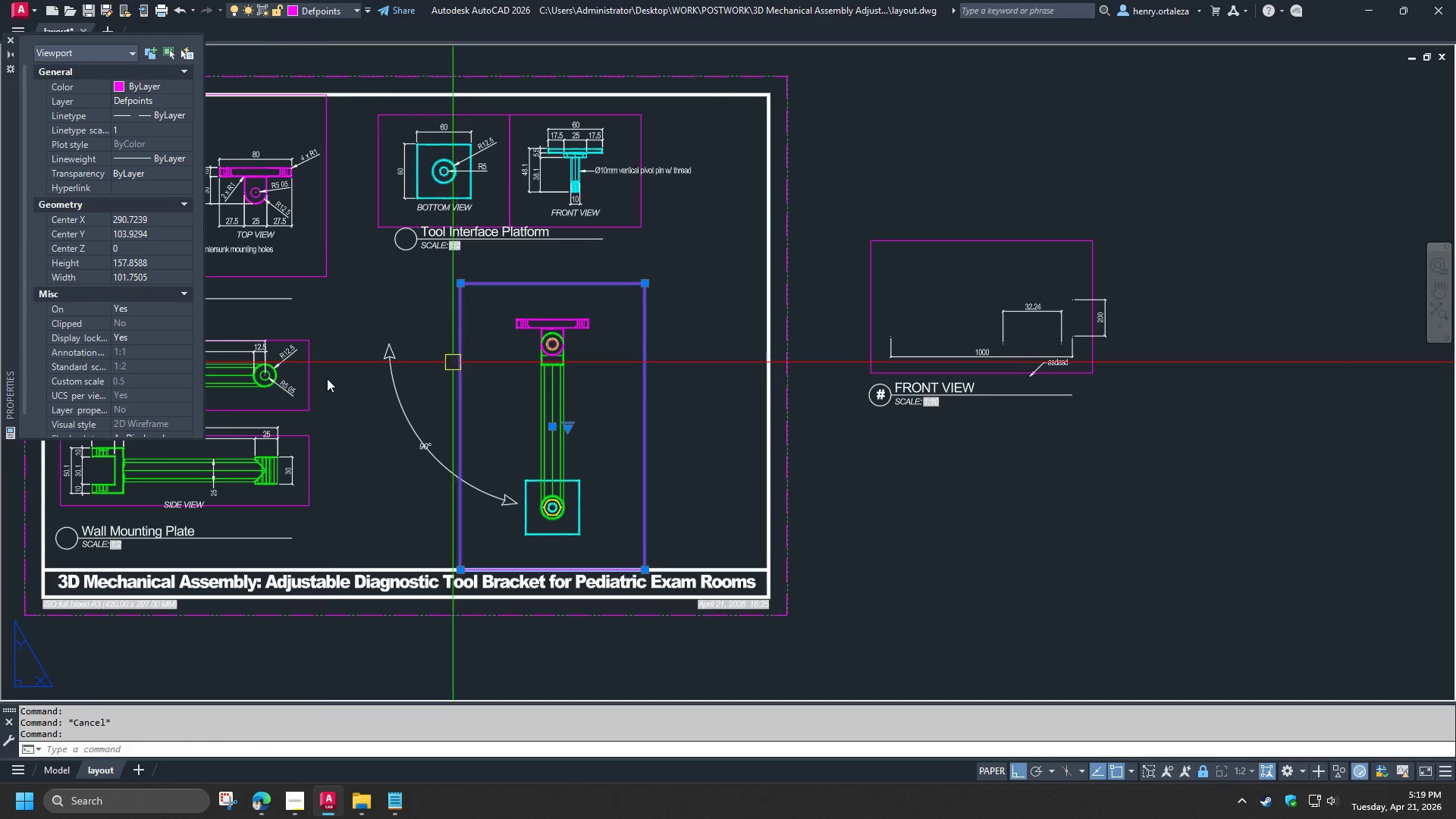 
scroll: coordinate [139, 378], scroll_direction: down, amount: 3.0
 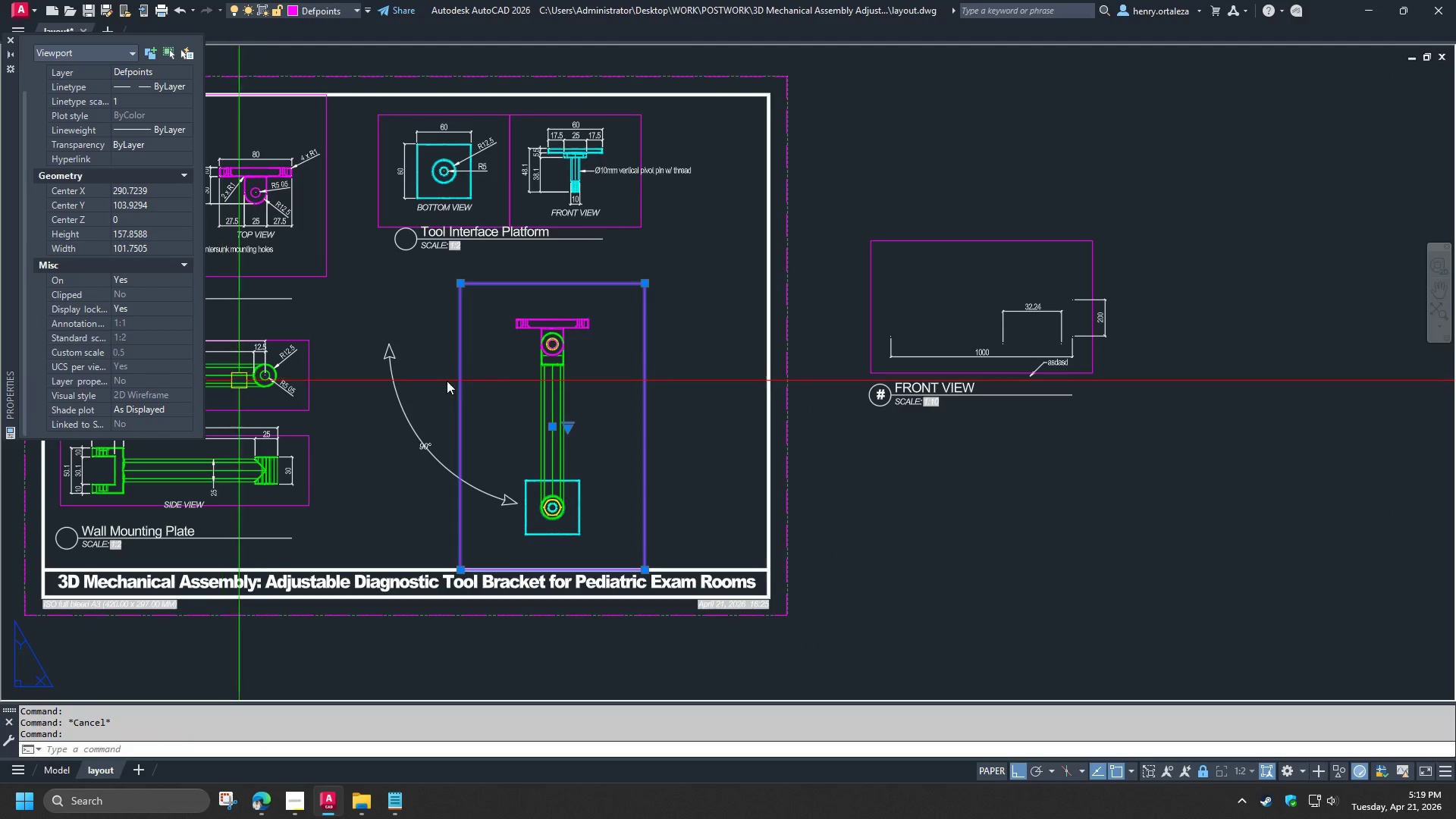 
key(Escape)
 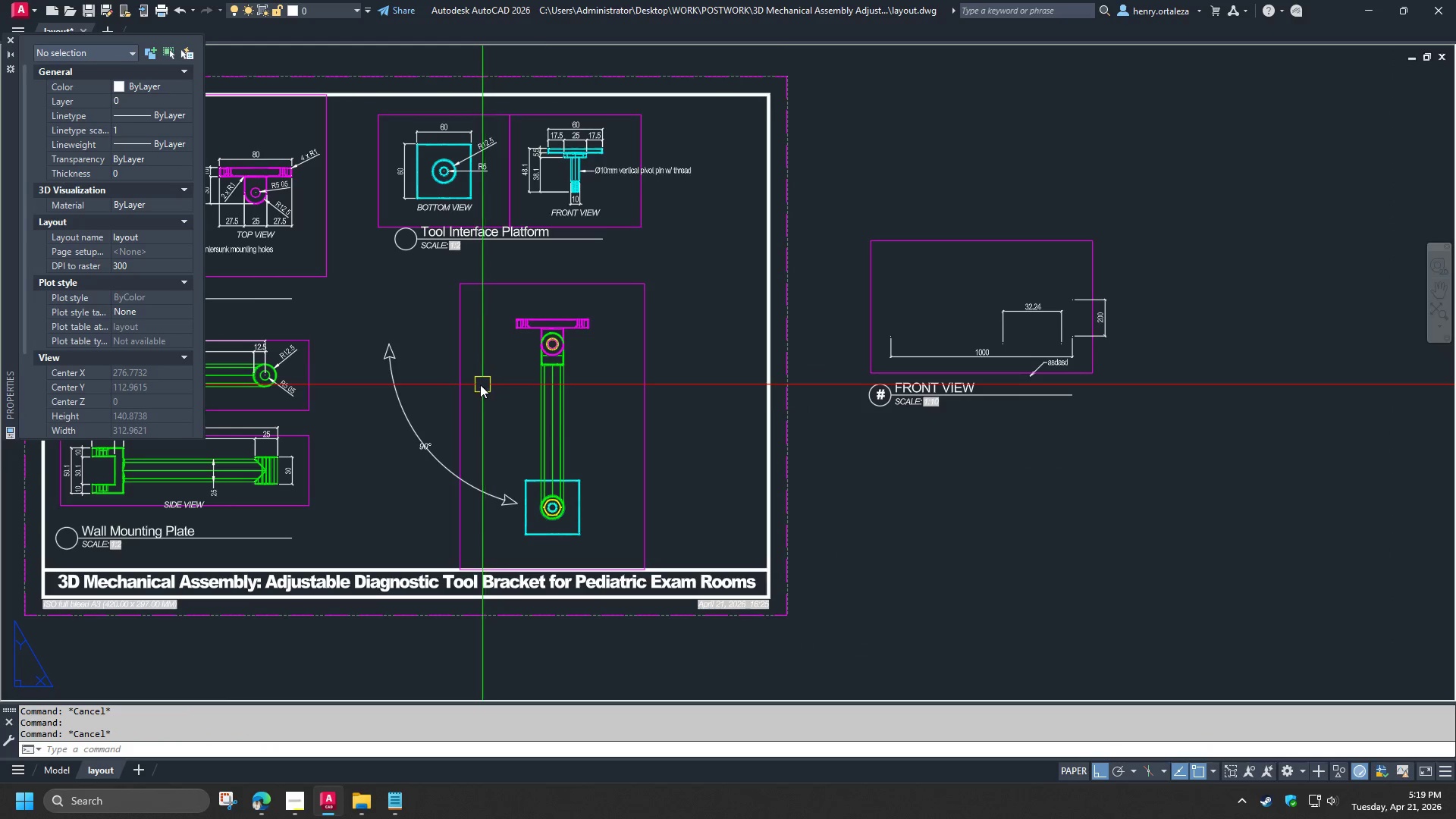 
key(Control+ControlLeft)
 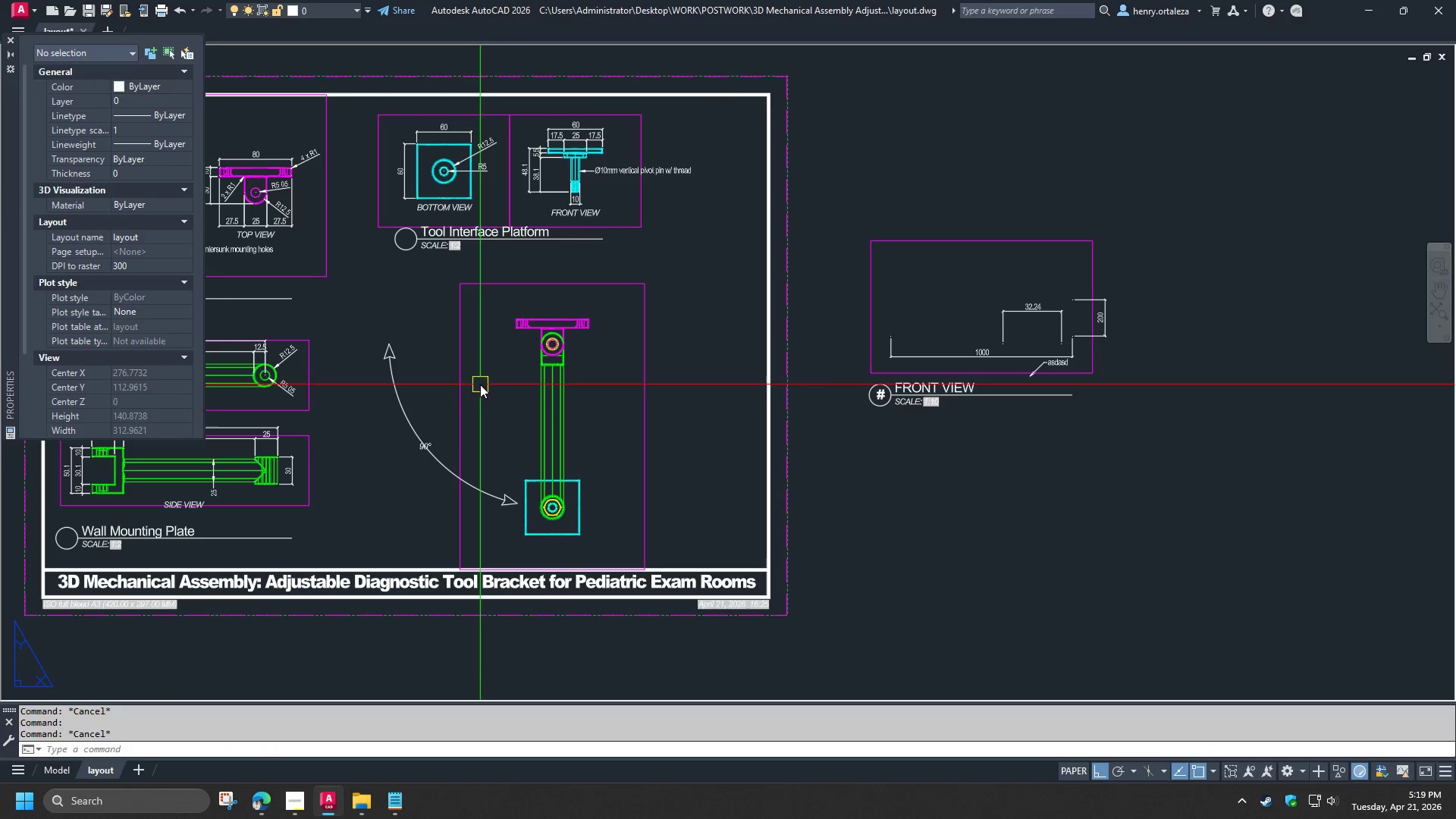 
key(Control+1)
 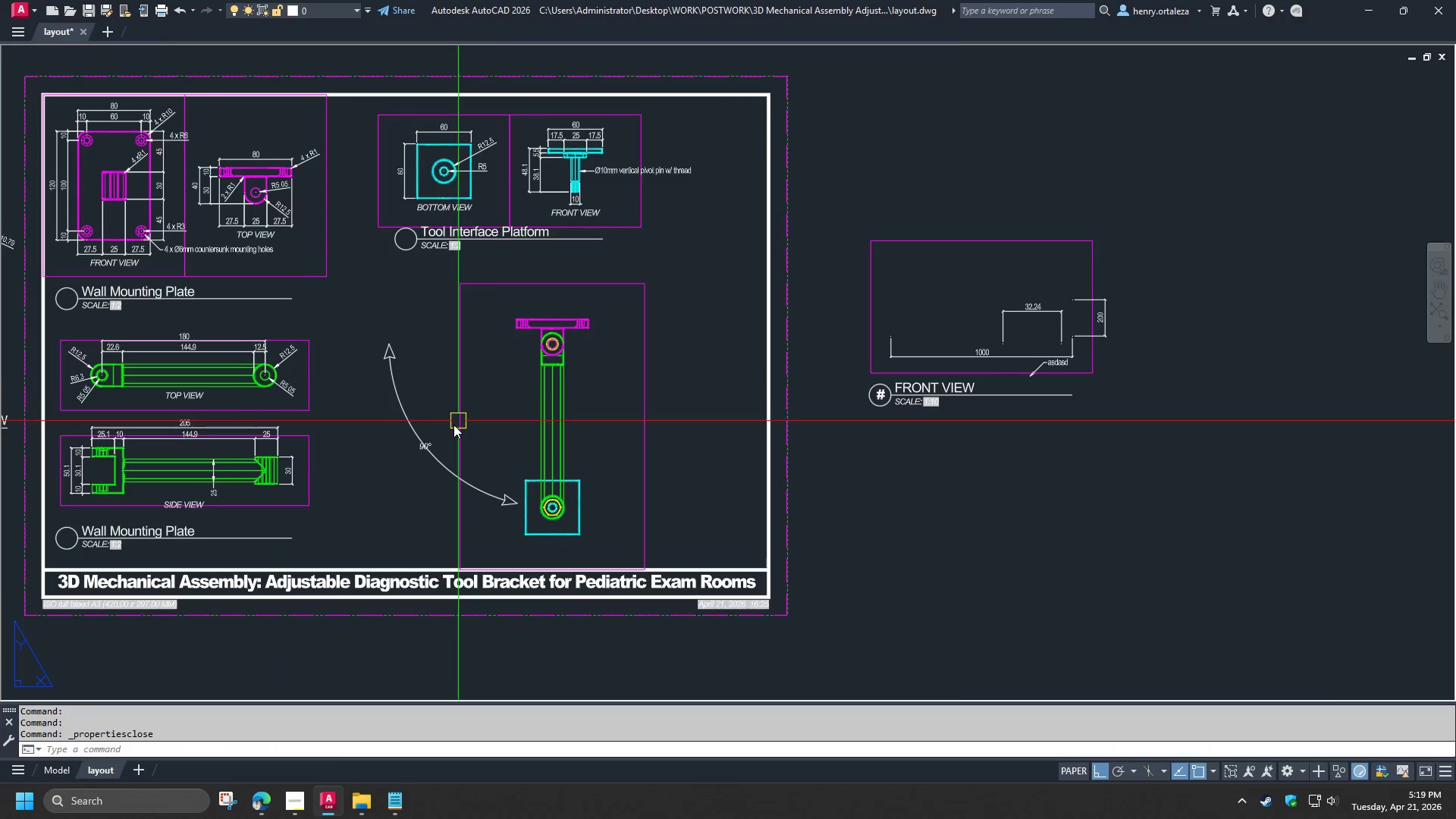 
scroll: coordinate [439, 441], scroll_direction: up, amount: 2.0
 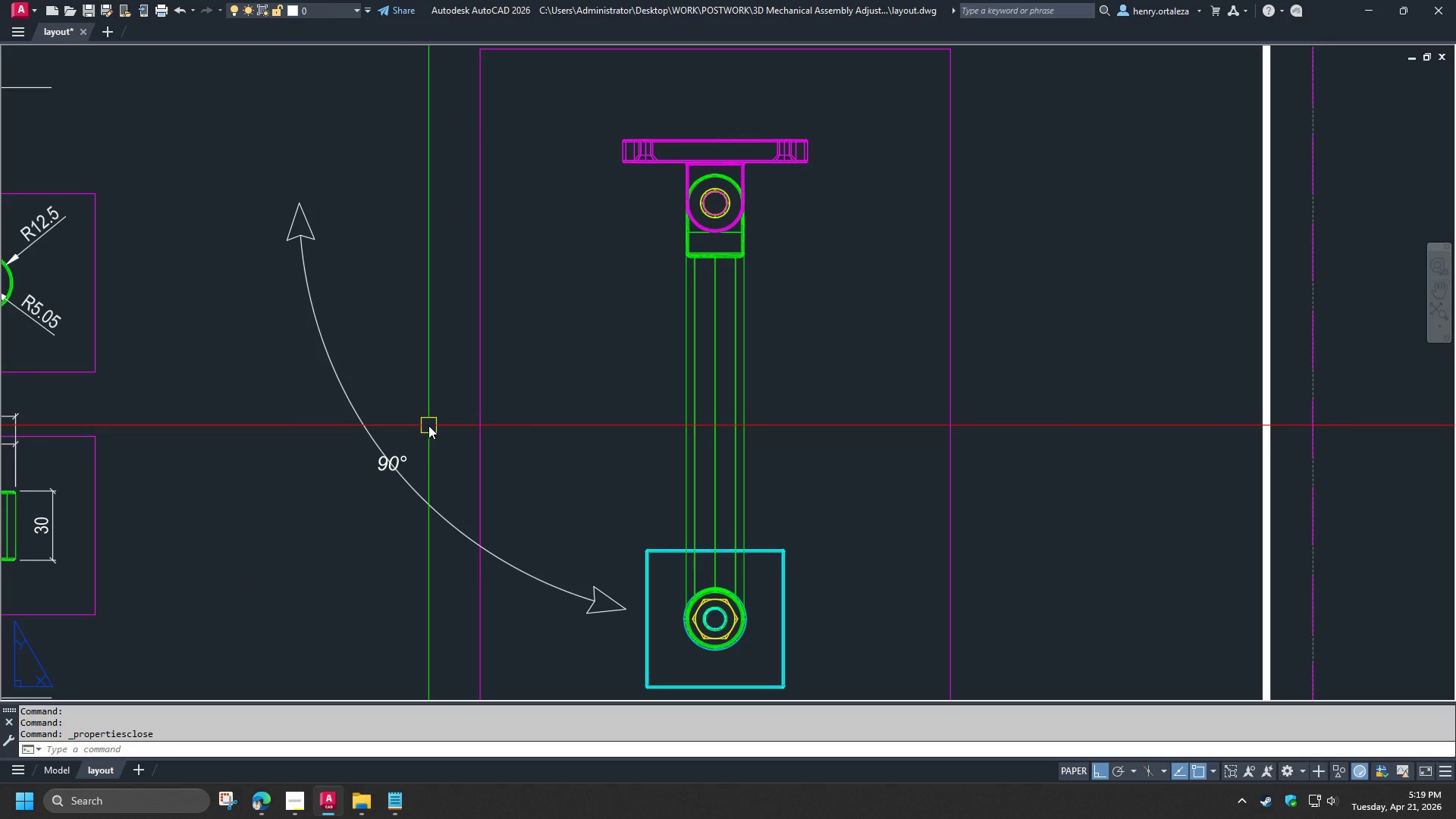 
wait(7.09)
 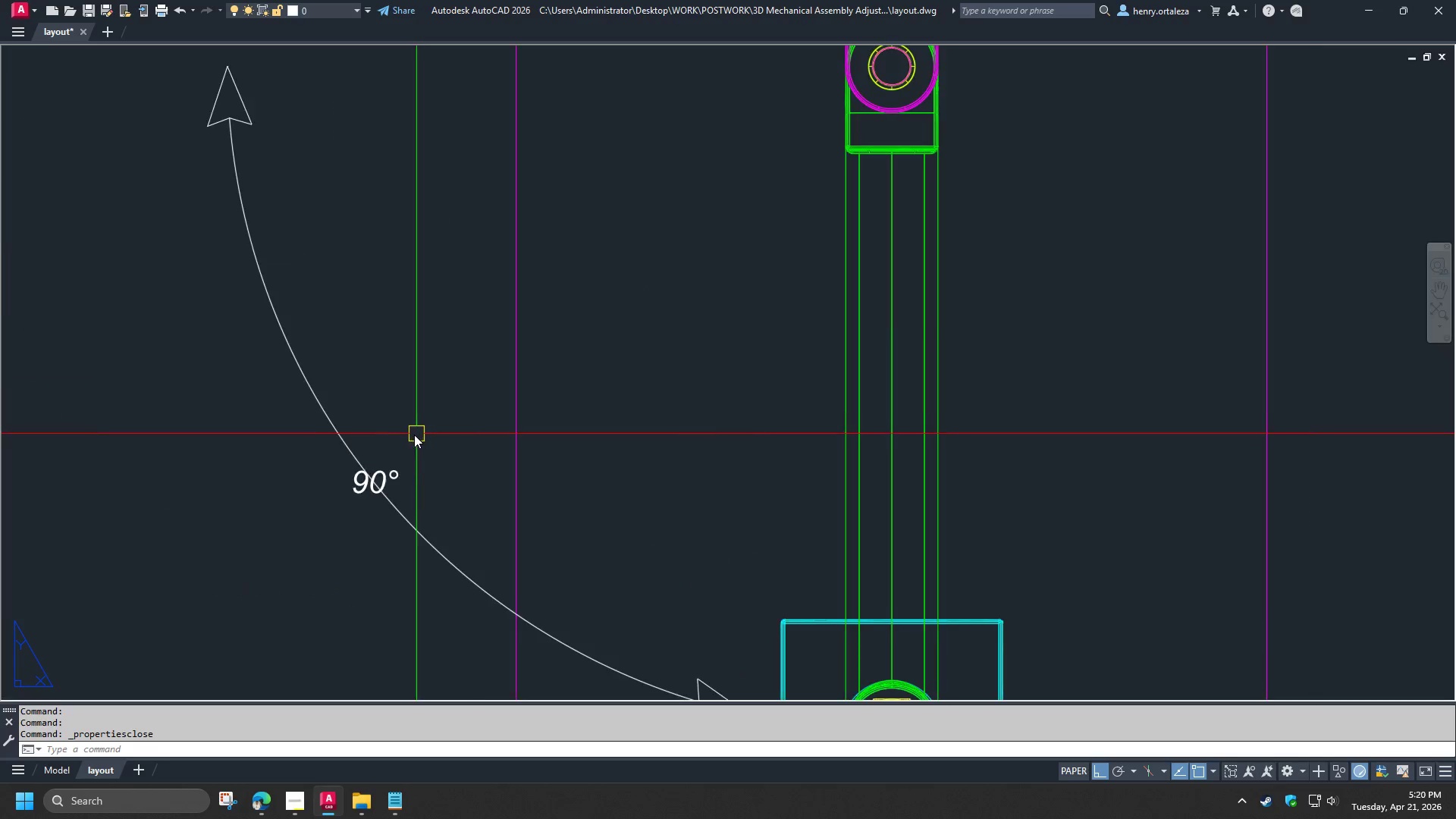 
key(C)
 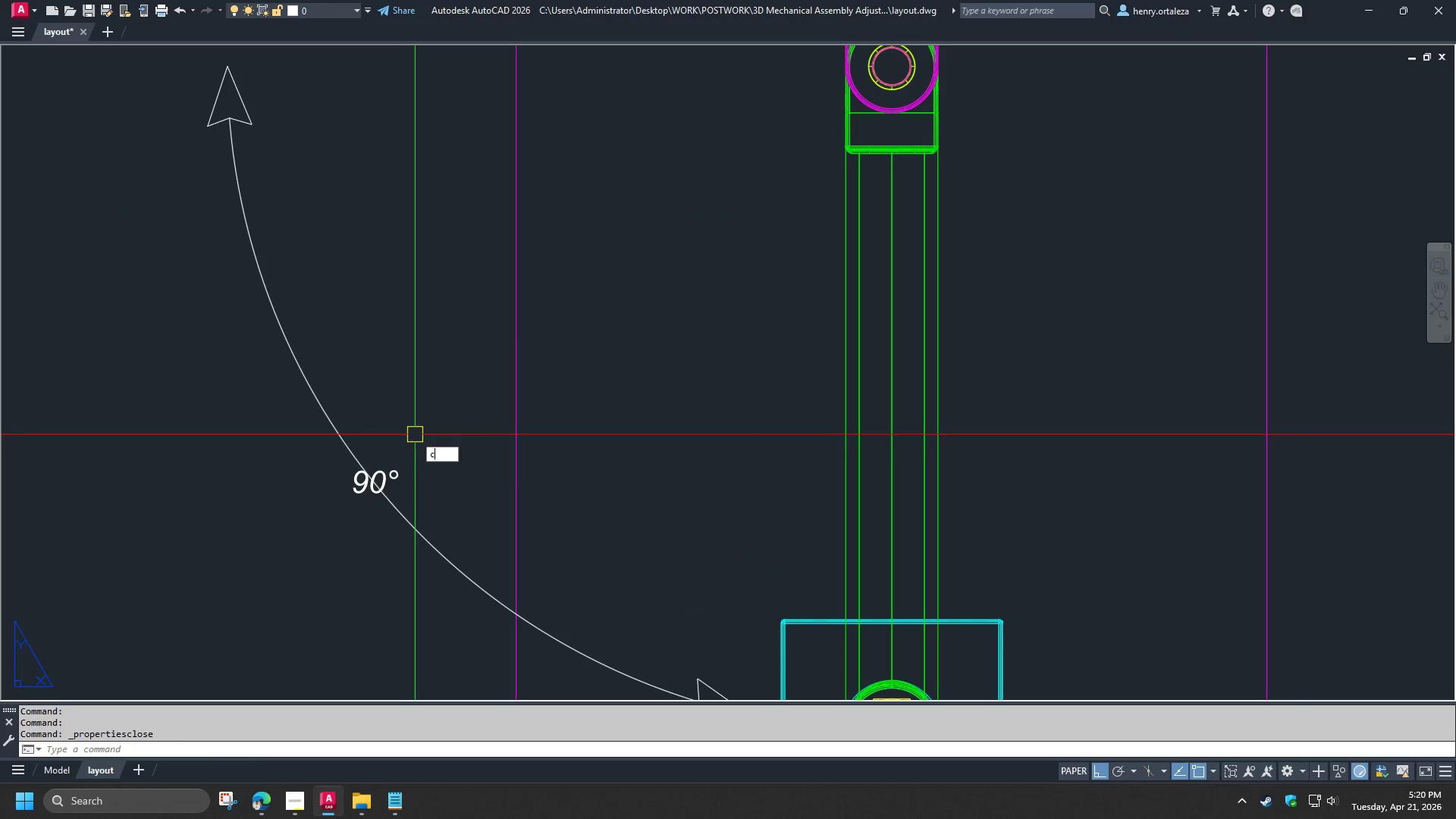 
key(Space)
 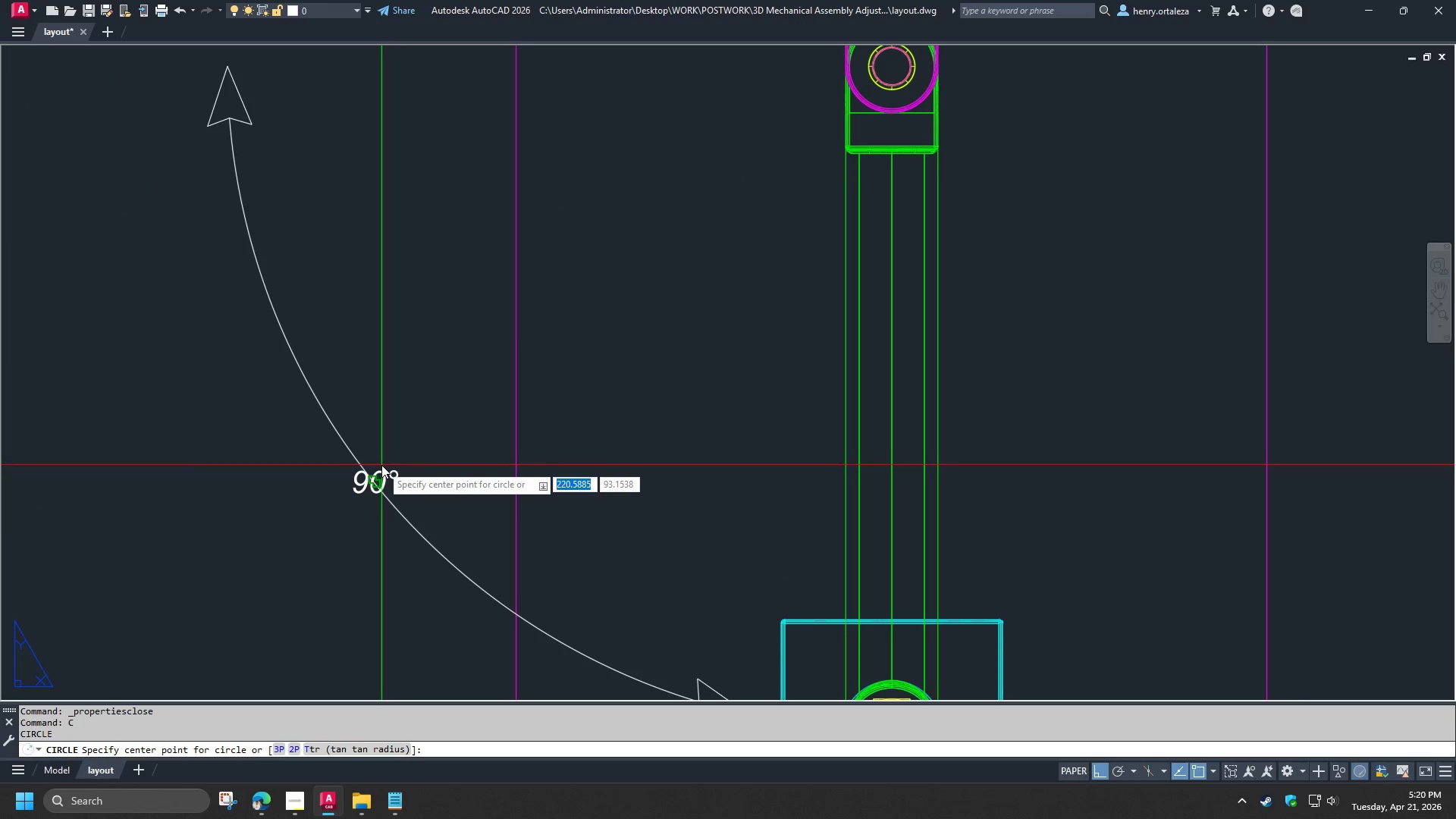 
scroll: coordinate [417, 434], scroll_direction: up, amount: 1.0
 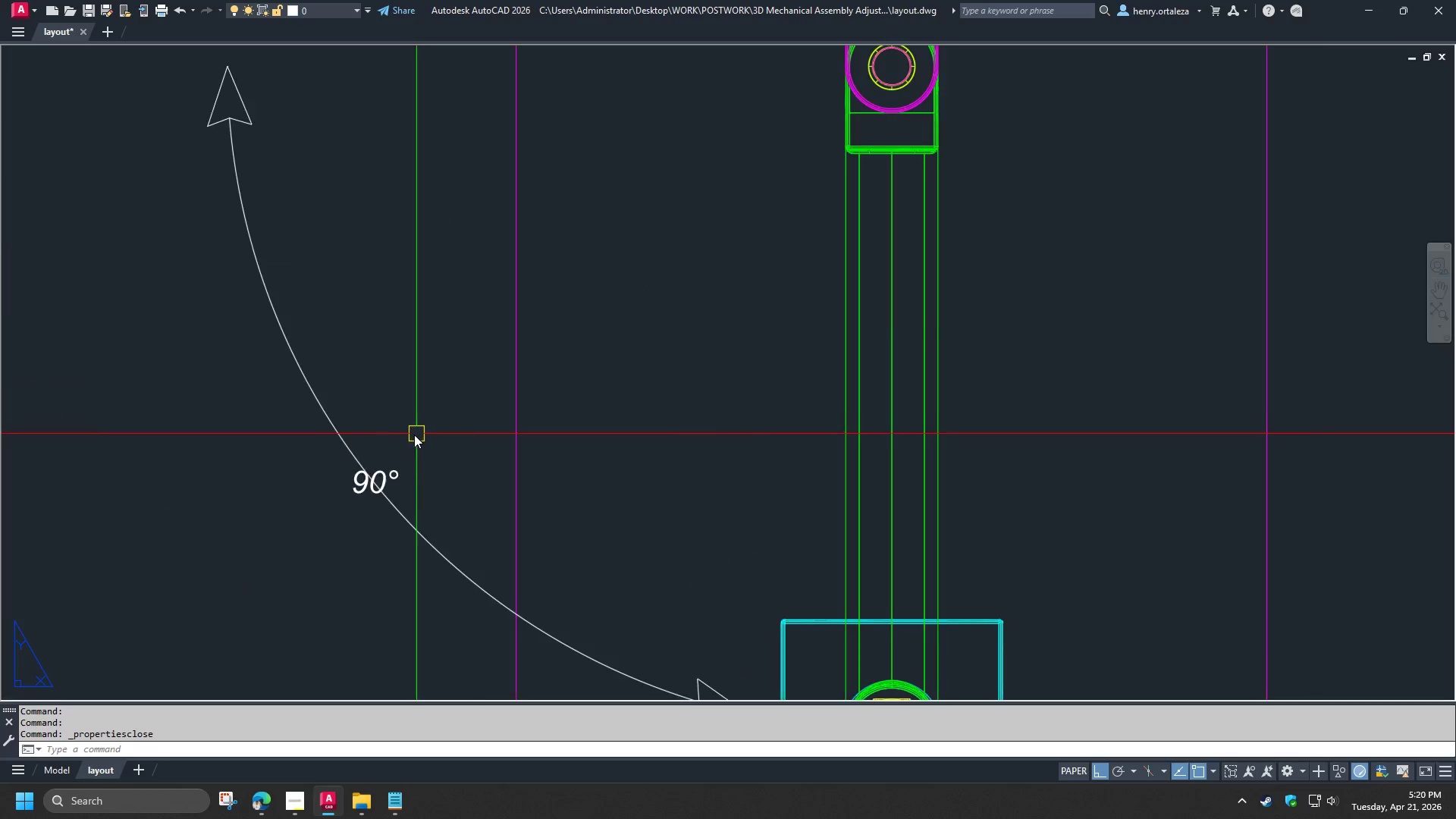 
left_click([381, 465])
 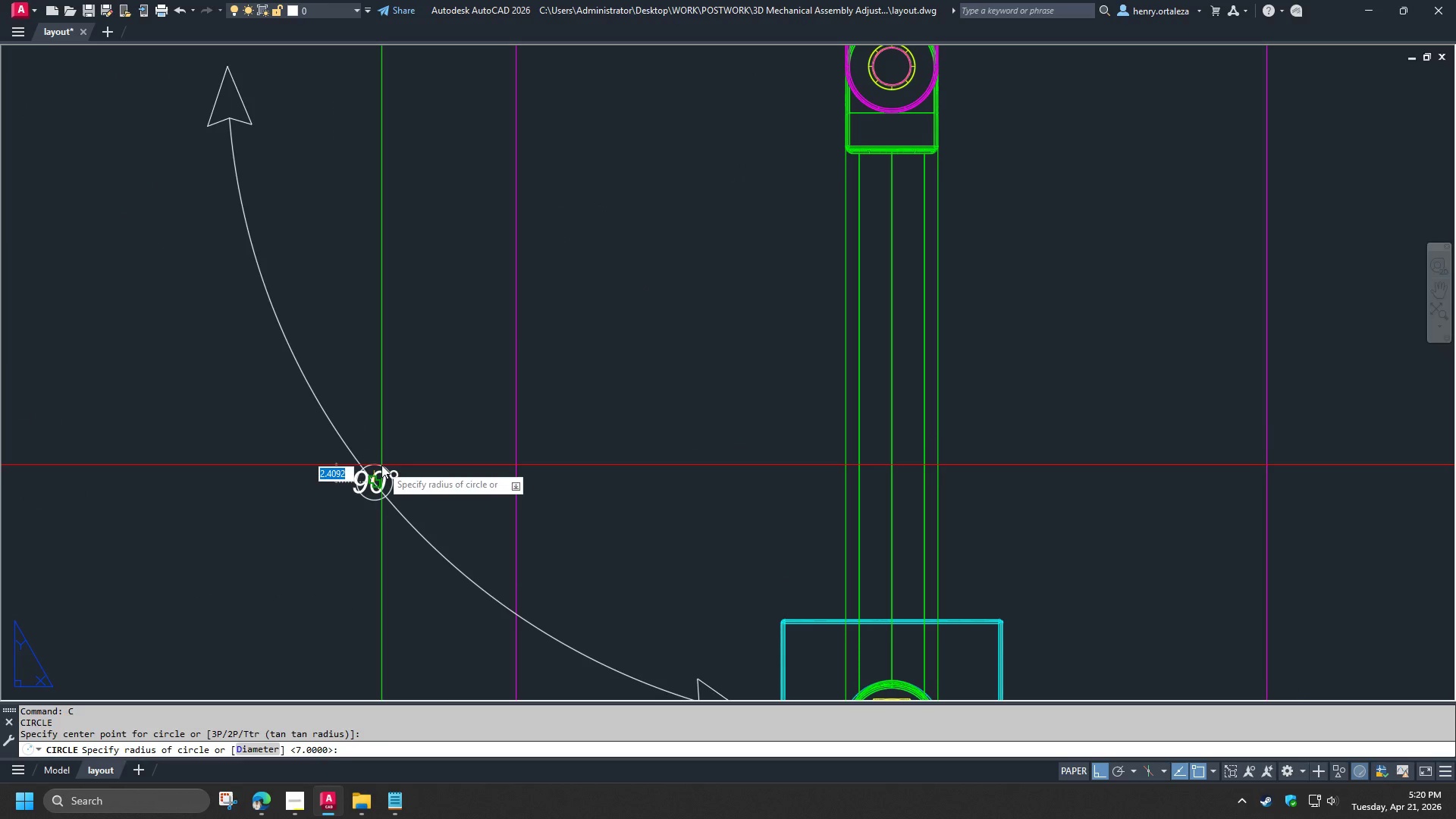 
key(Escape)
 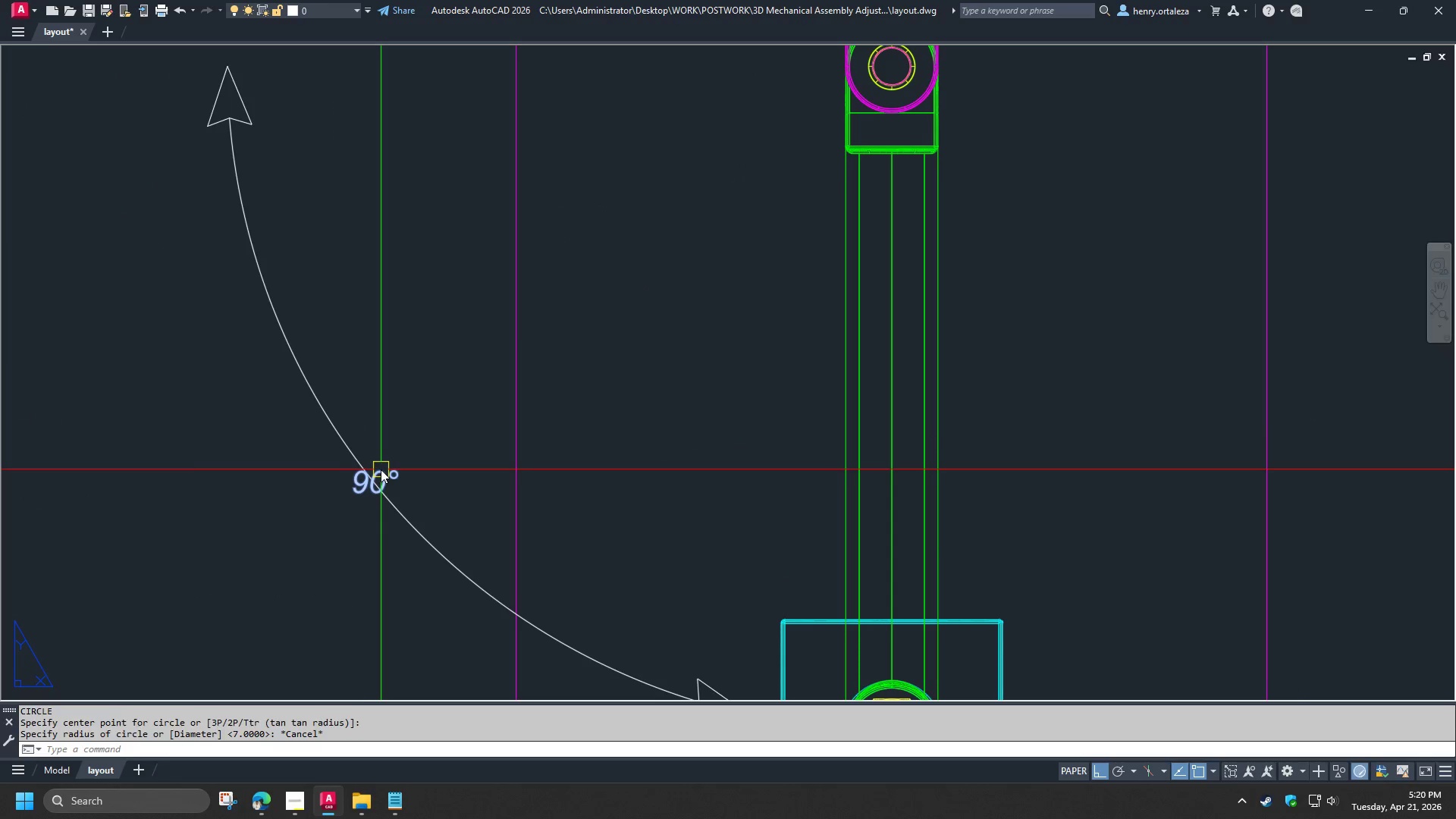 
key(Escape)
 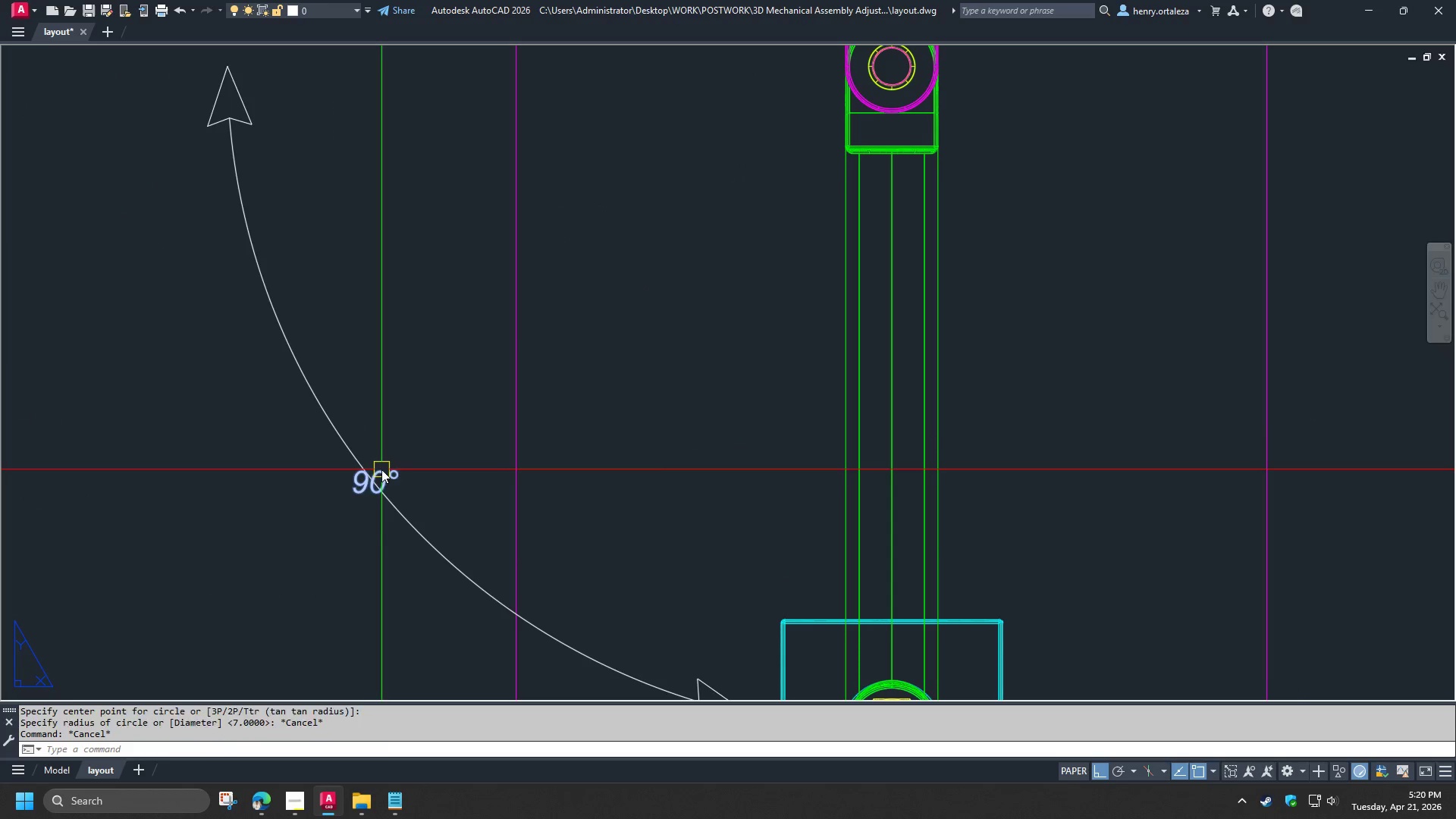 
left_click([381, 469])
 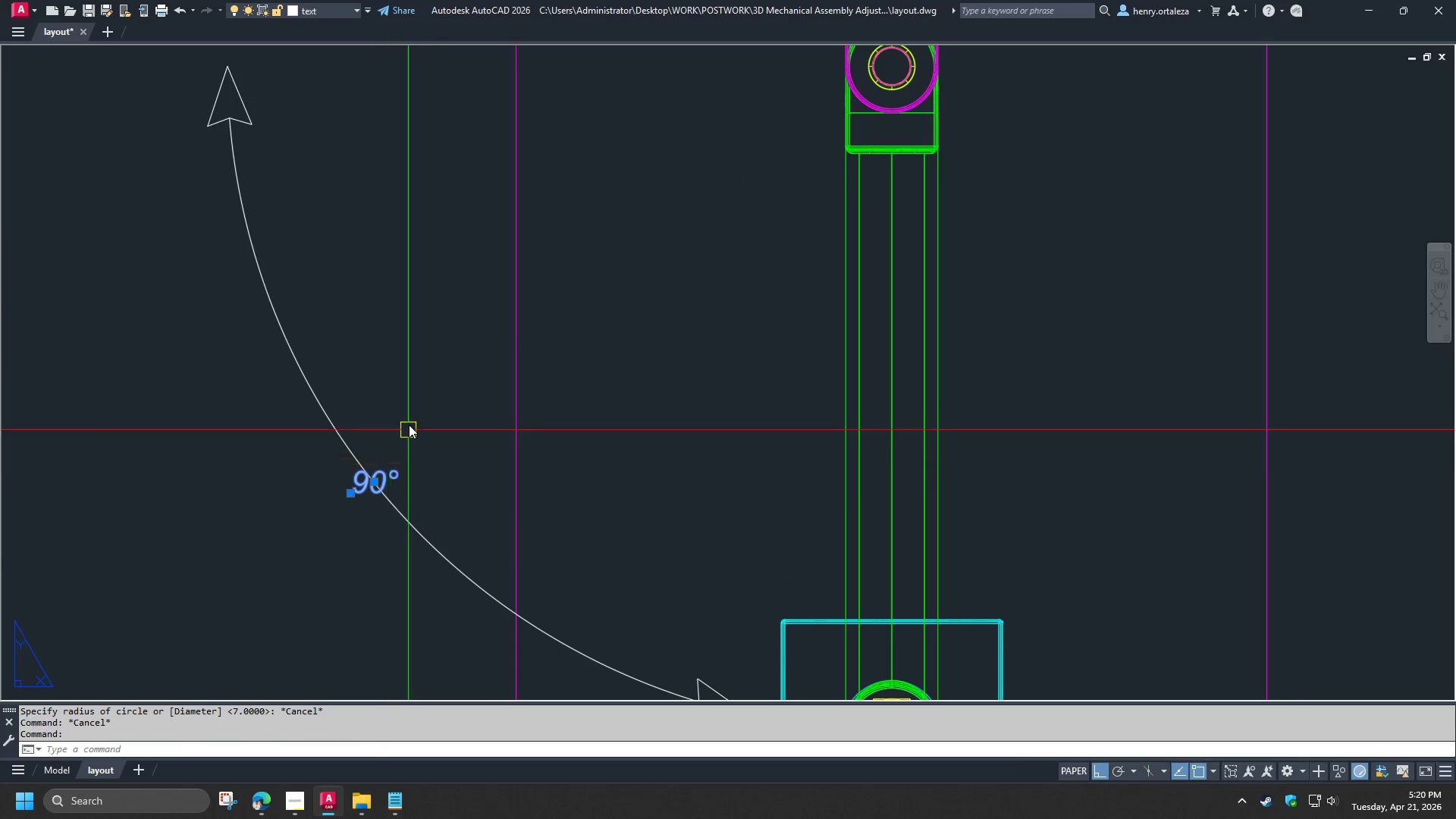 
key(Control+ControlLeft)
 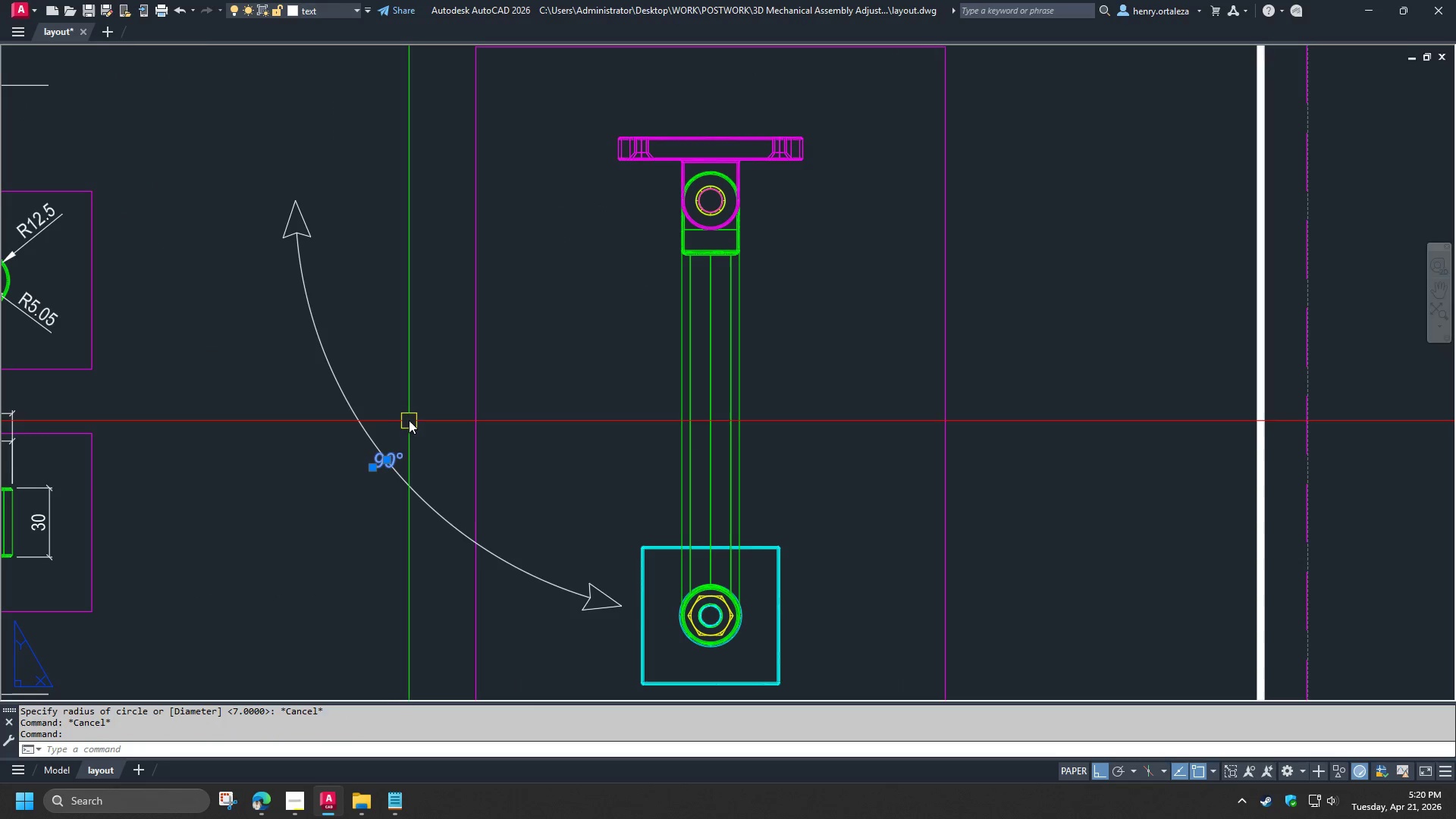 
key(Control+1)
 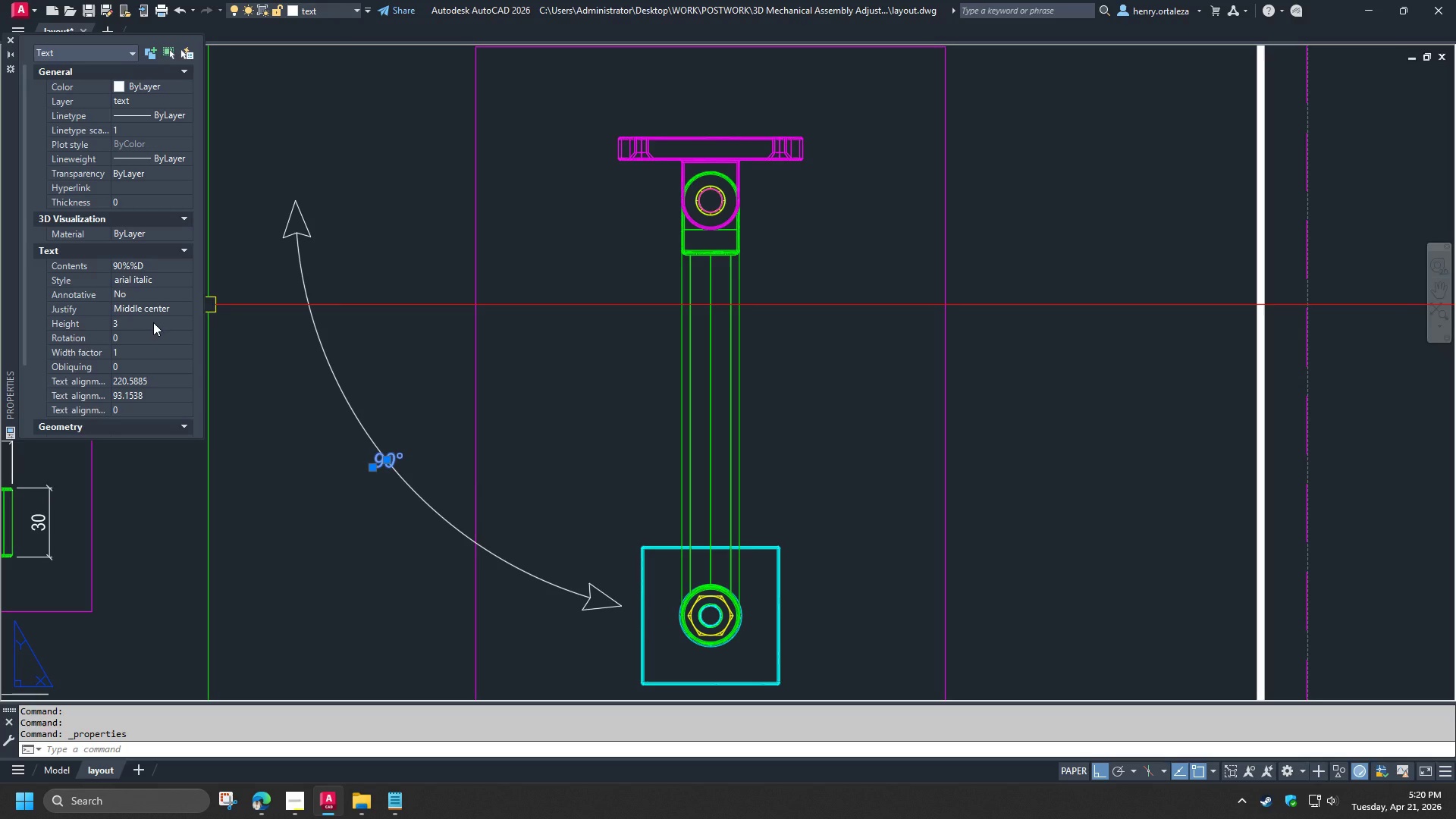 
scroll: coordinate [409, 424], scroll_direction: down, amount: 1.0
 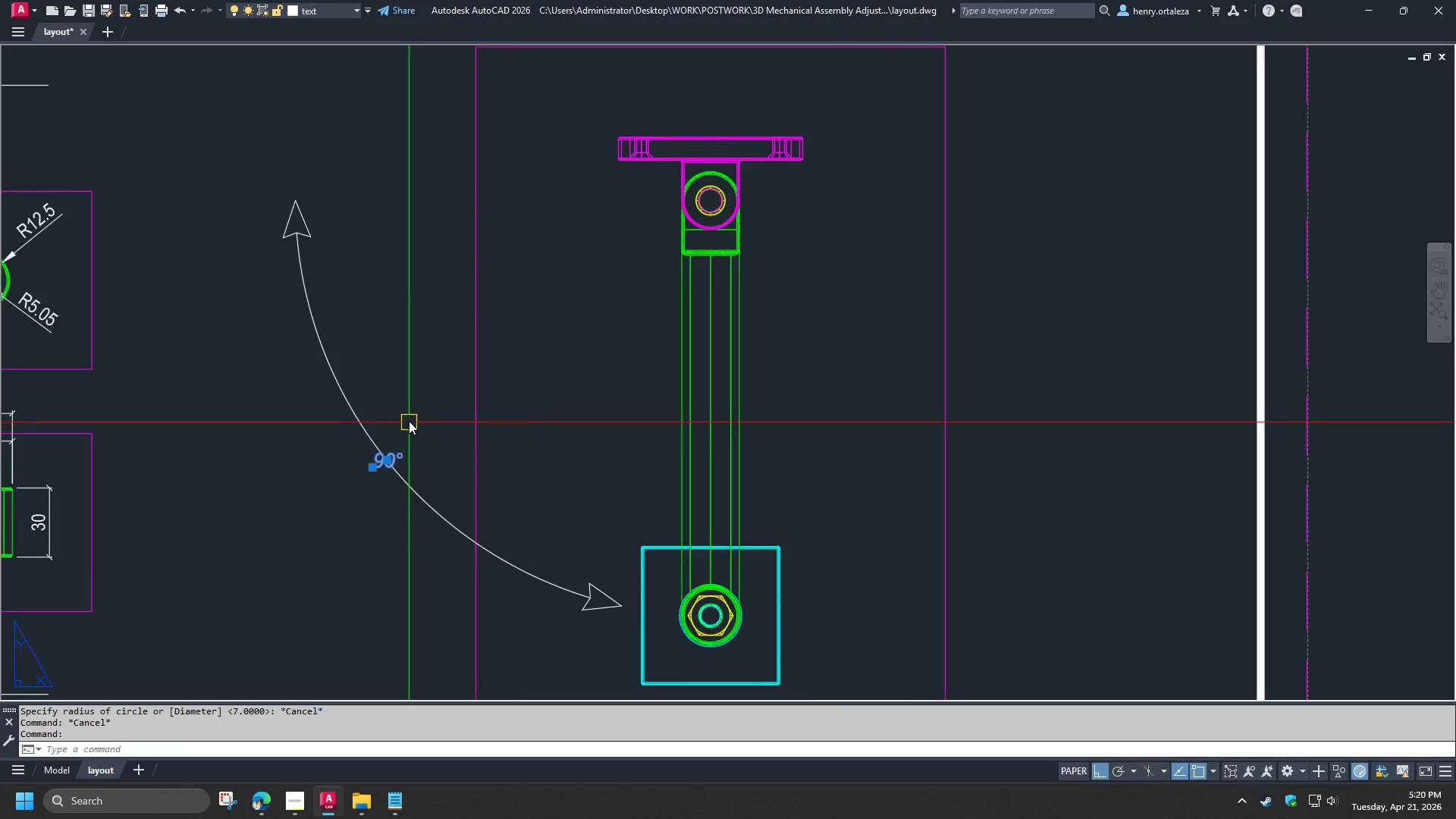 
left_click([153, 322])
 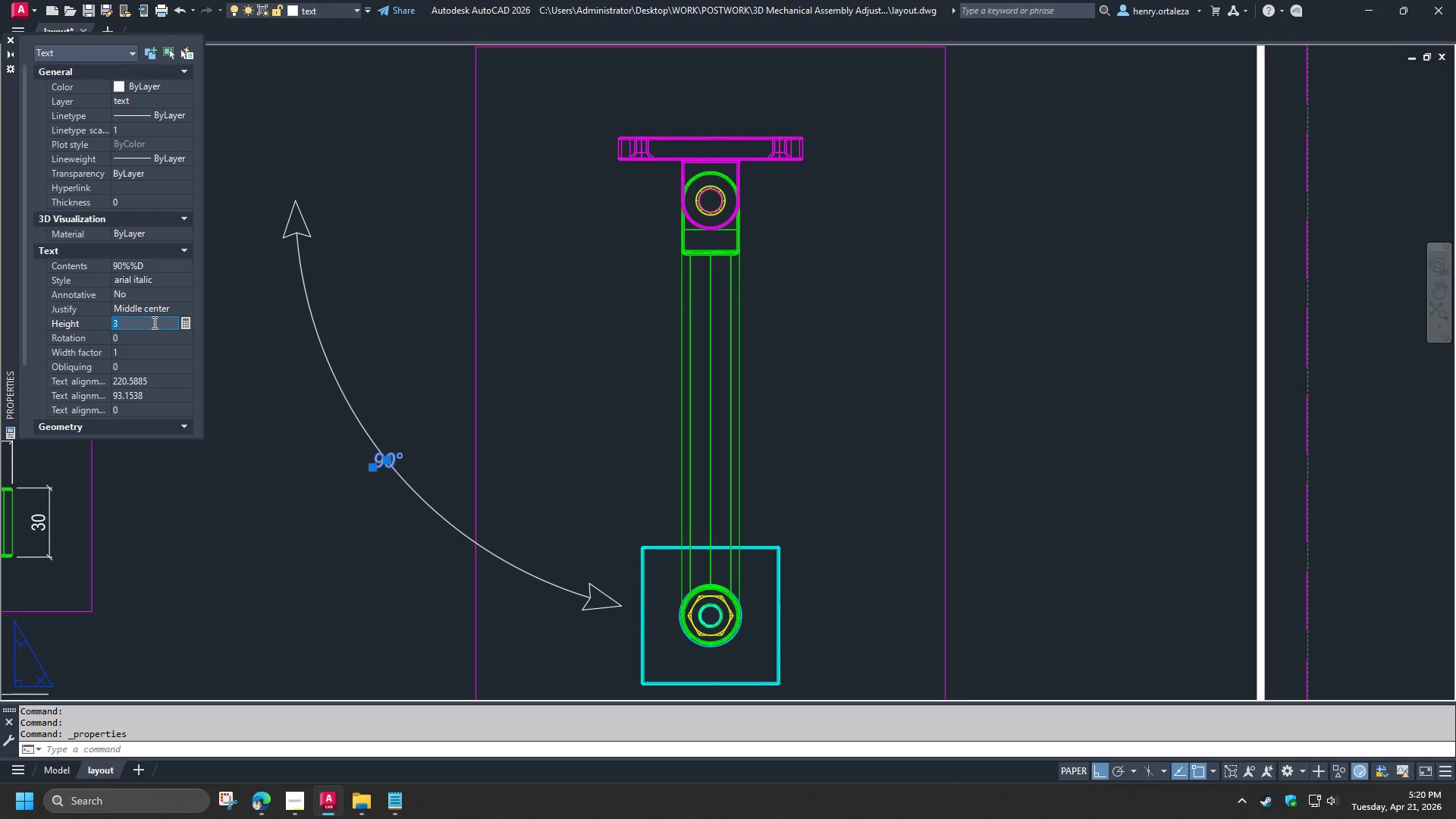 
key(Numpad5)
 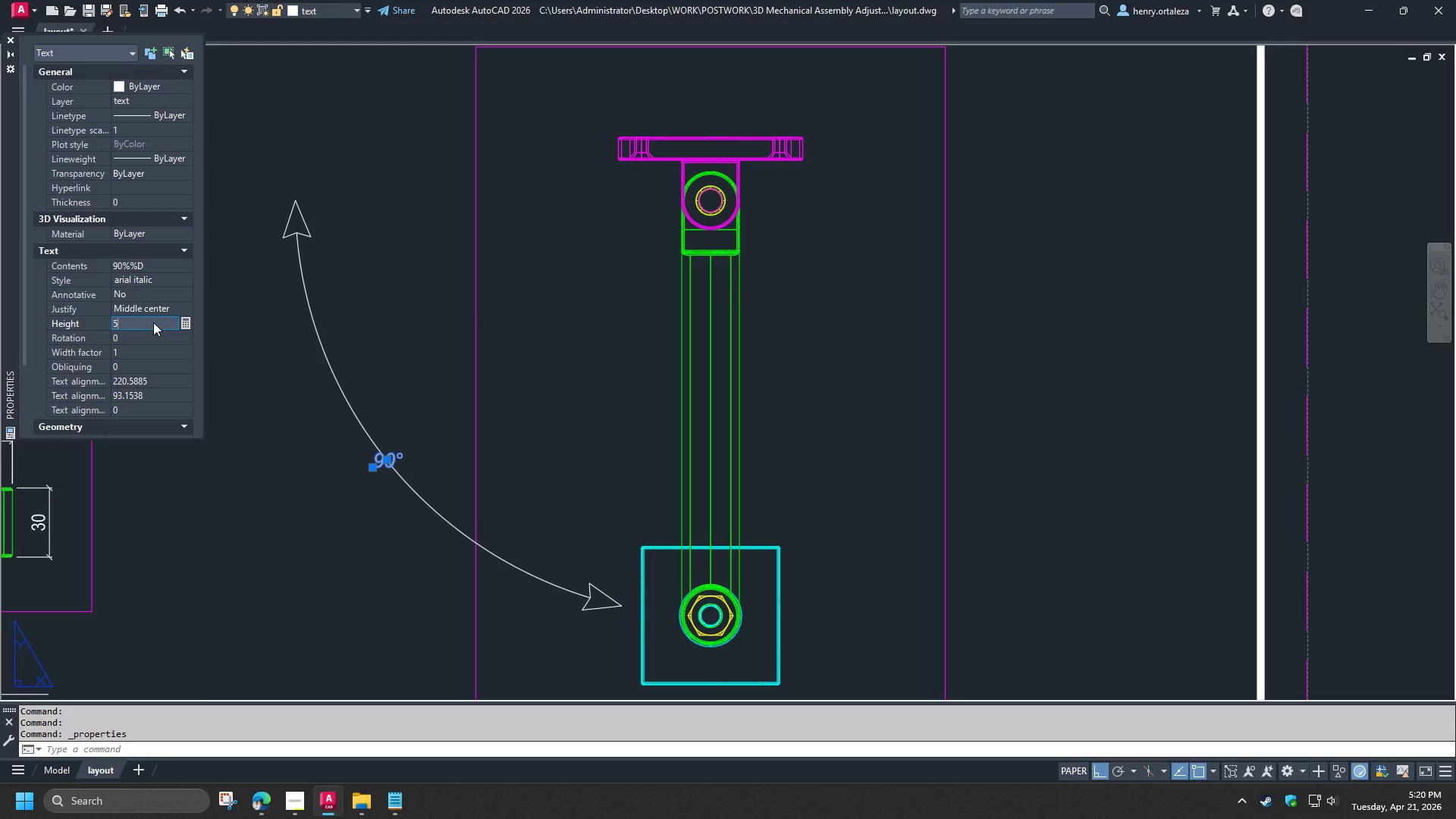 
key(NumpadEnter)
 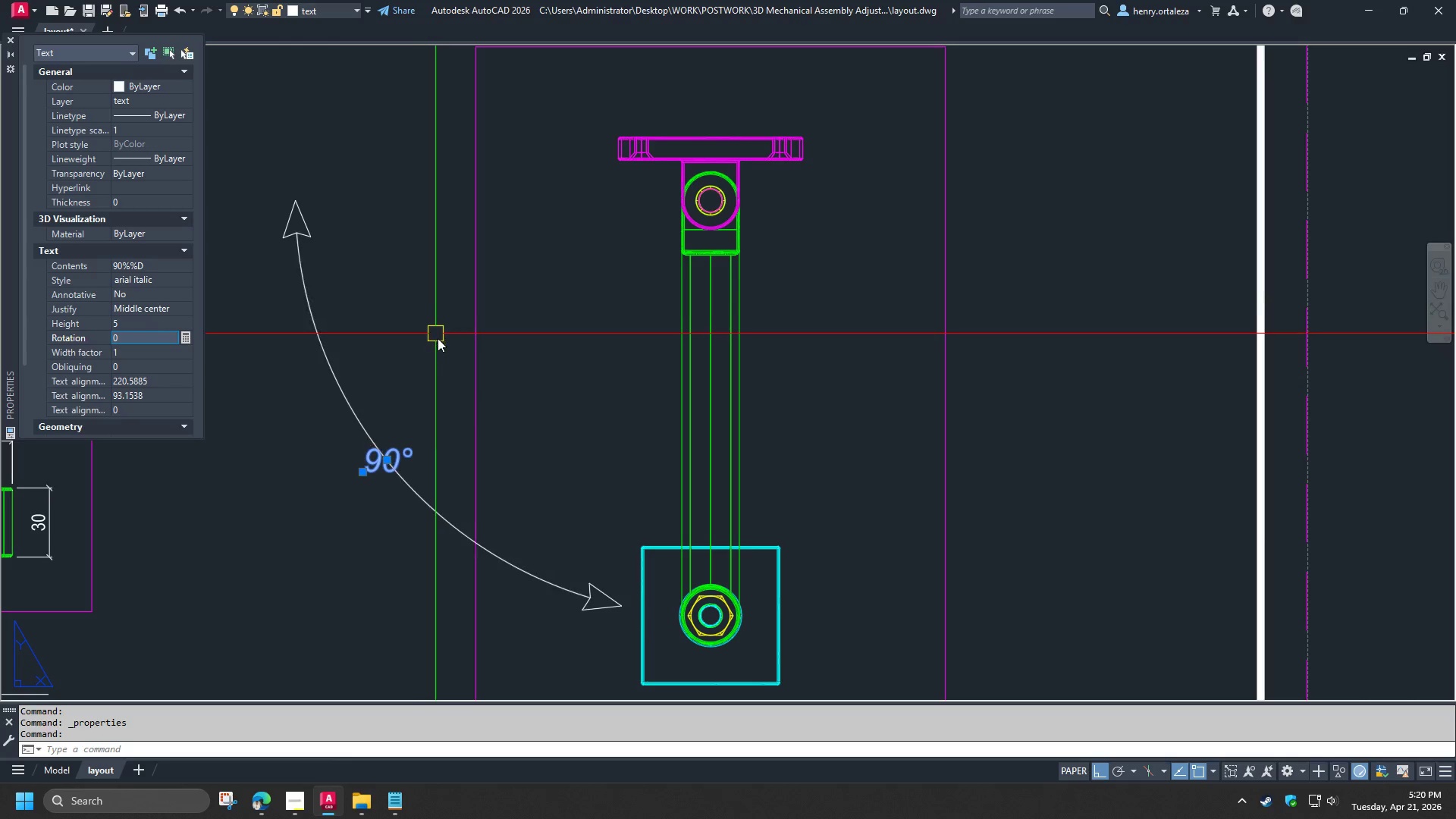 
key(Escape)
 